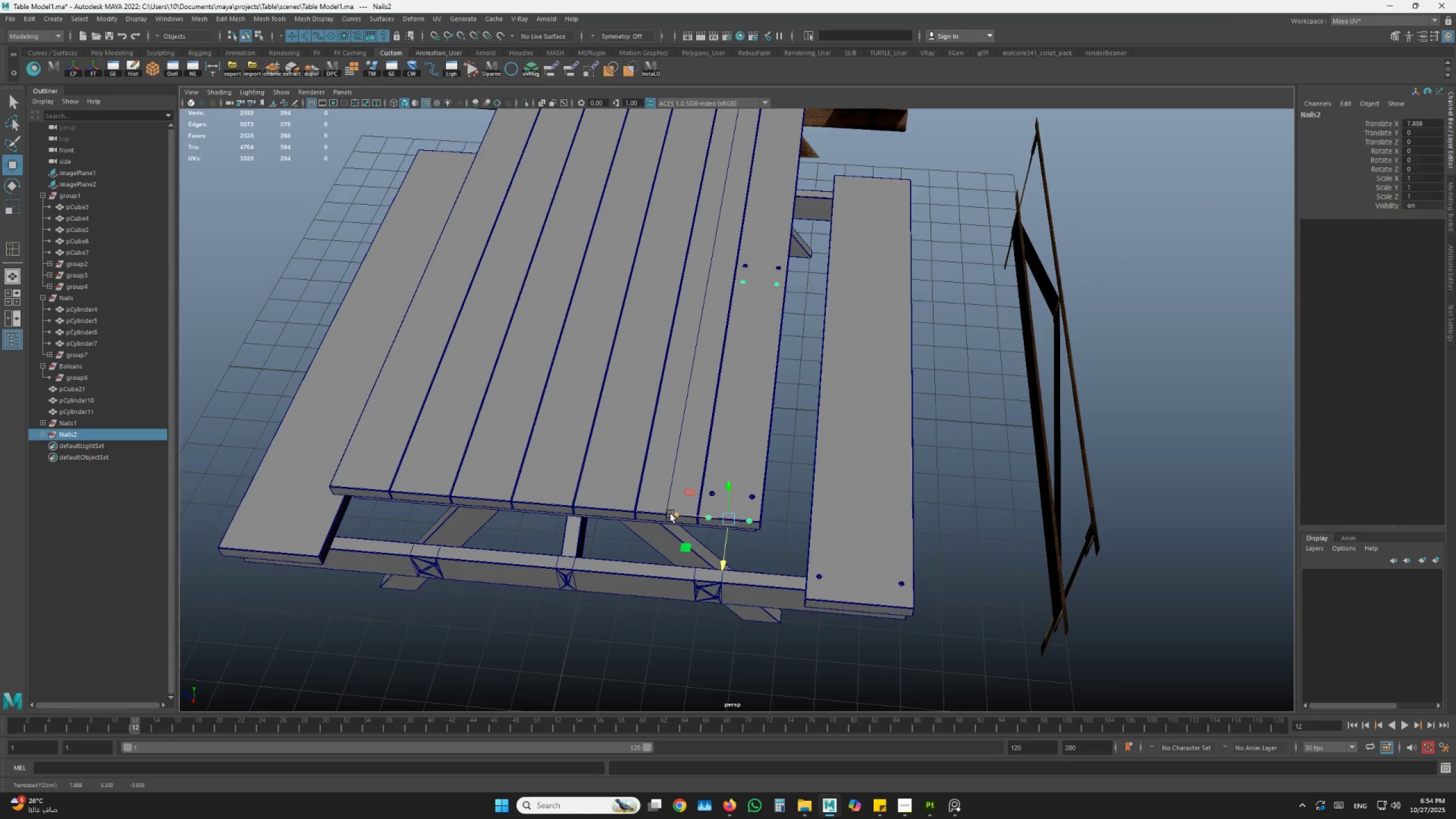 
type(zz)
 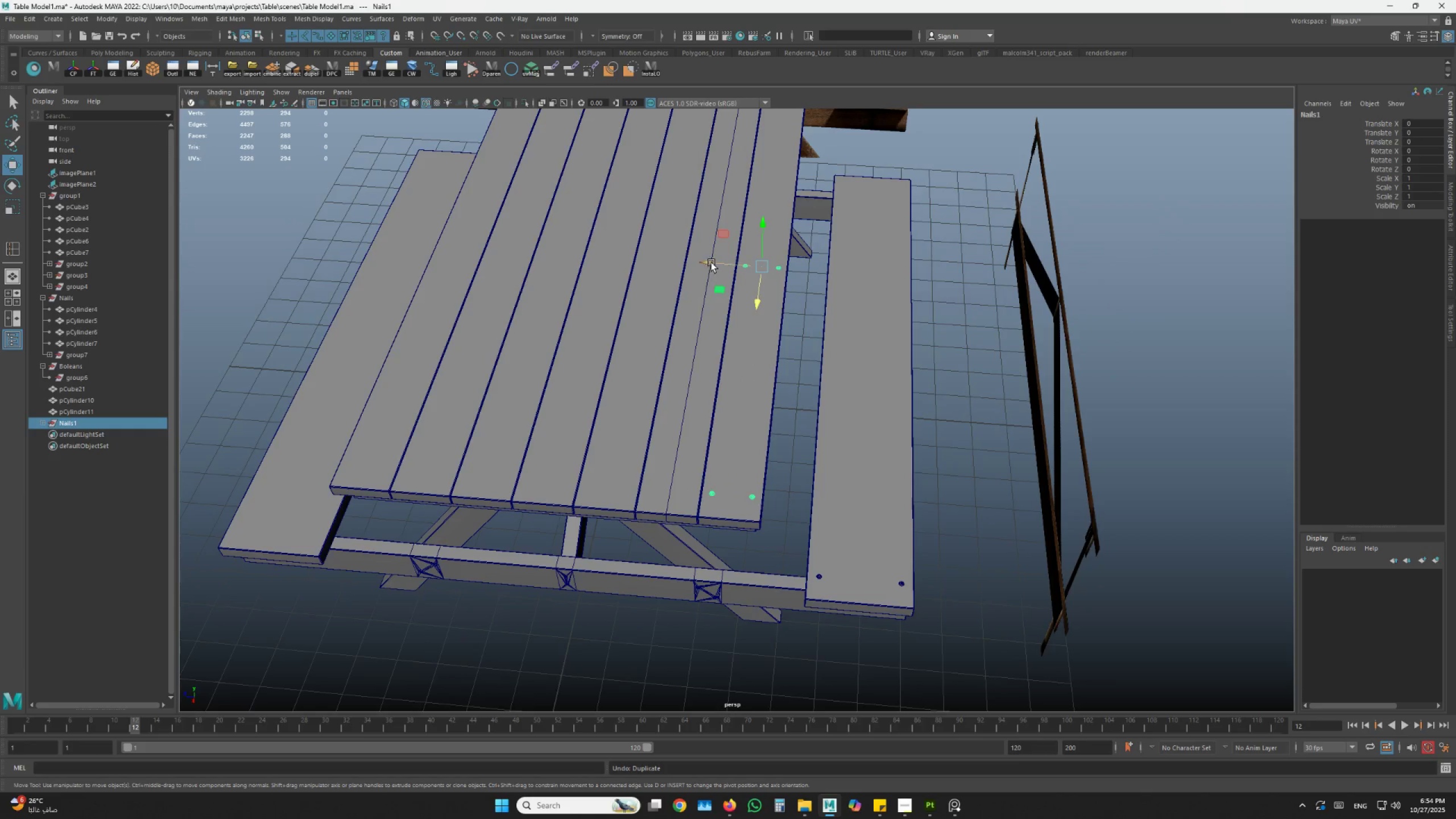 
key(Control+ControlLeft)
 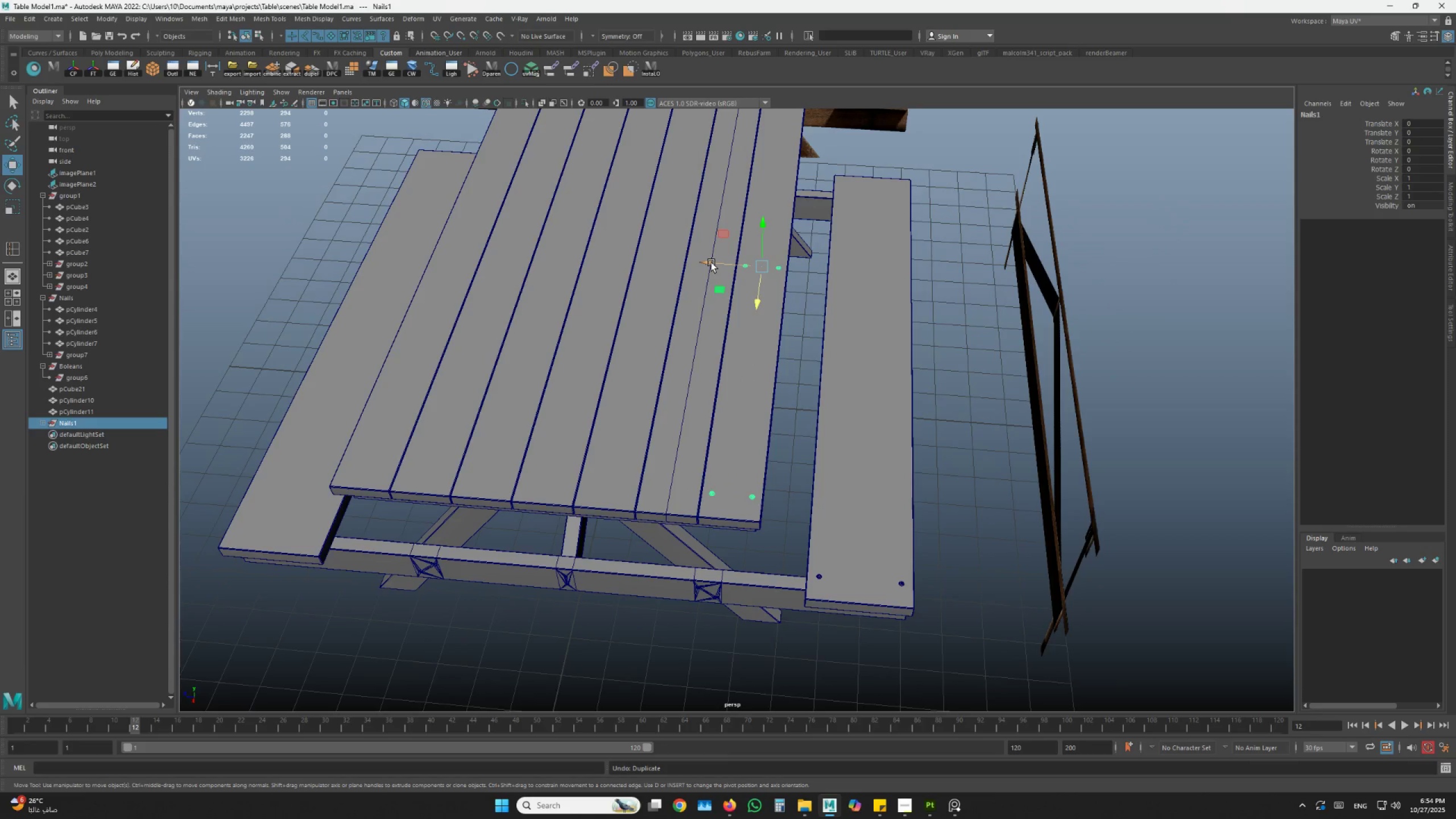 
key(Control+D)
 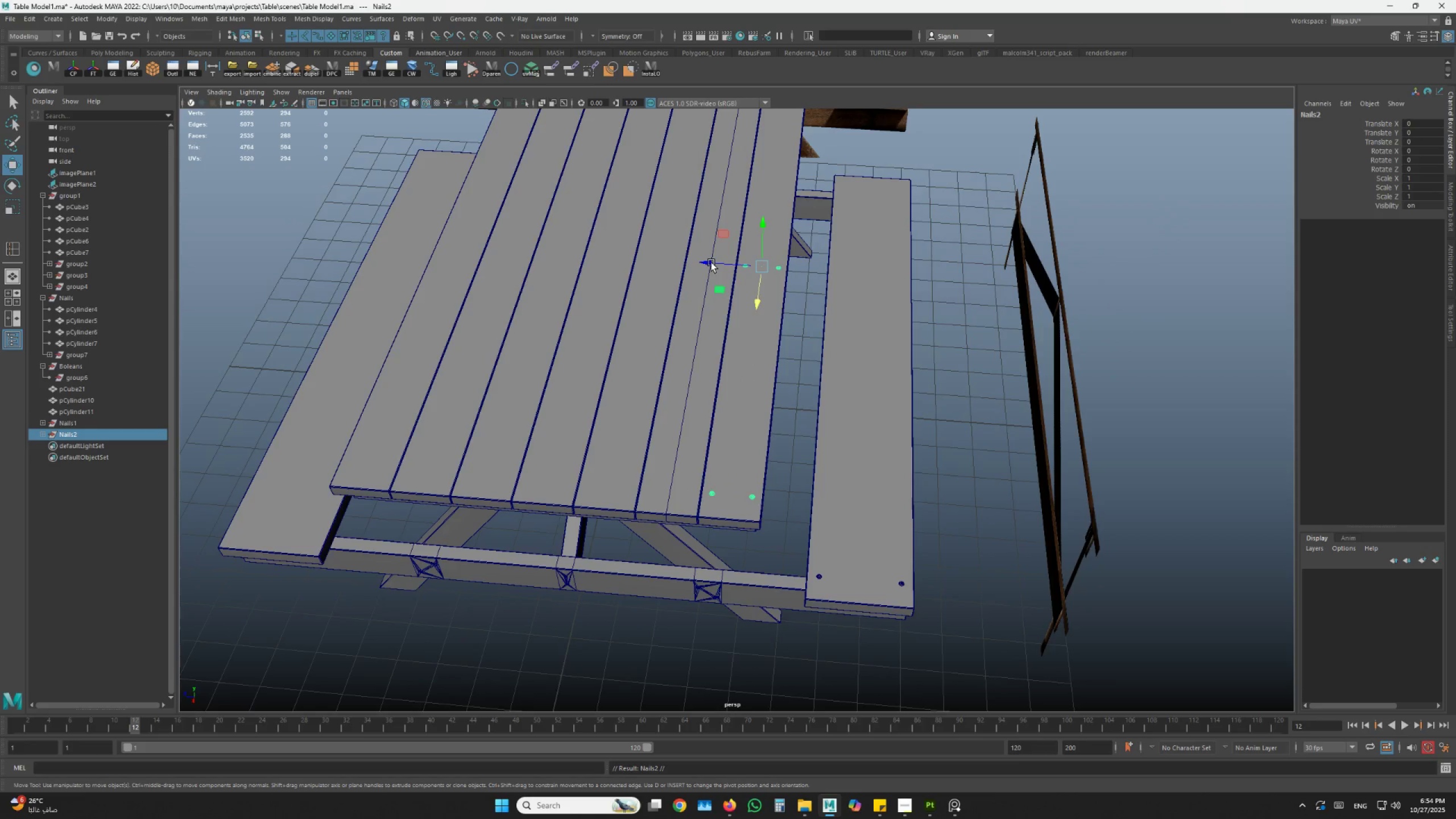 
left_click([712, 263])
 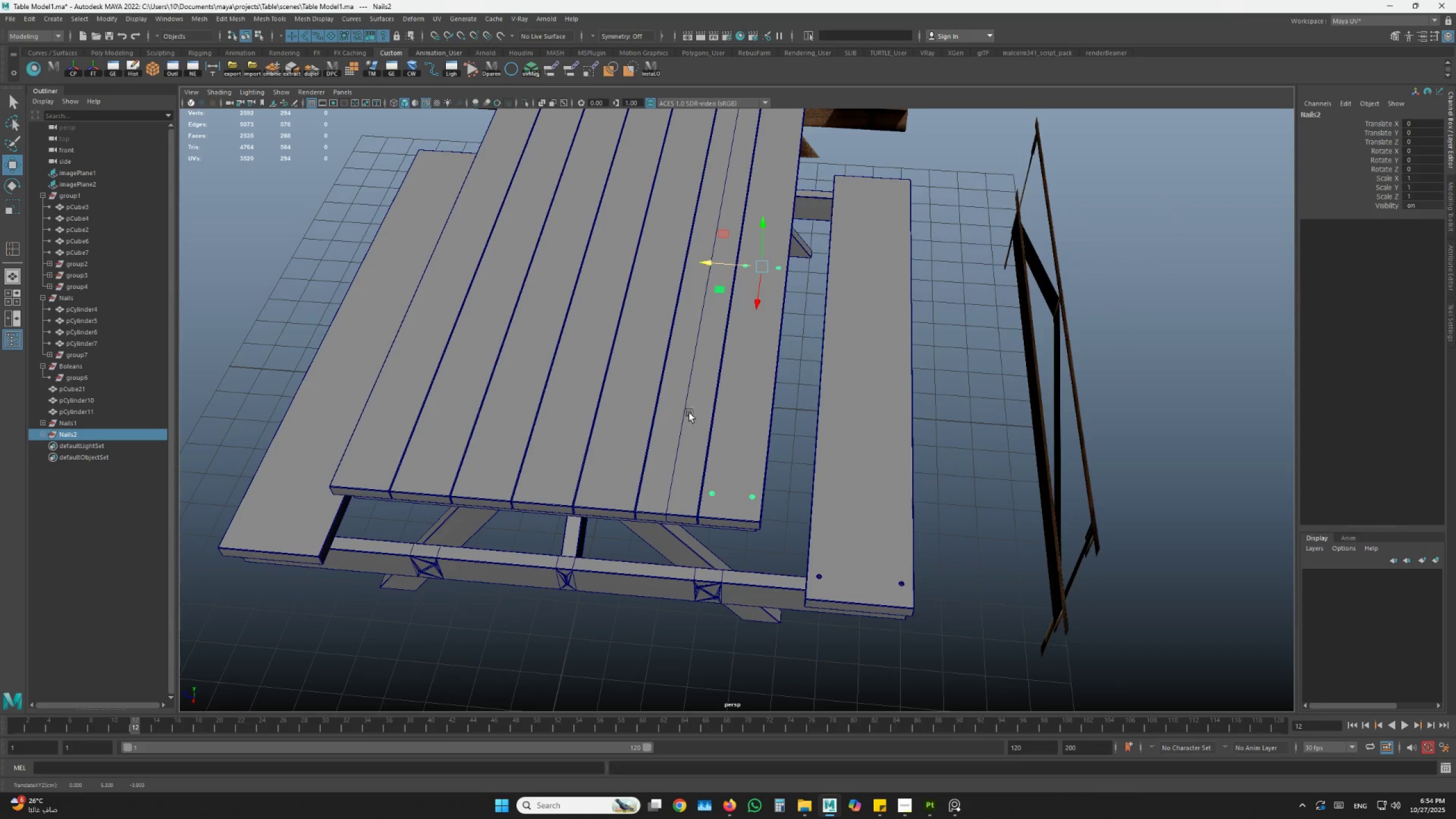 
hold_key(key=V, duration=1.05)
 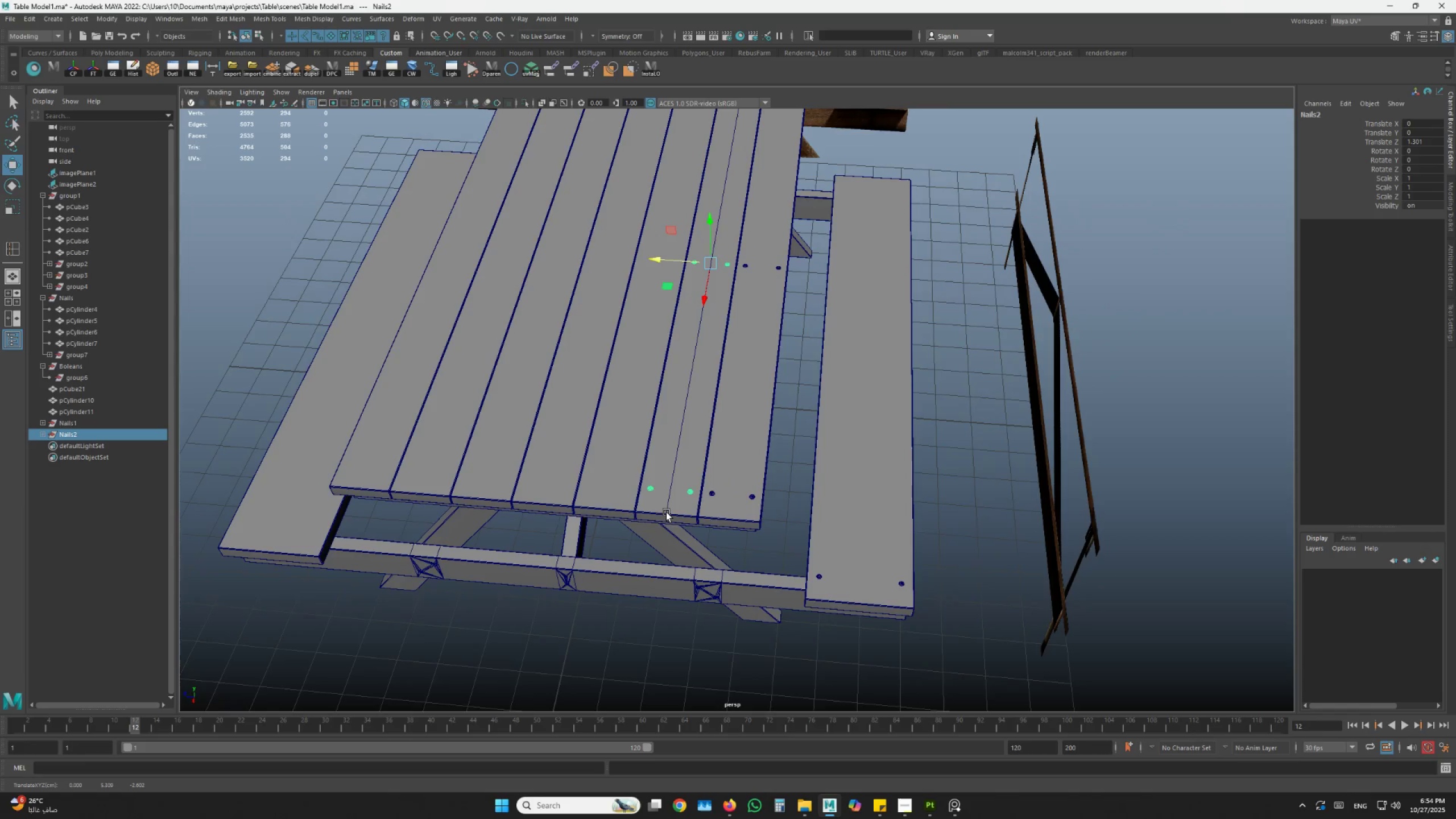 
type(DDDDD)
 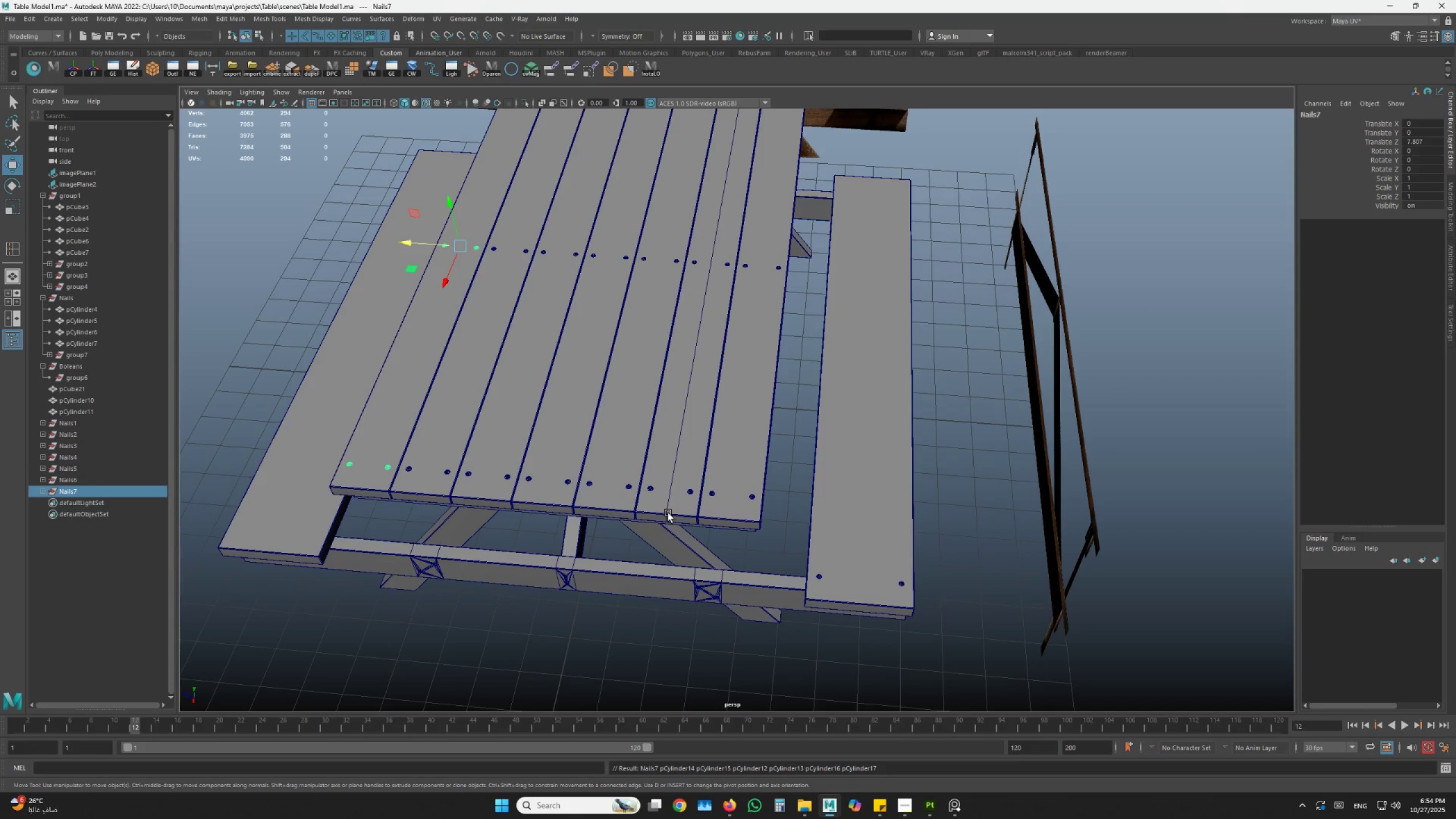 
scroll: coordinate [672, 513], scroll_direction: down, amount: 2.0
 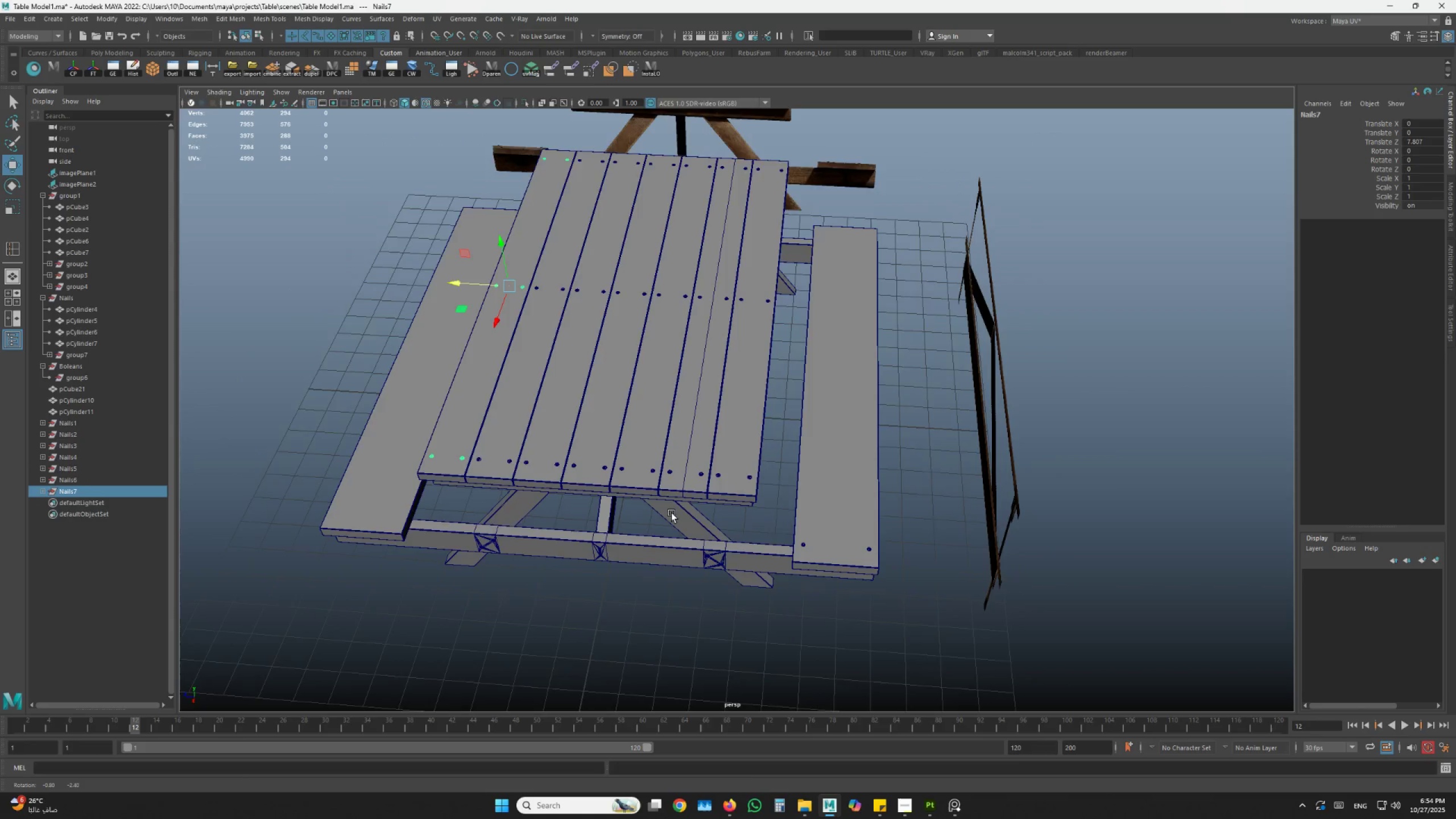 
hold_key(key=AltLeft, duration=1.51)
left_click_drag(start_coordinate=[675, 504], to_coordinate=[700, 502])
 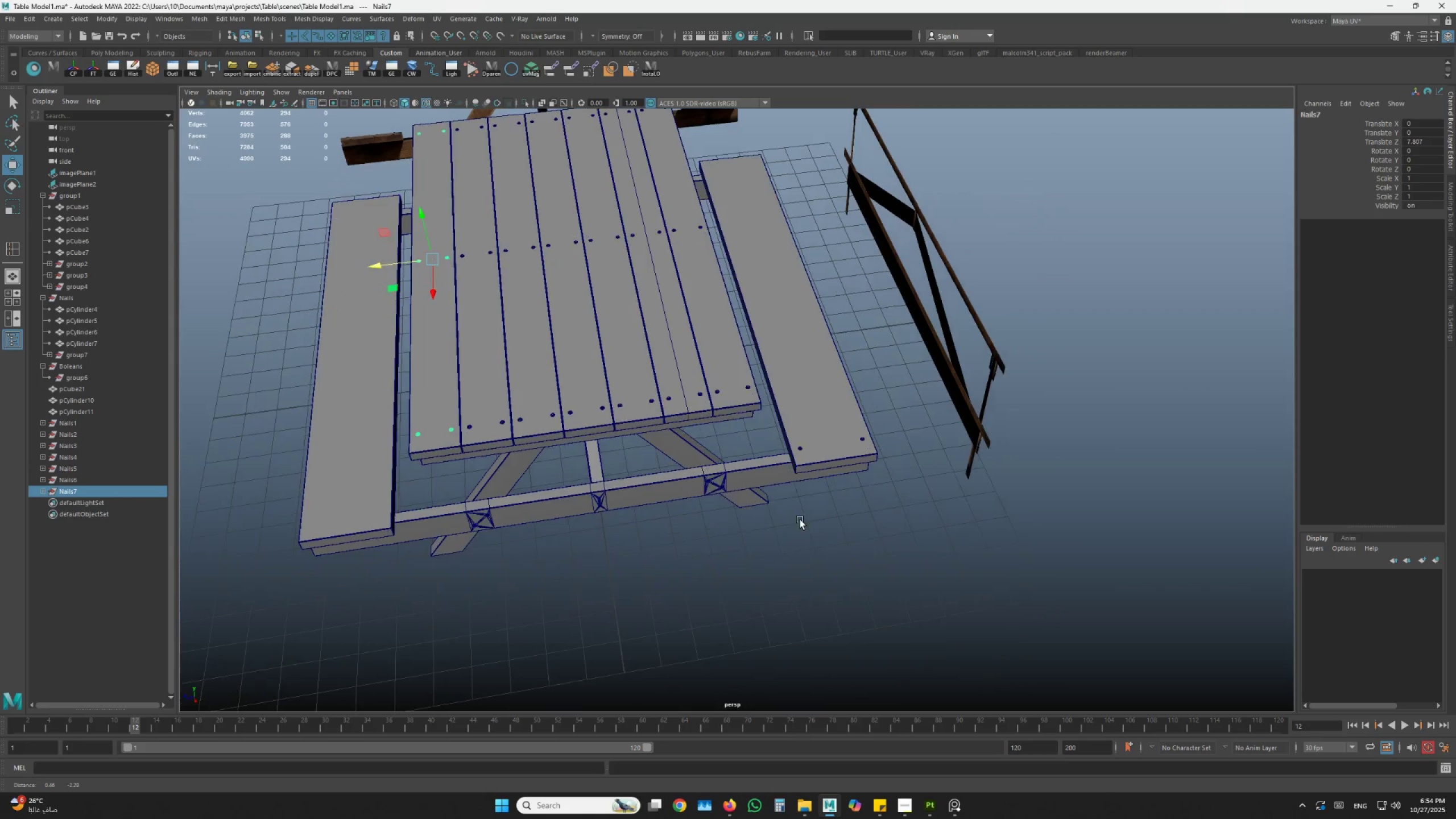 
hold_key(key=AltLeft, duration=0.39)
 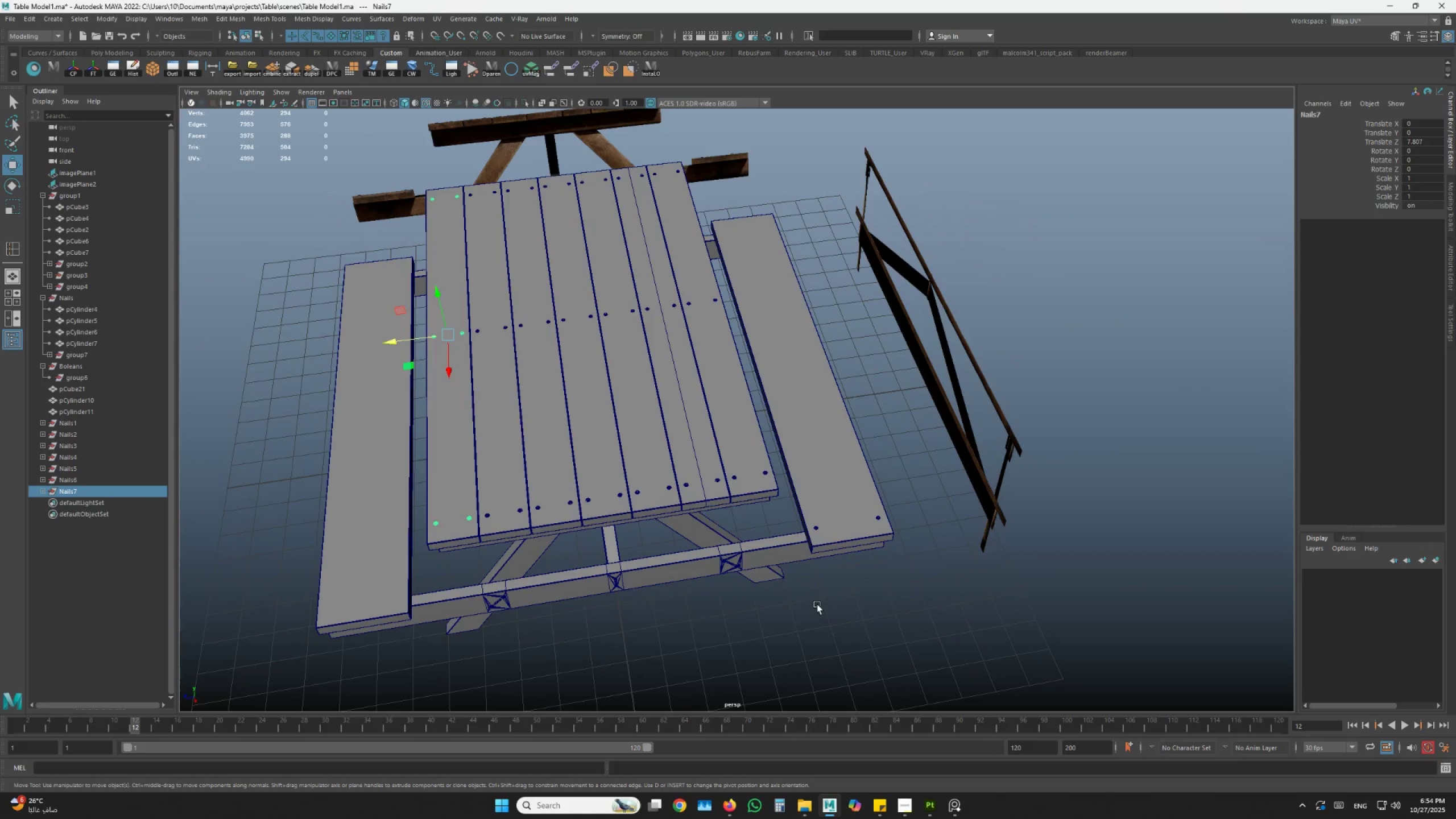 
hold_key(key=AltLeft, duration=1.14)
left_click_drag(start_coordinate=[795, 520], to_coordinate=[769, 508])
 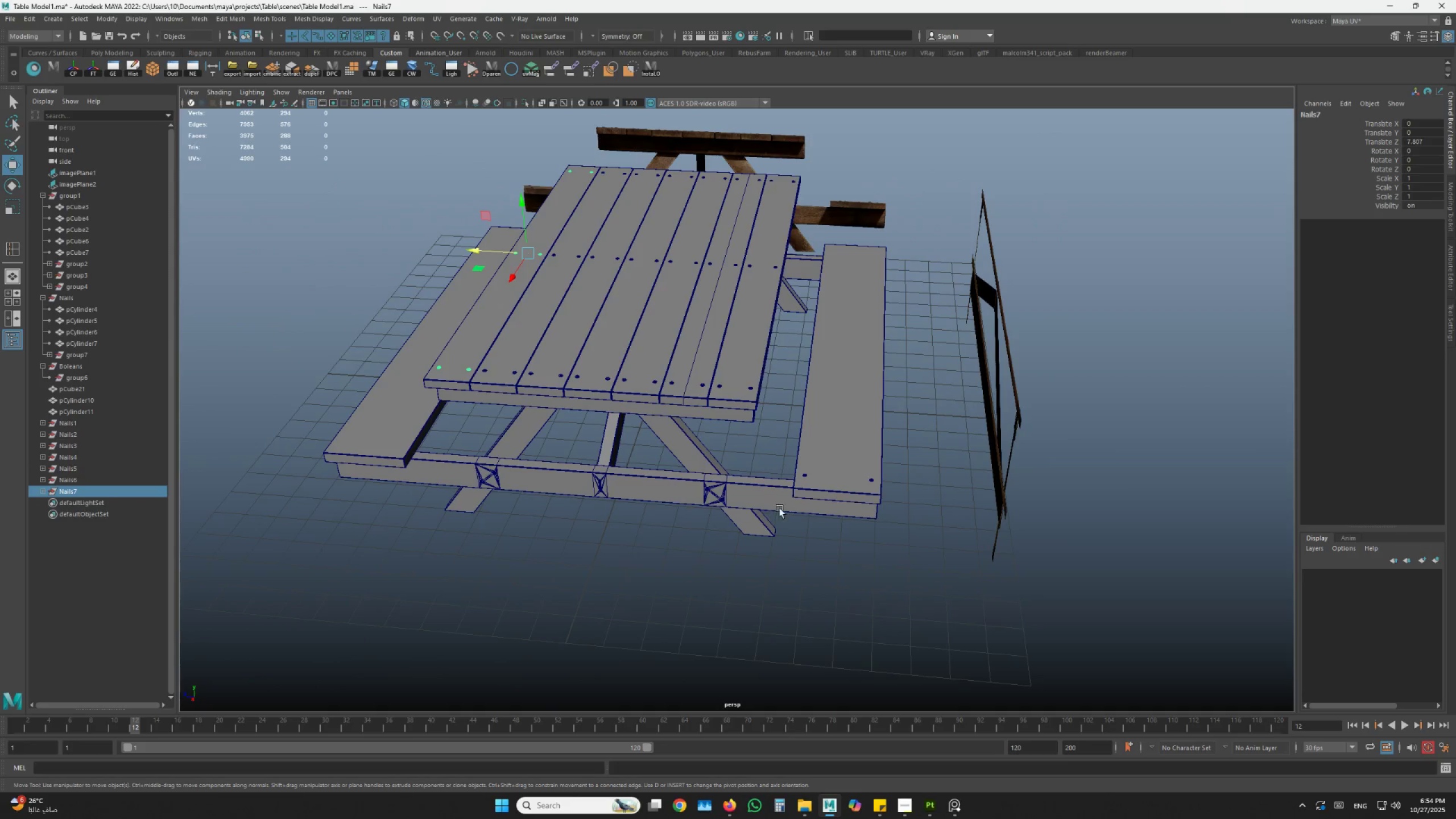 
hold_key(key=AltLeft, duration=1.16)
left_click_drag(start_coordinate=[818, 502], to_coordinate=[822, 516])
 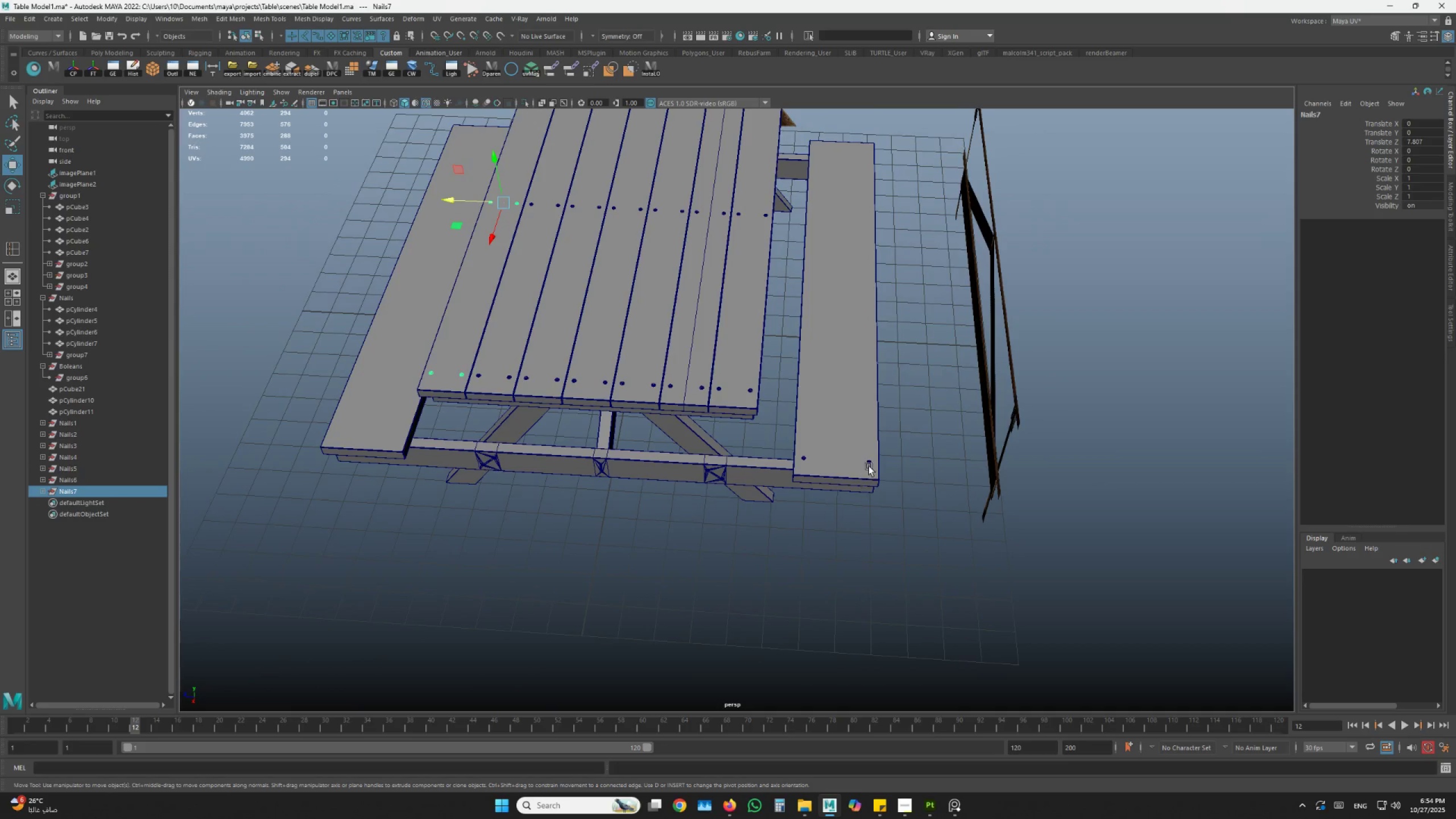 
left_click([872, 460])
 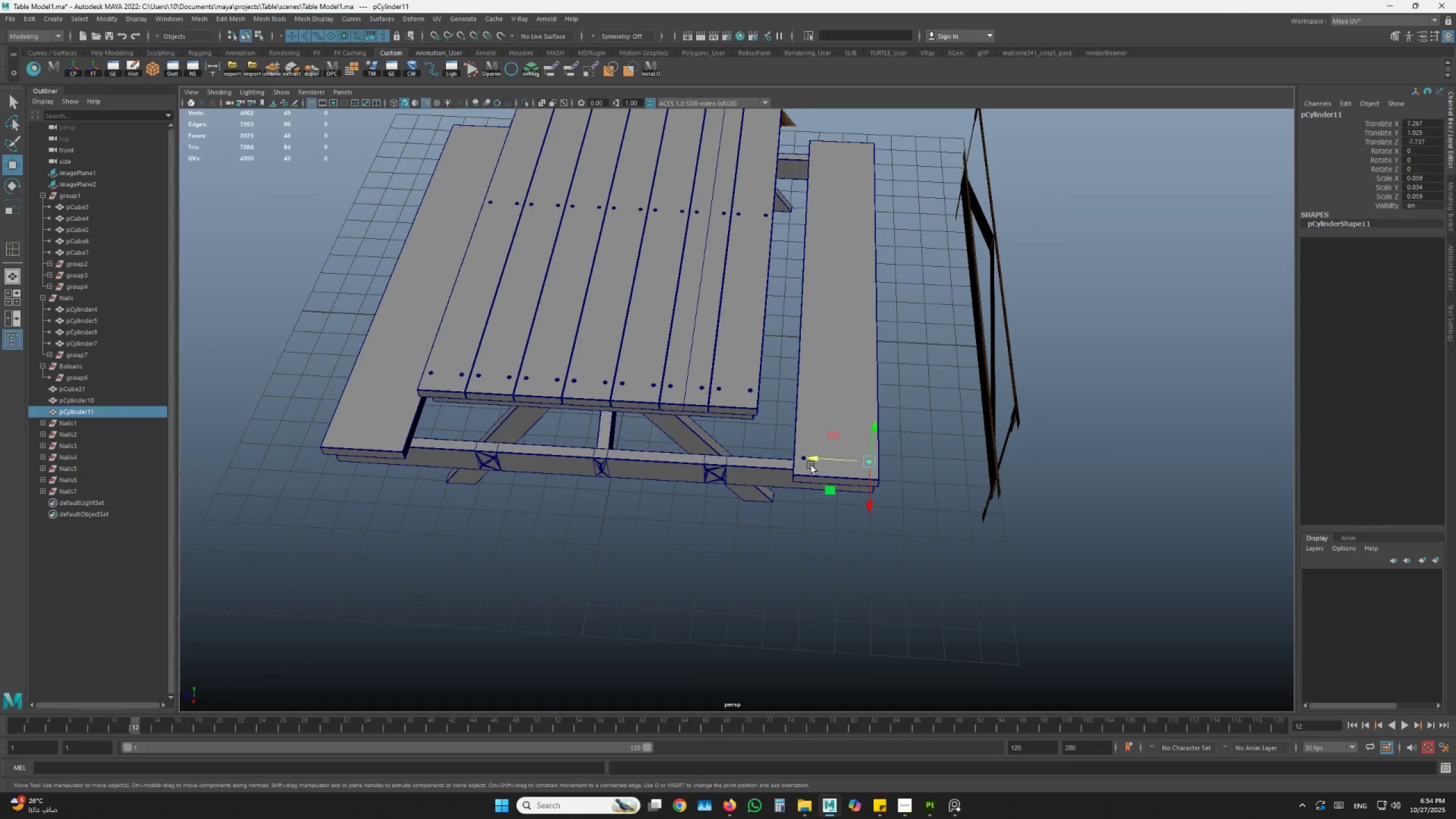 
key(W)
 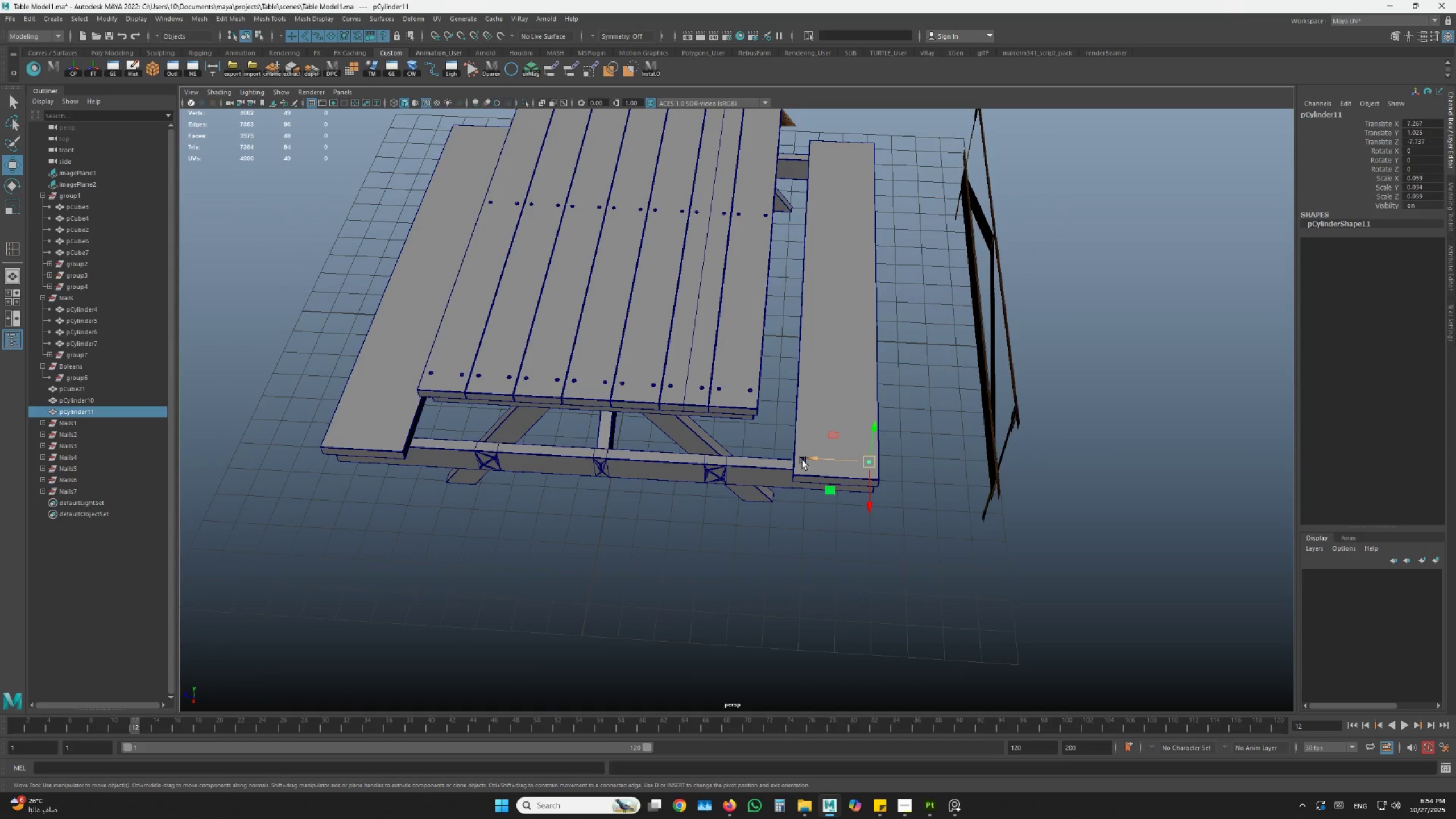 
hold_key(key=ShiftLeft, duration=0.59)
left_click([802, 460])
 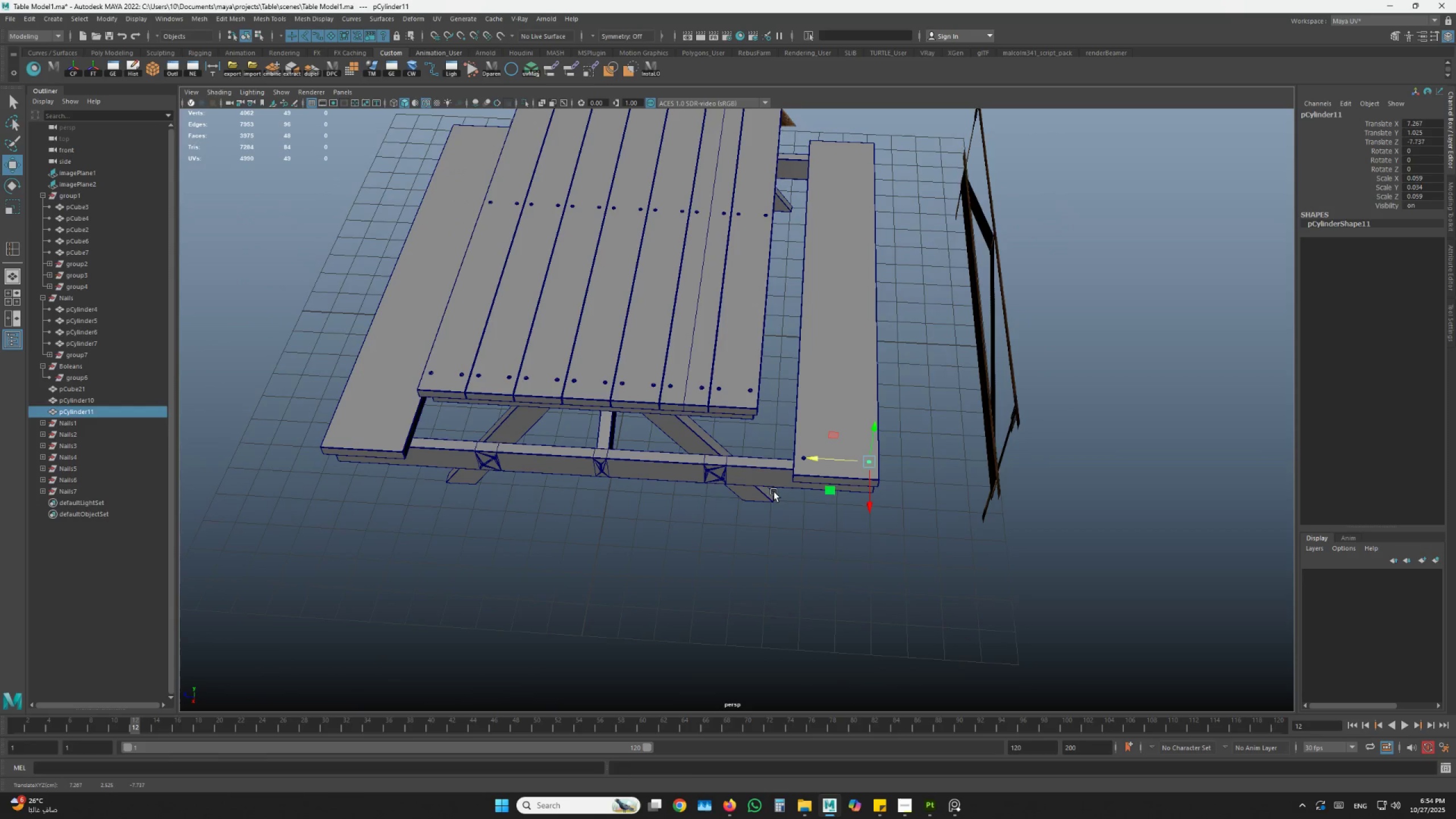 
key(Z)
 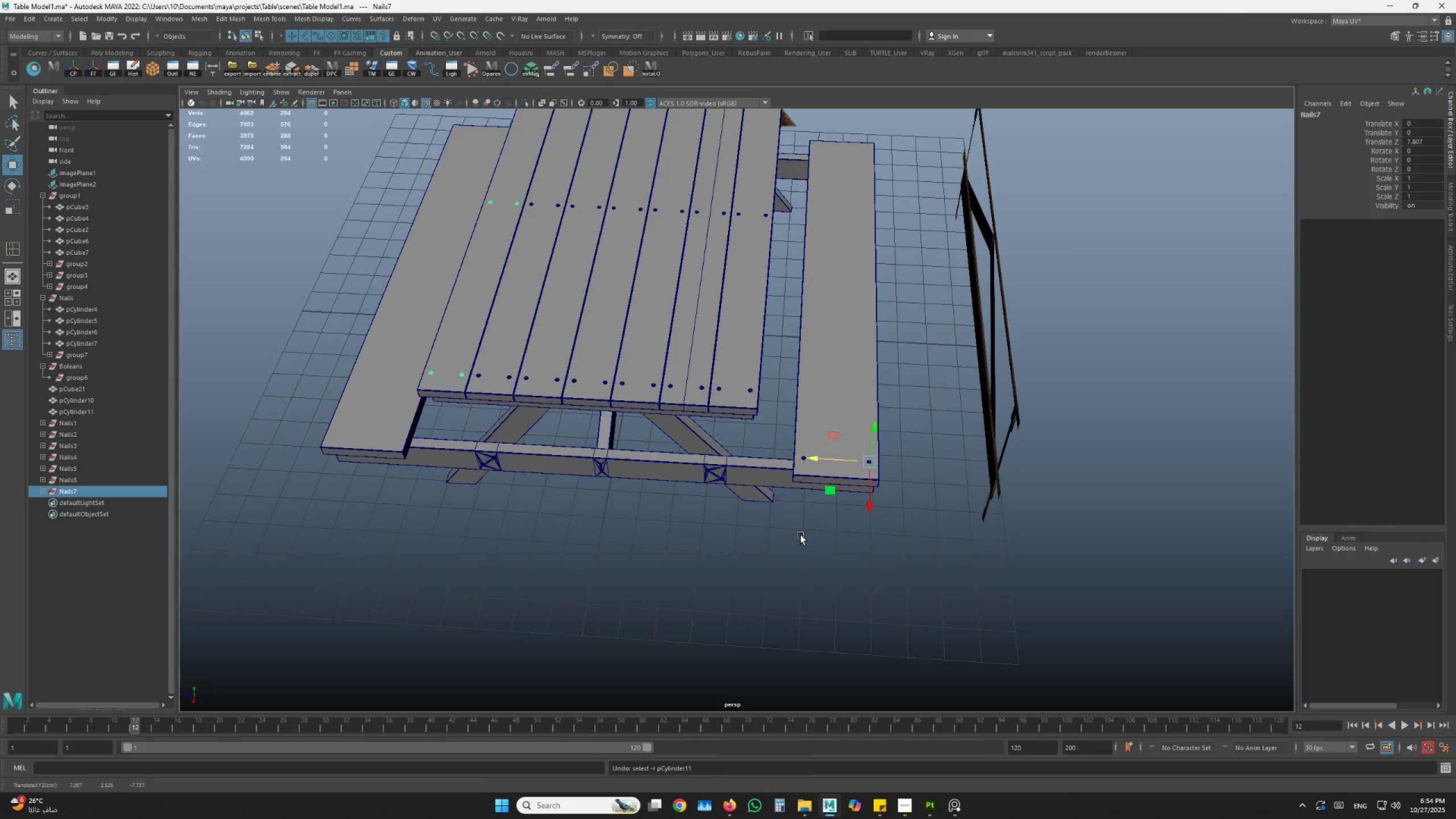 
left_click([801, 535])
 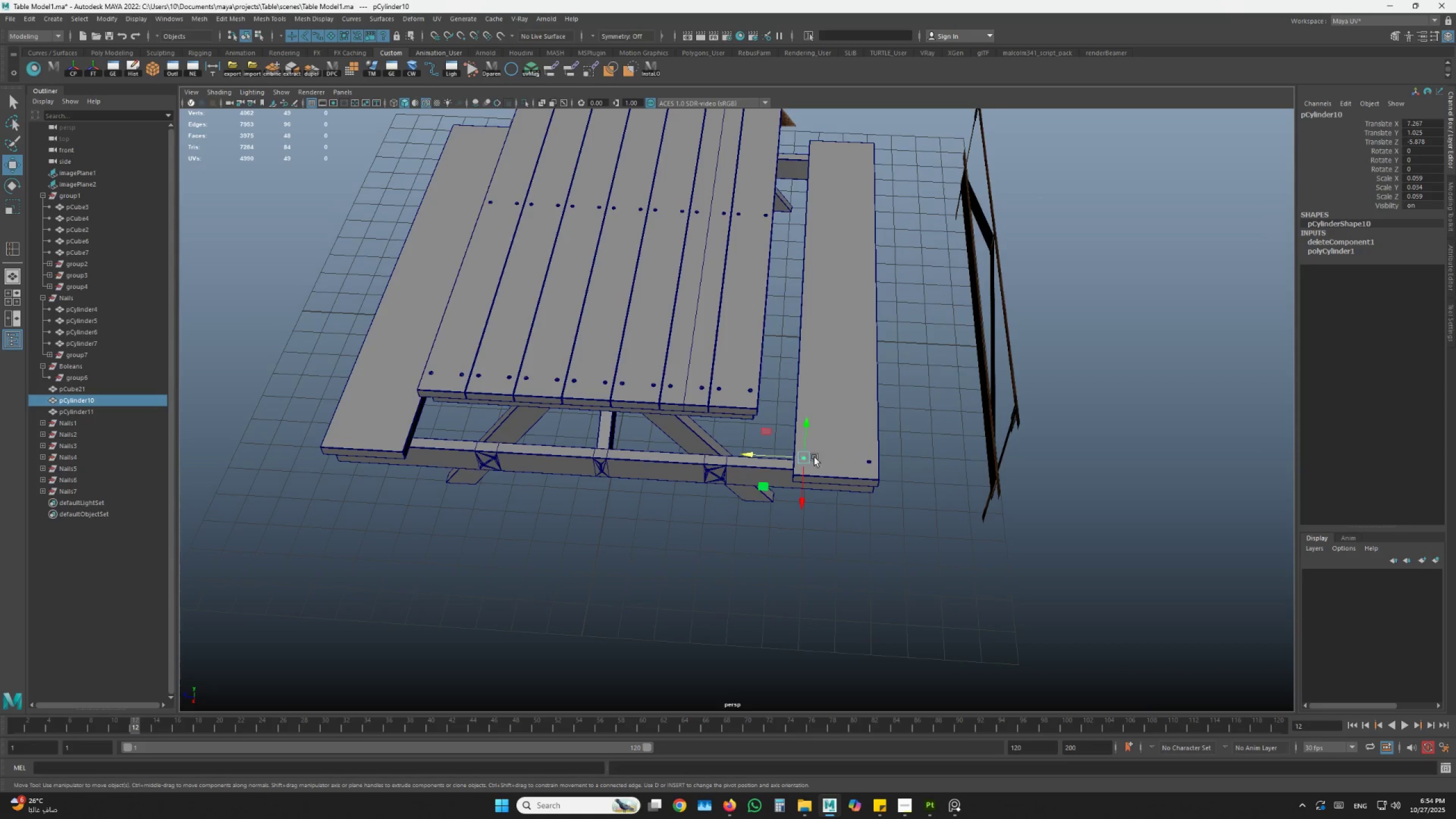 
key(Alt+AltLeft)
 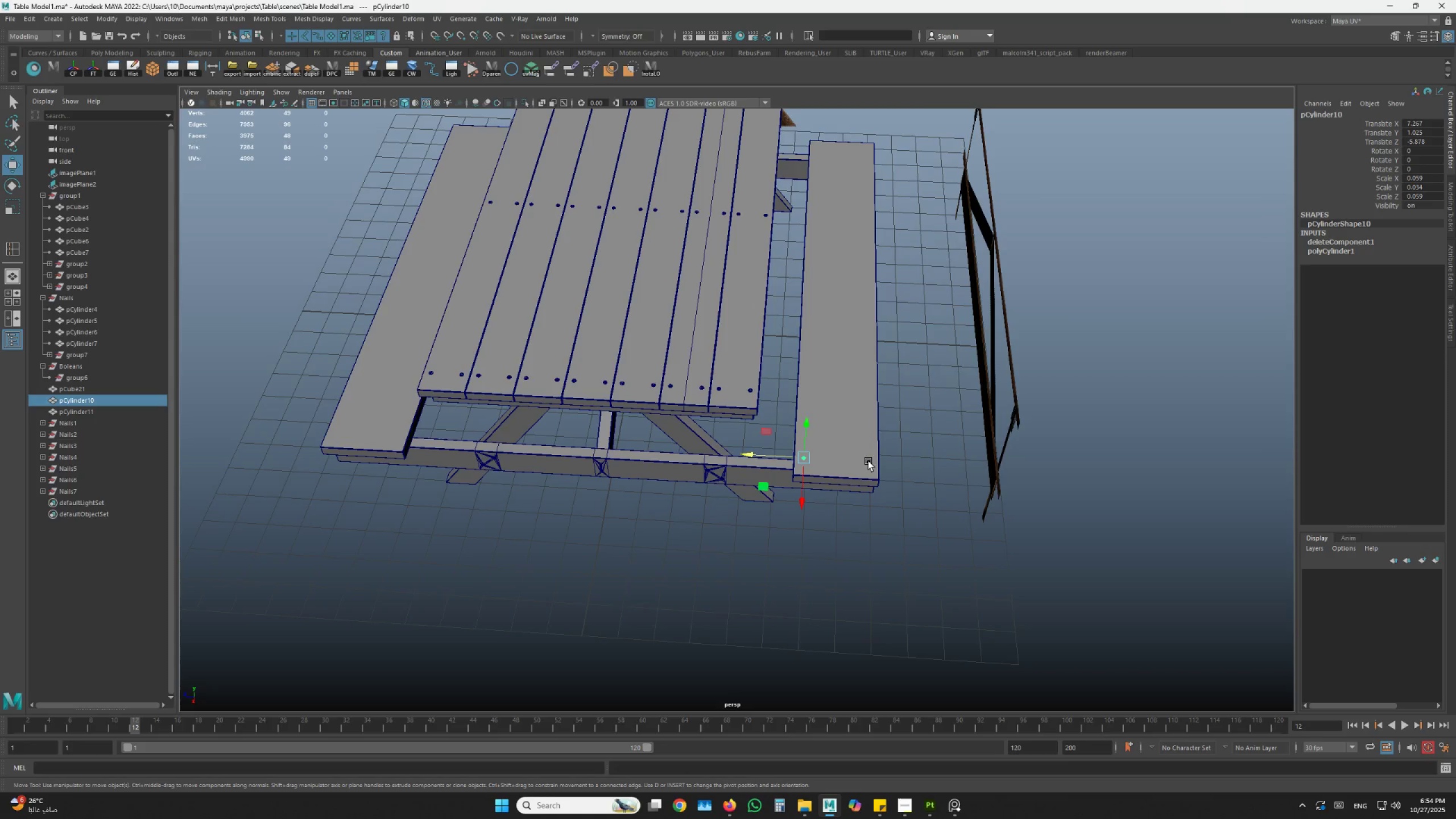 
left_click_drag(start_coordinate=[730, 460], to_coordinate=[723, 461])
 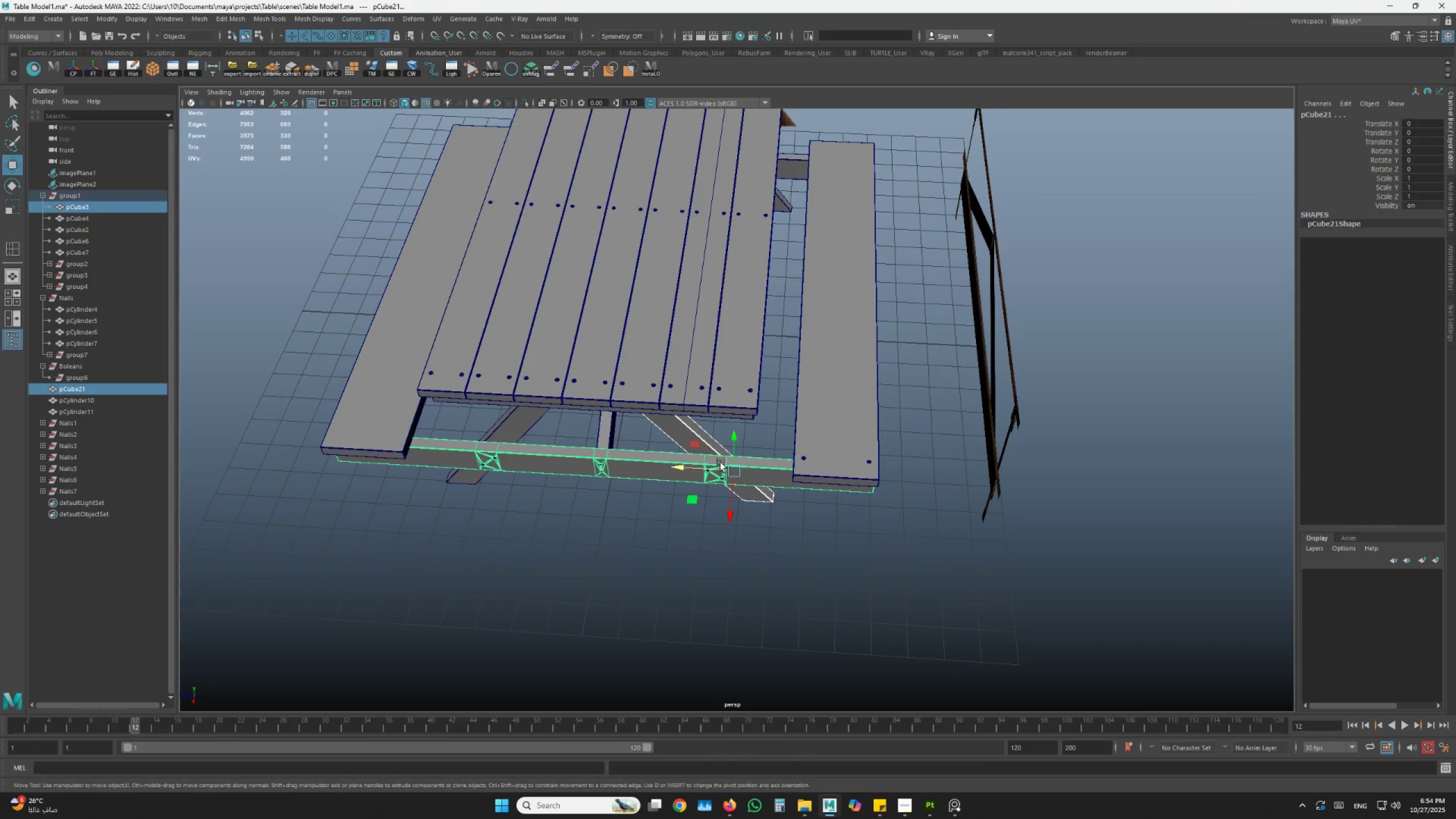 
double_click([756, 462])
 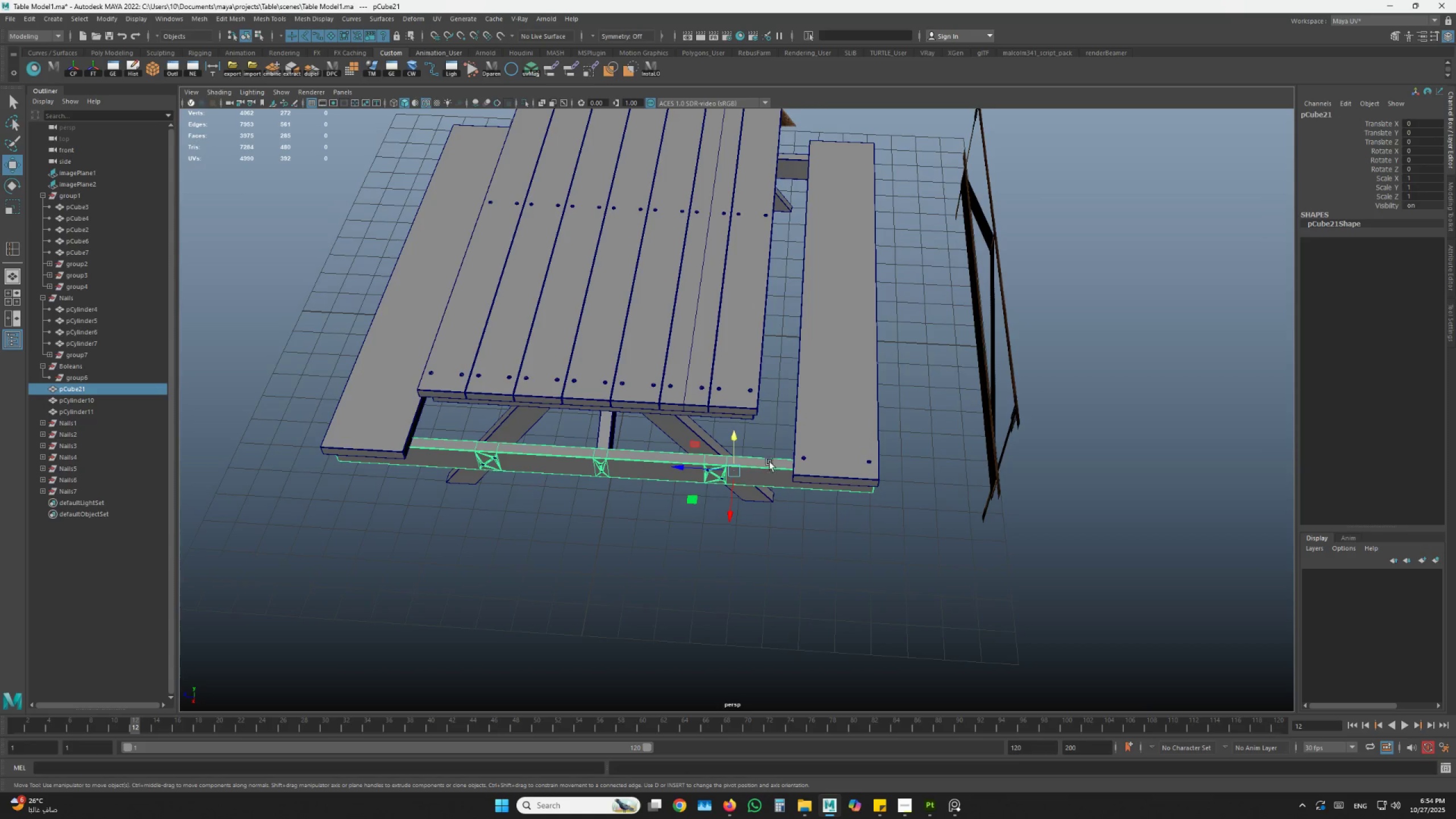 
left_click([775, 446])
 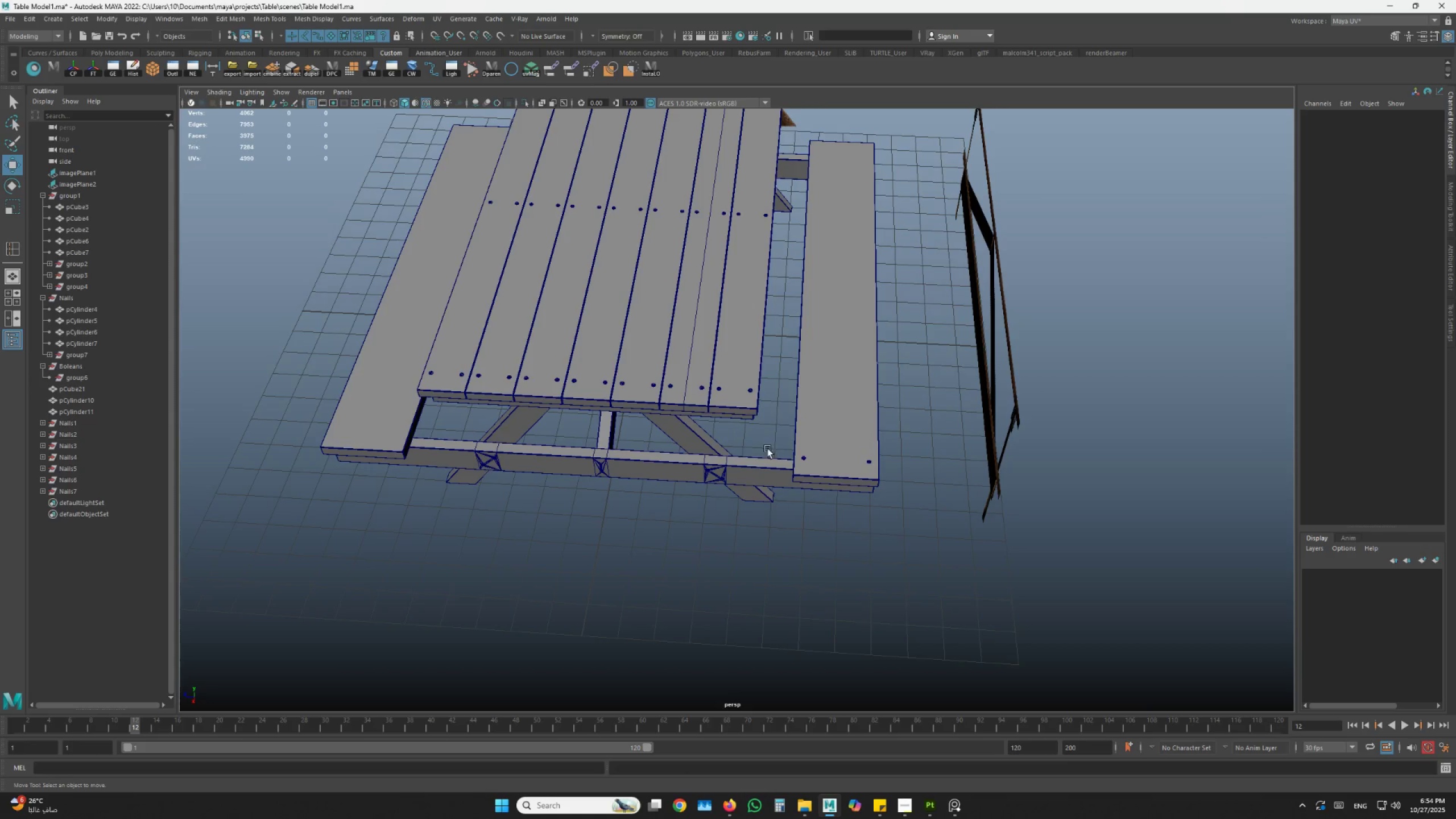 
hold_key(key=AltLeft, duration=1.5)
left_click_drag(start_coordinate=[745, 454], to_coordinate=[729, 427])
 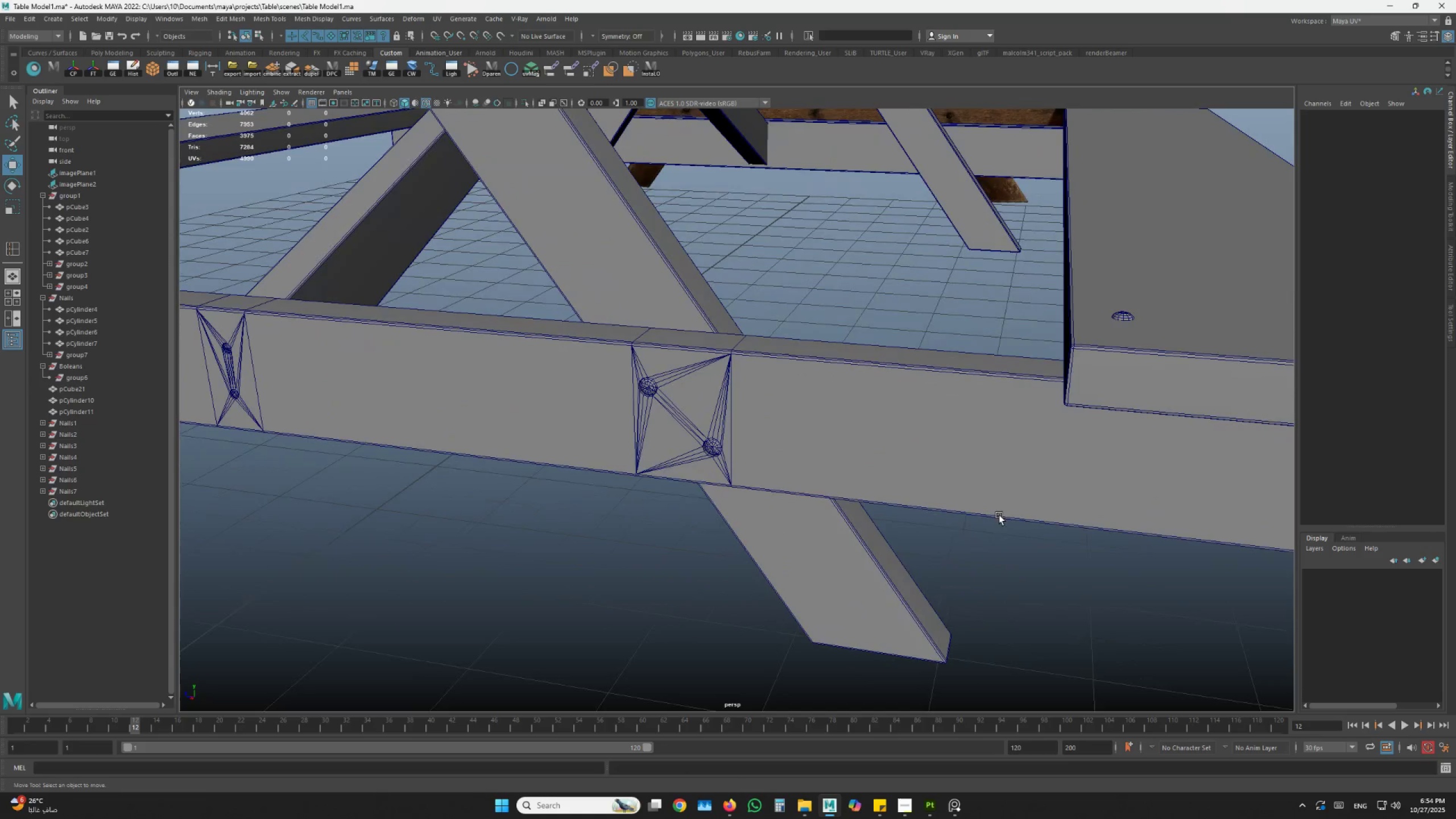 
key(Alt+AltLeft)
 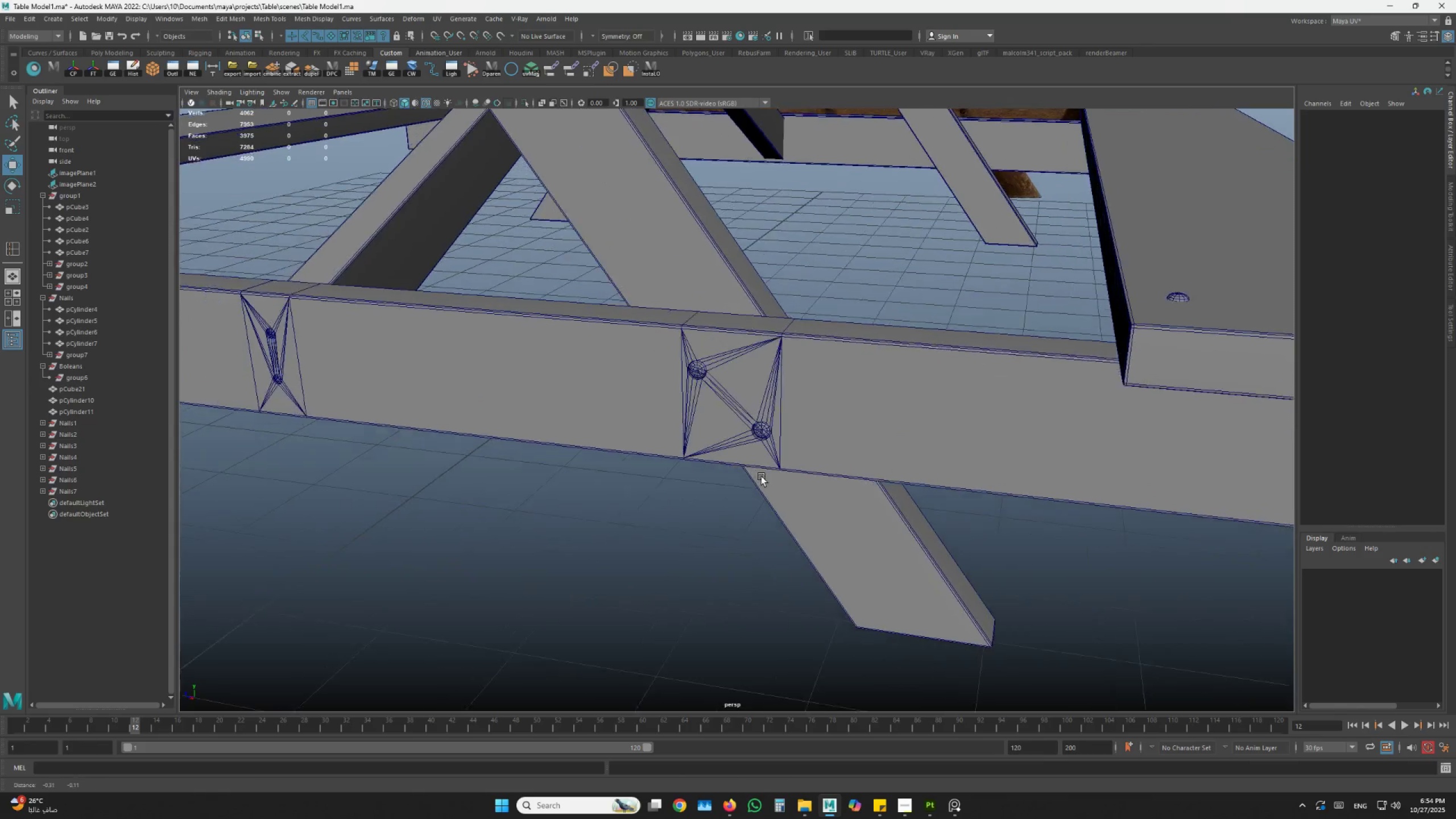 
key(Alt+AltLeft)
 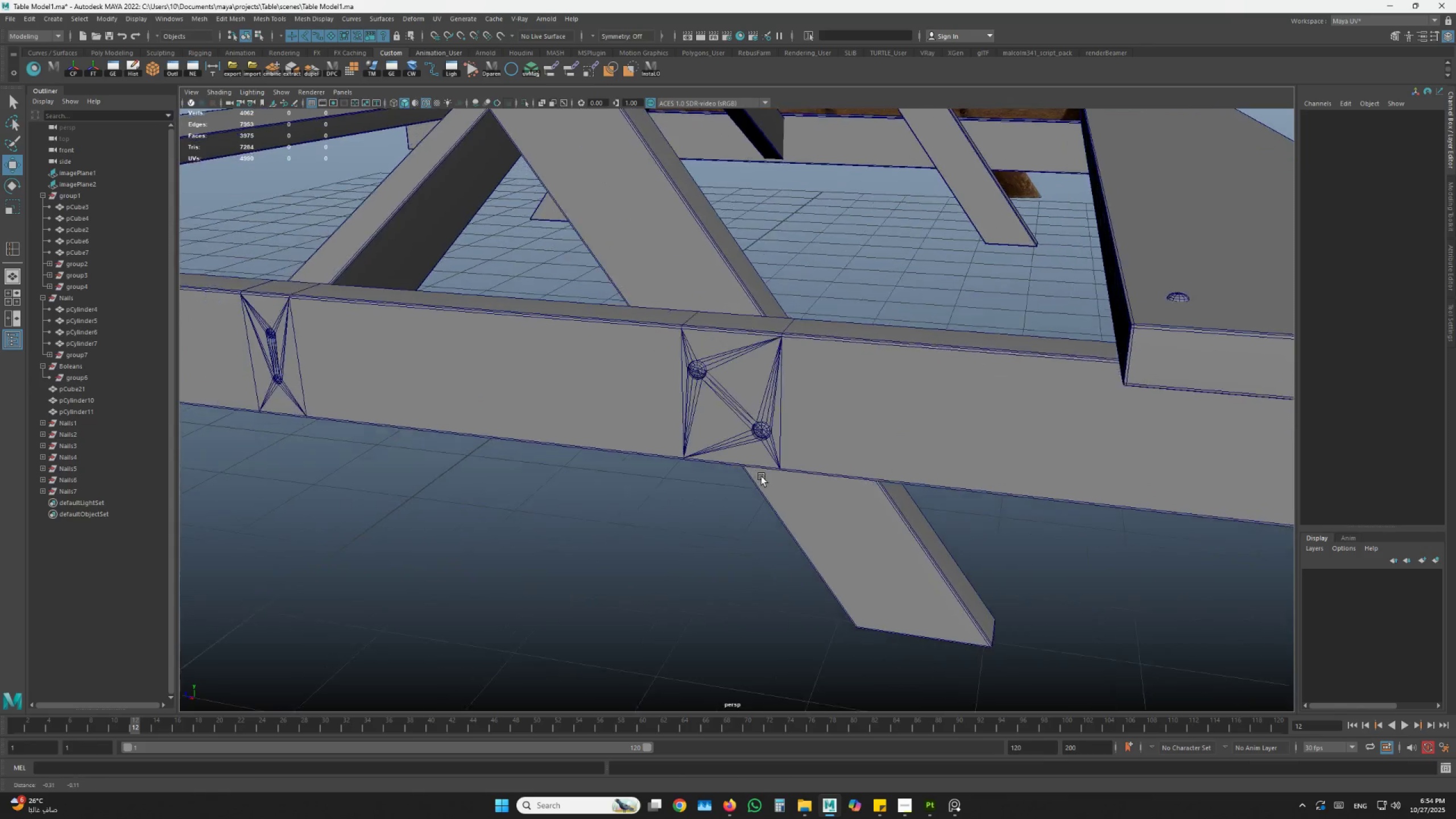 
key(Alt+AltLeft)
 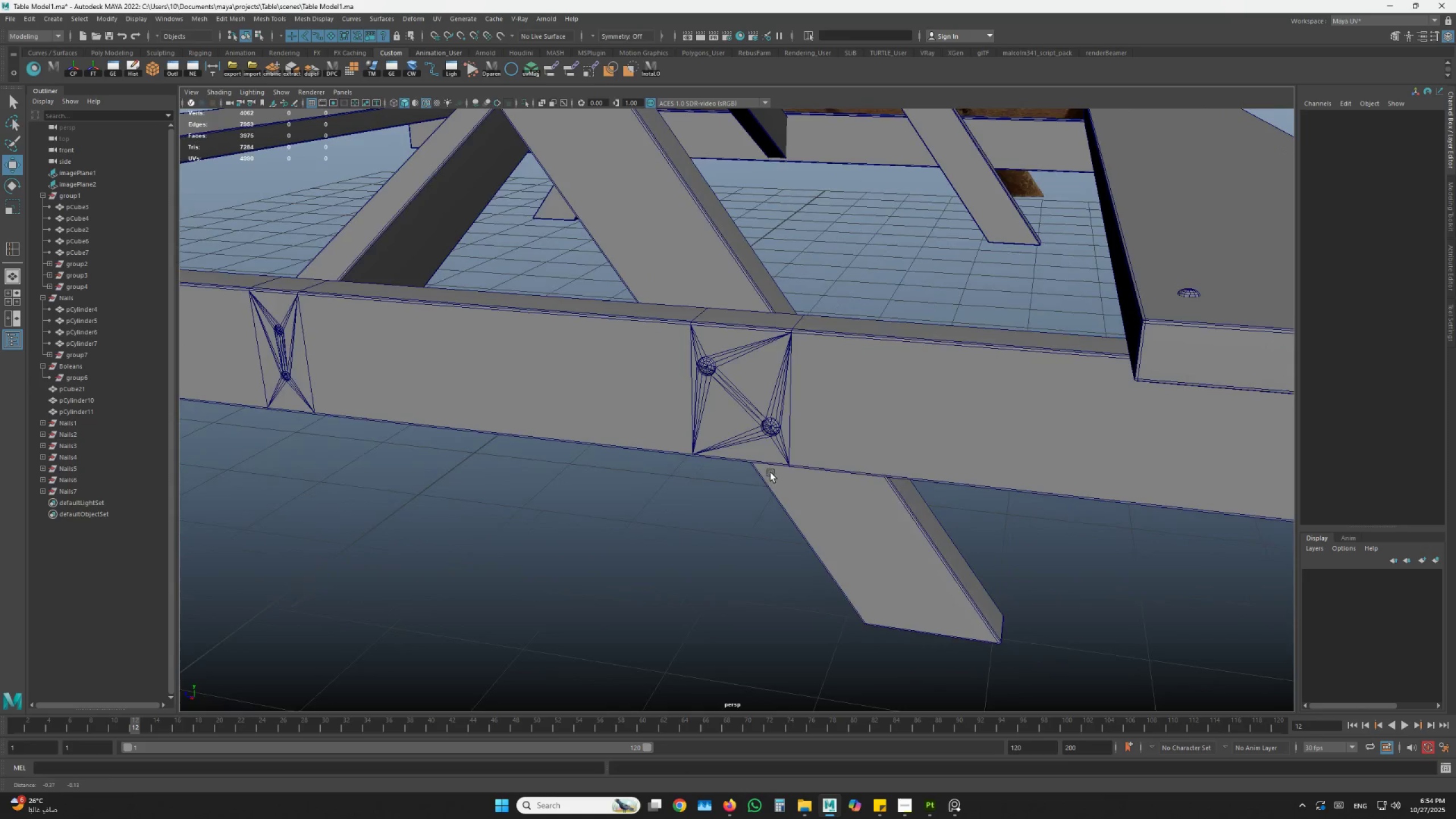 
key(Alt+AltLeft)
 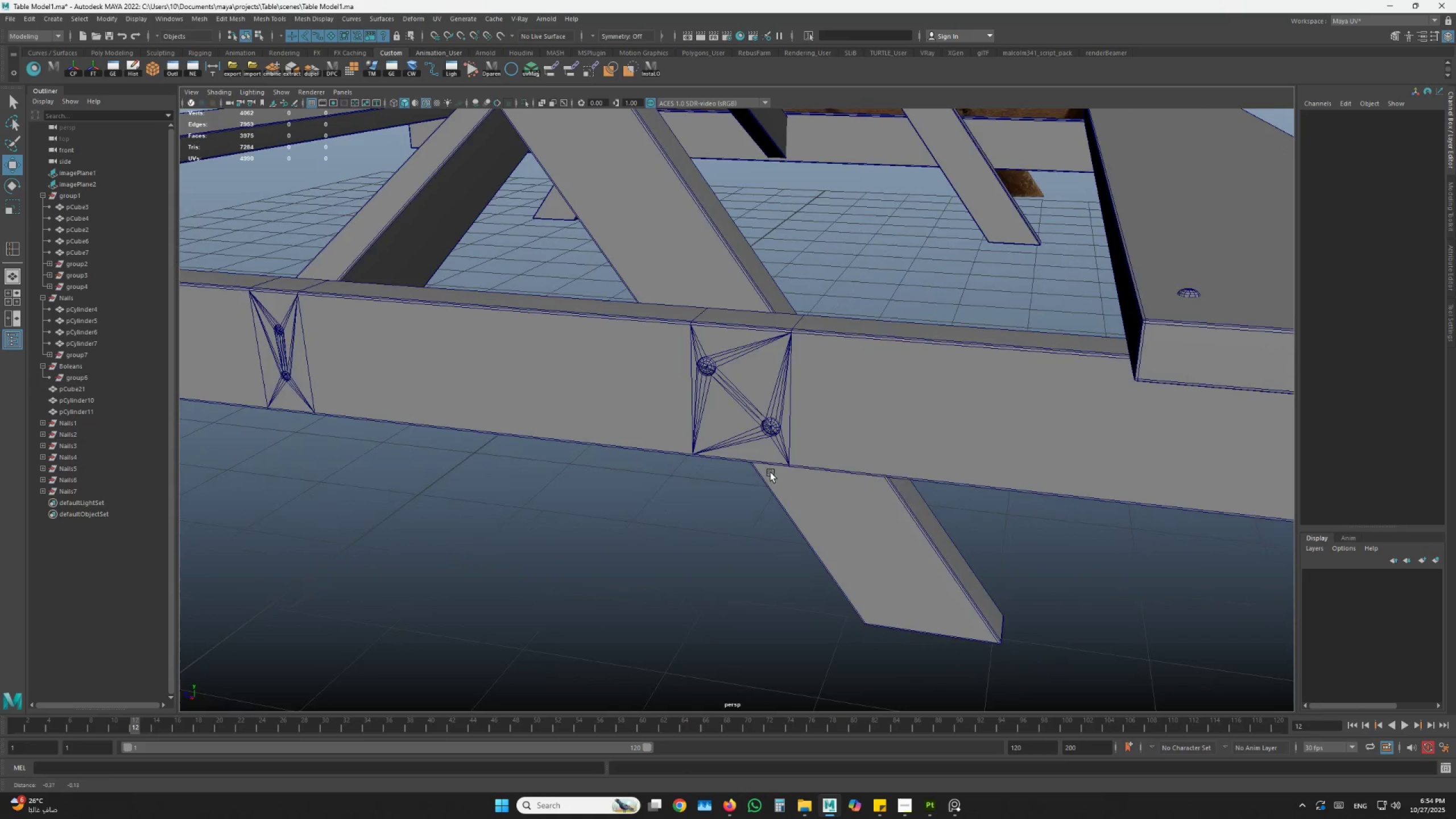 
key(Alt+AltLeft)
 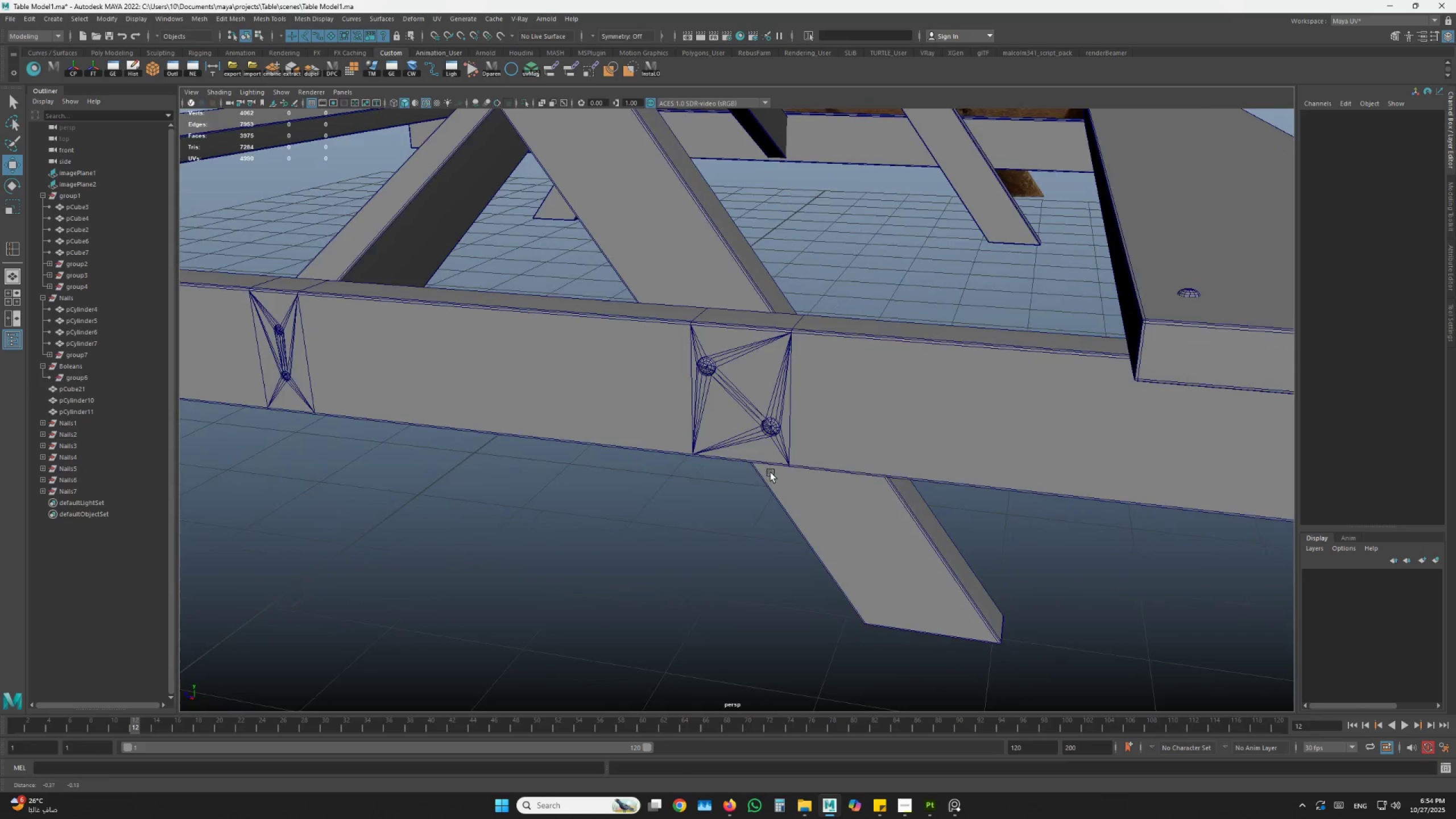 
key(Alt+AltLeft)
 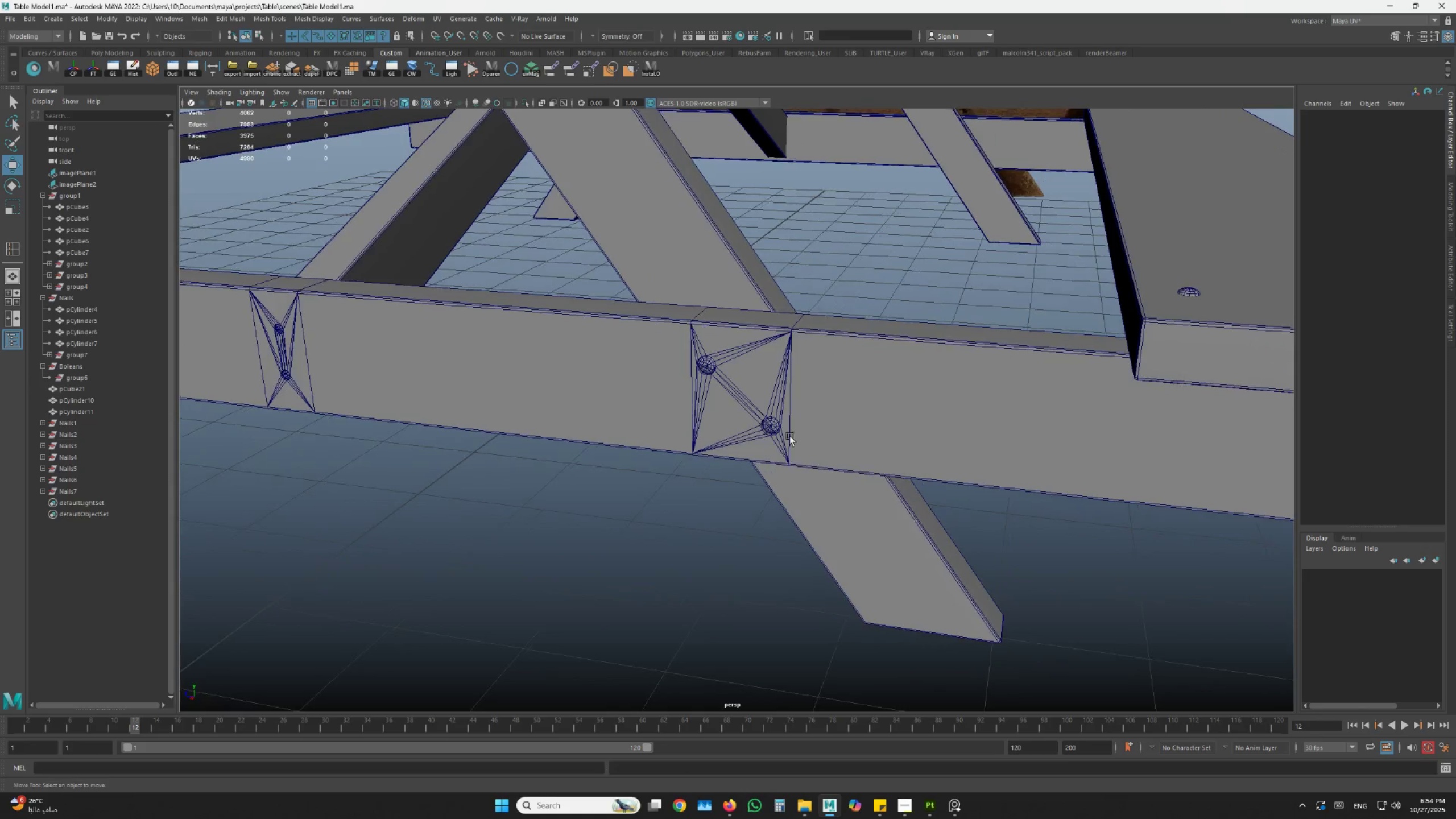 
key(Alt+AltLeft)
 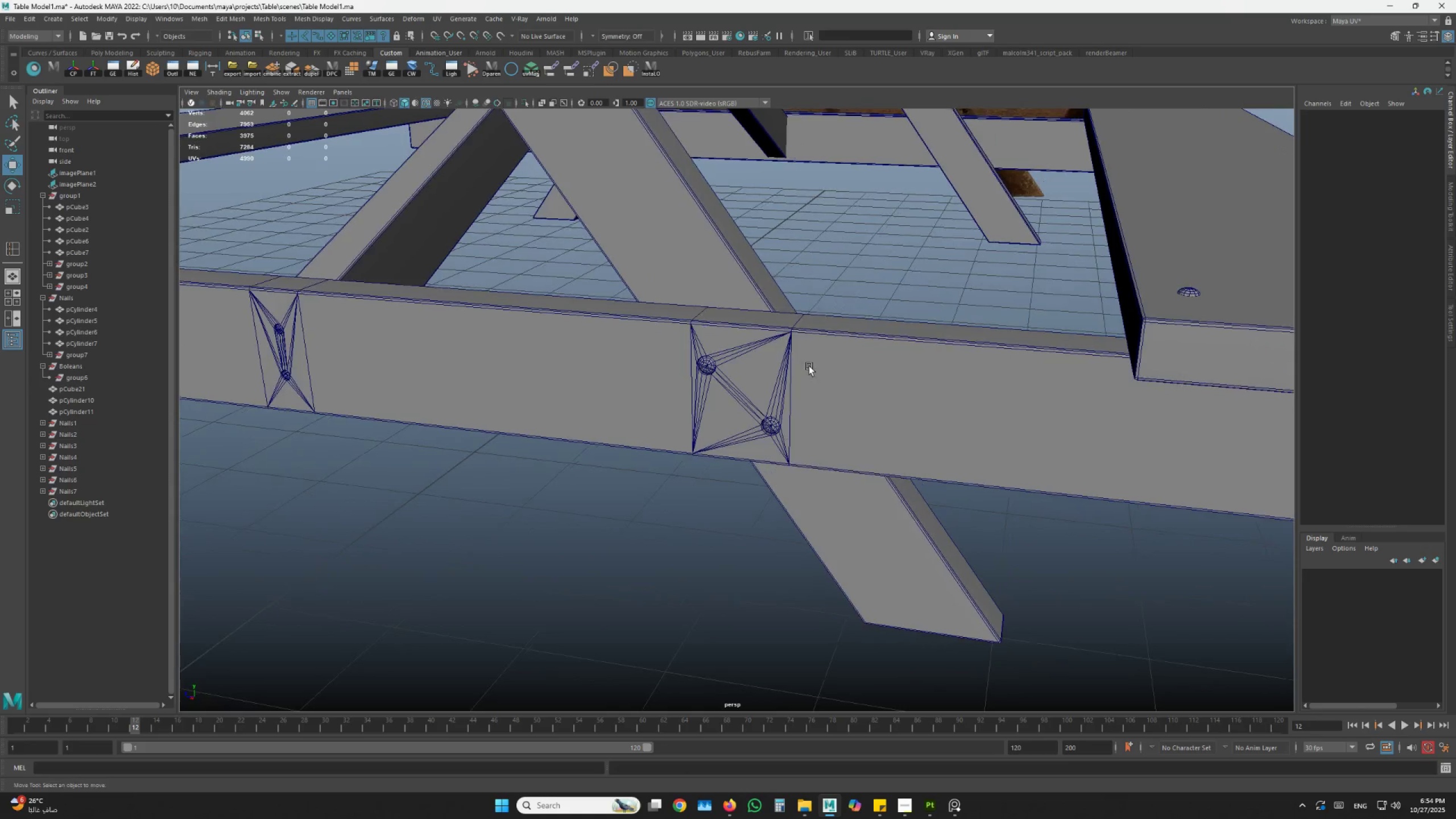 
left_click([810, 364])
 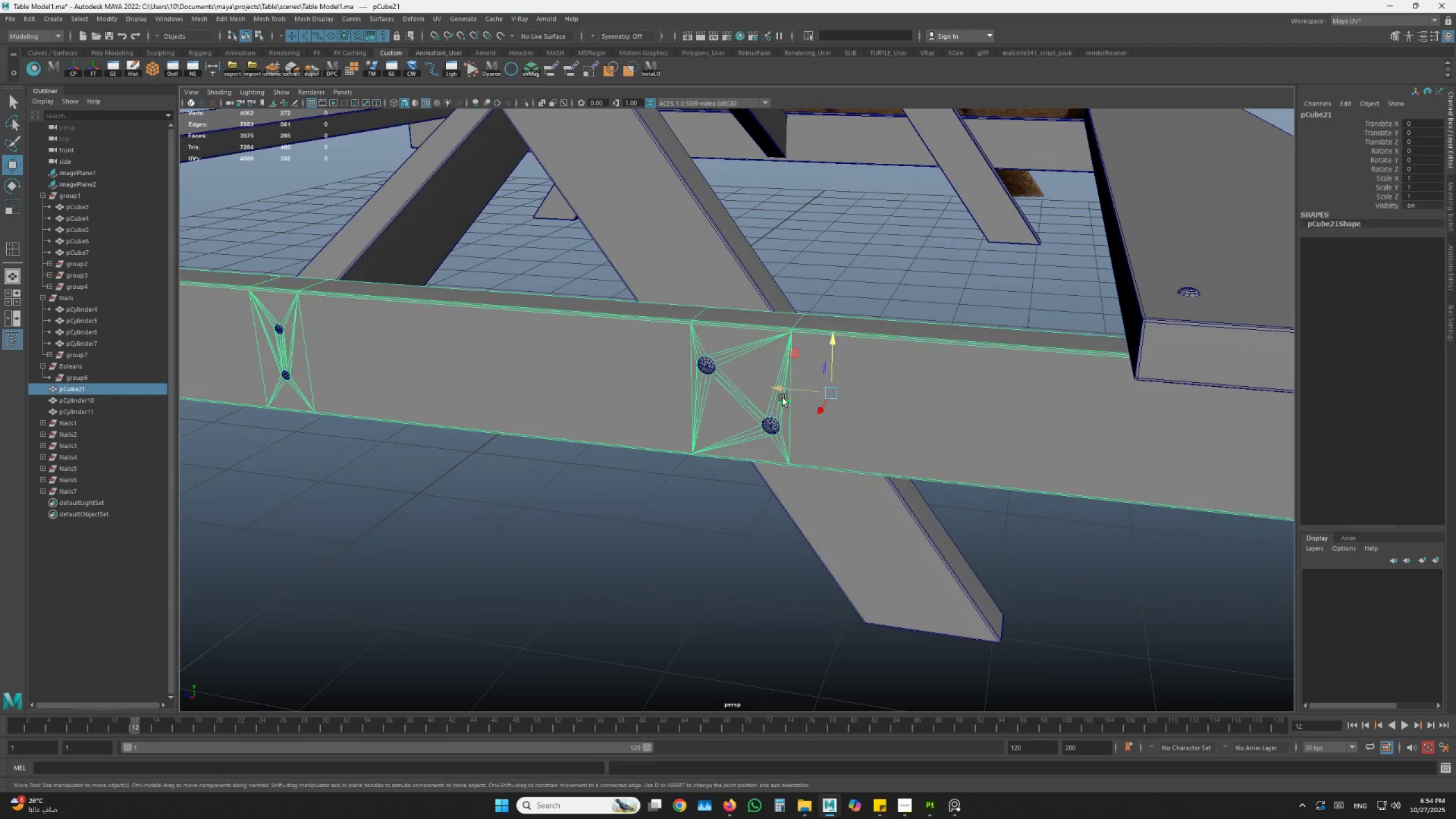 
hold_key(key=ShiftLeft, duration=0.42)
 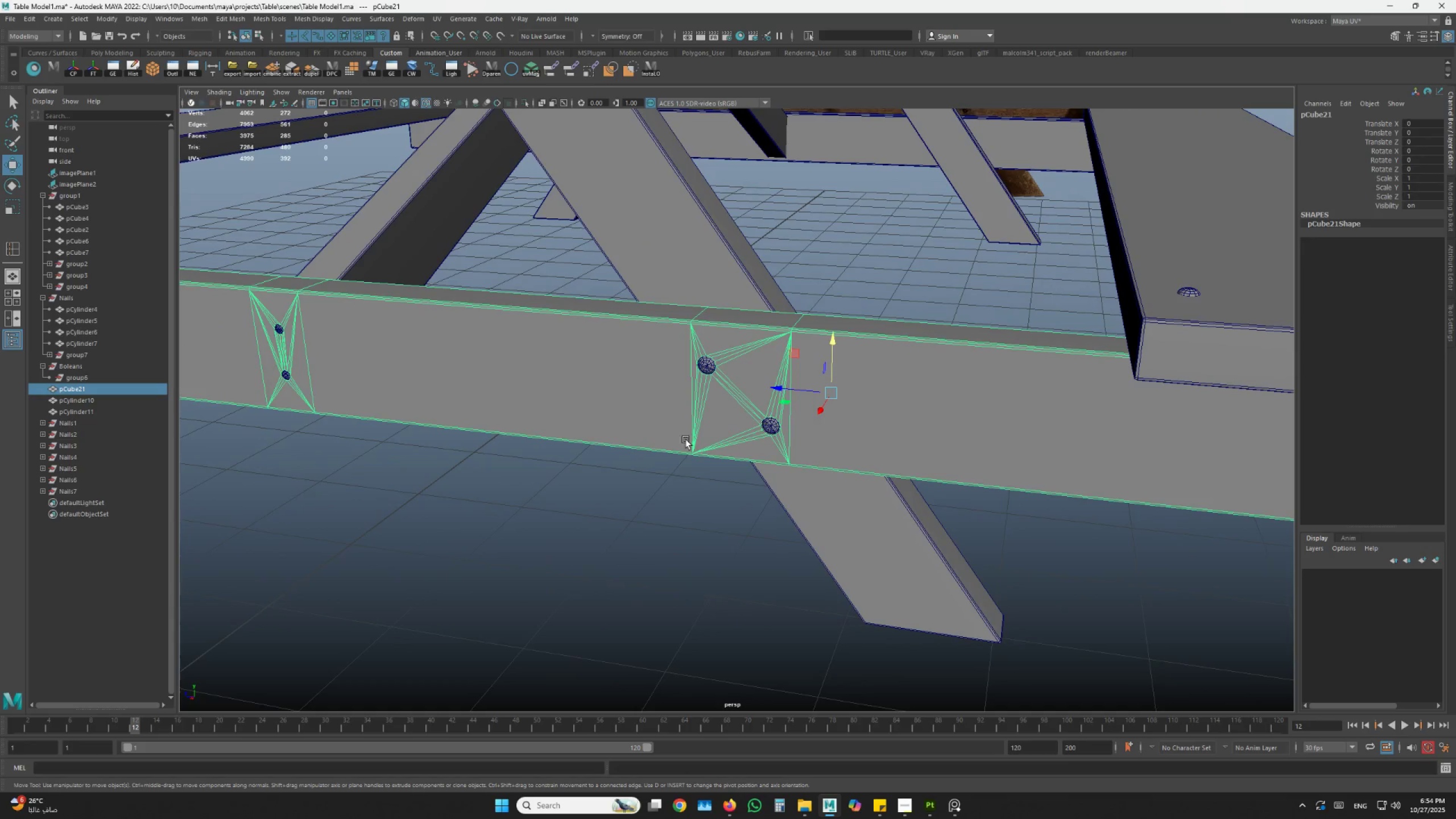 
hold_key(key=AltLeft, duration=0.91)
scroll: coordinate [793, 466], scroll_direction: down, amount: 6.0
 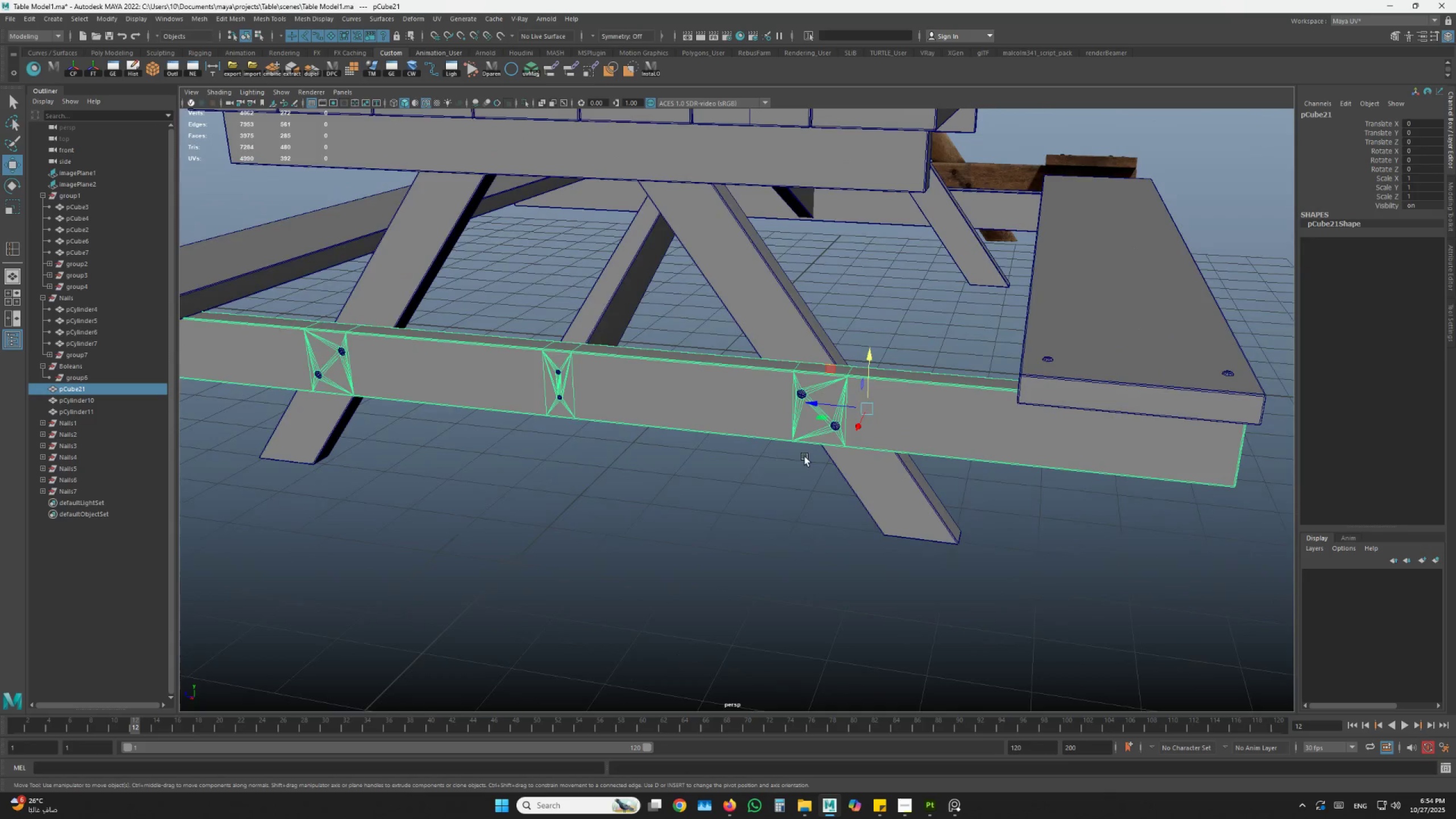 
key(Alt+AltLeft)
 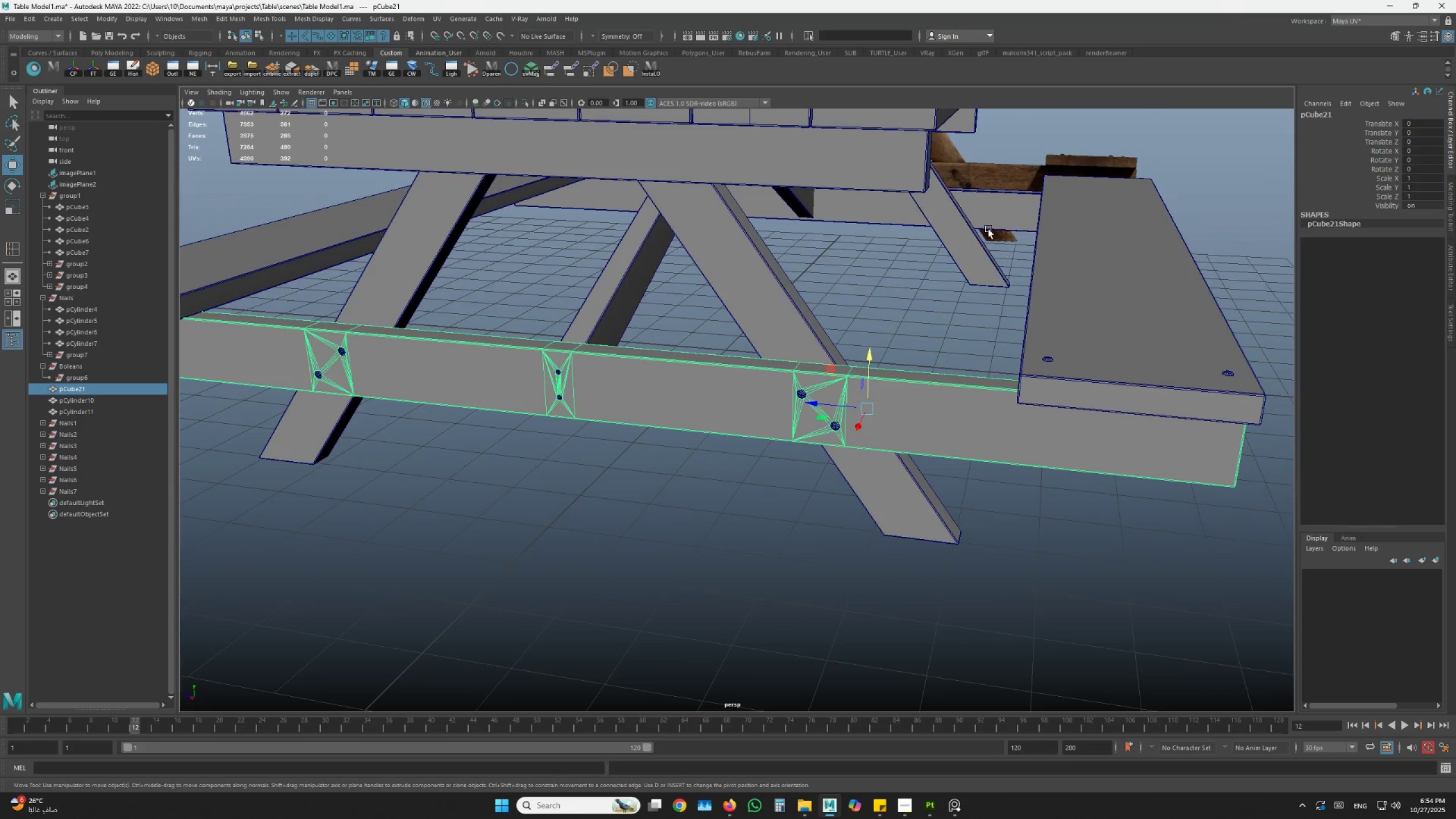 
left_click([988, 229])
 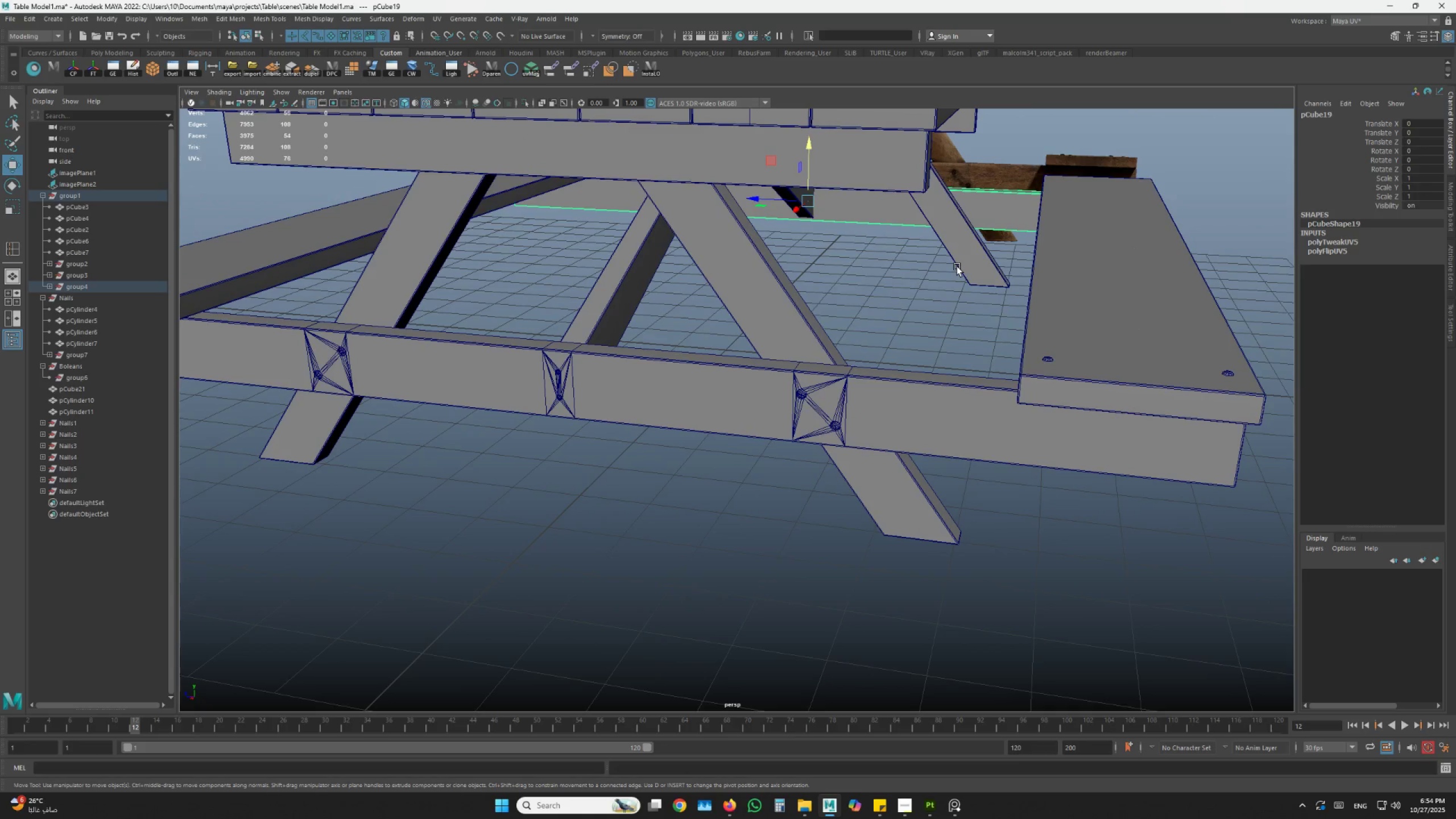 
key(Delete)
 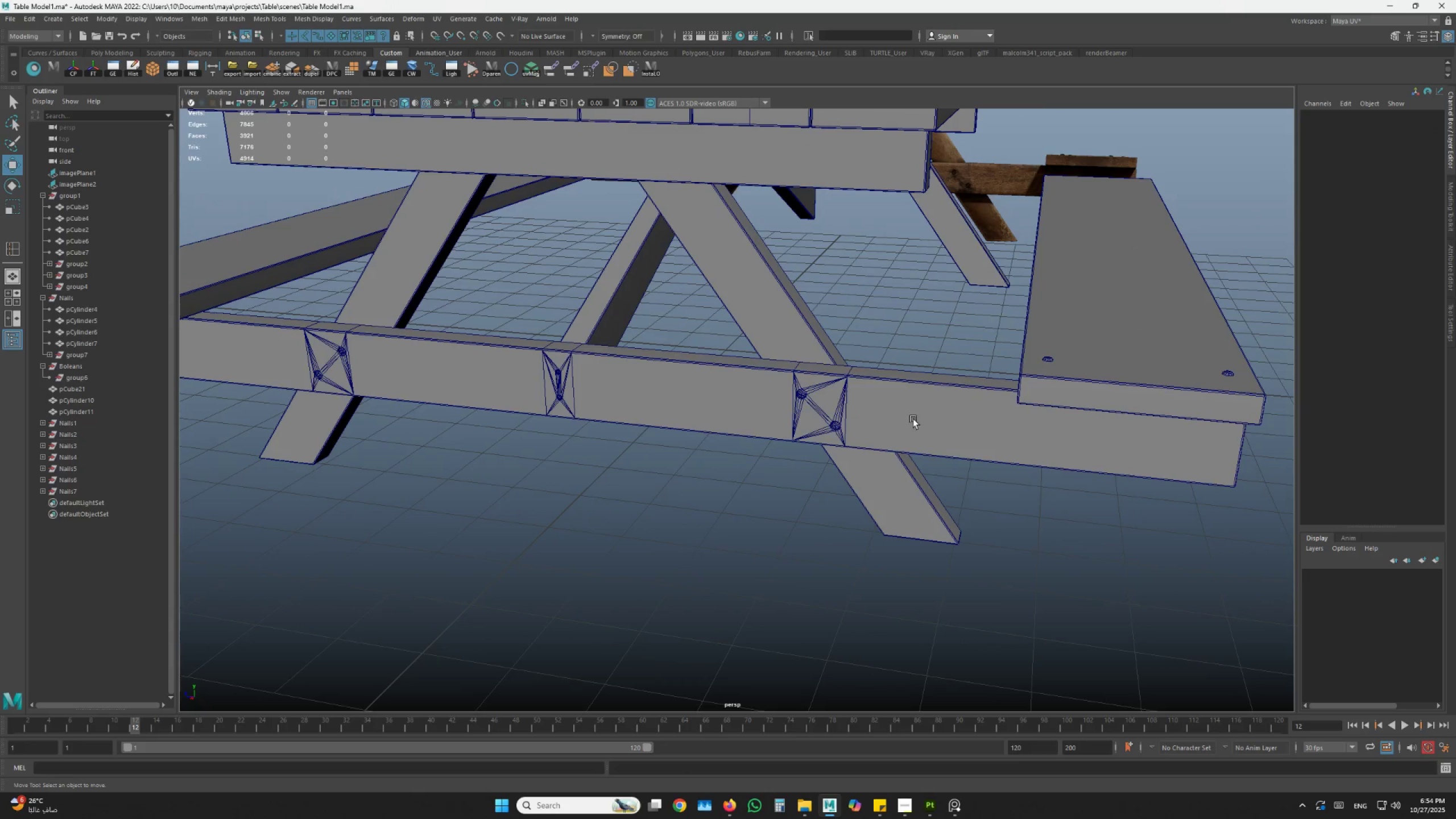 
left_click([913, 419])
 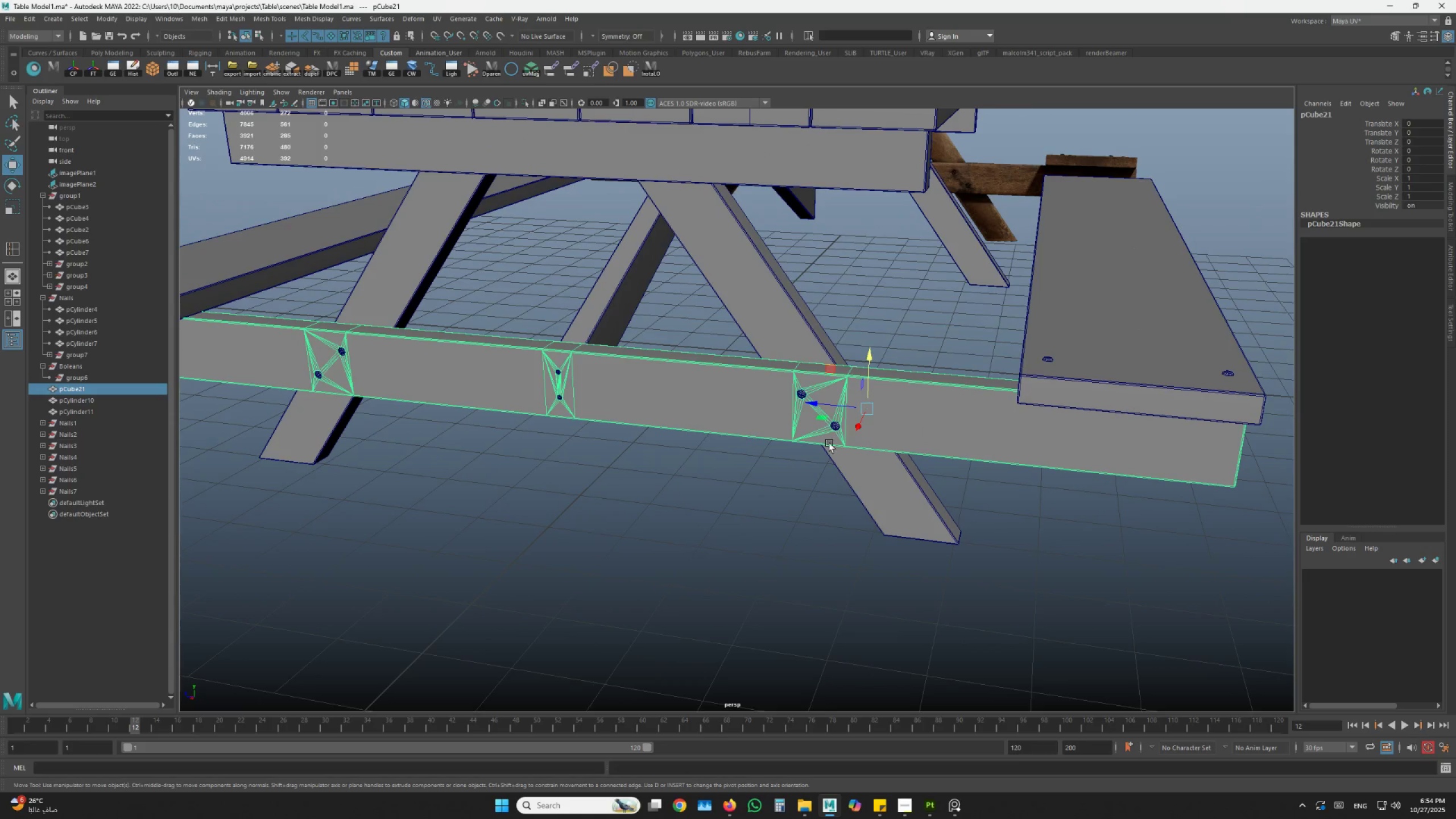 
scroll: coordinate [824, 441], scroll_direction: up, amount: 5.0
 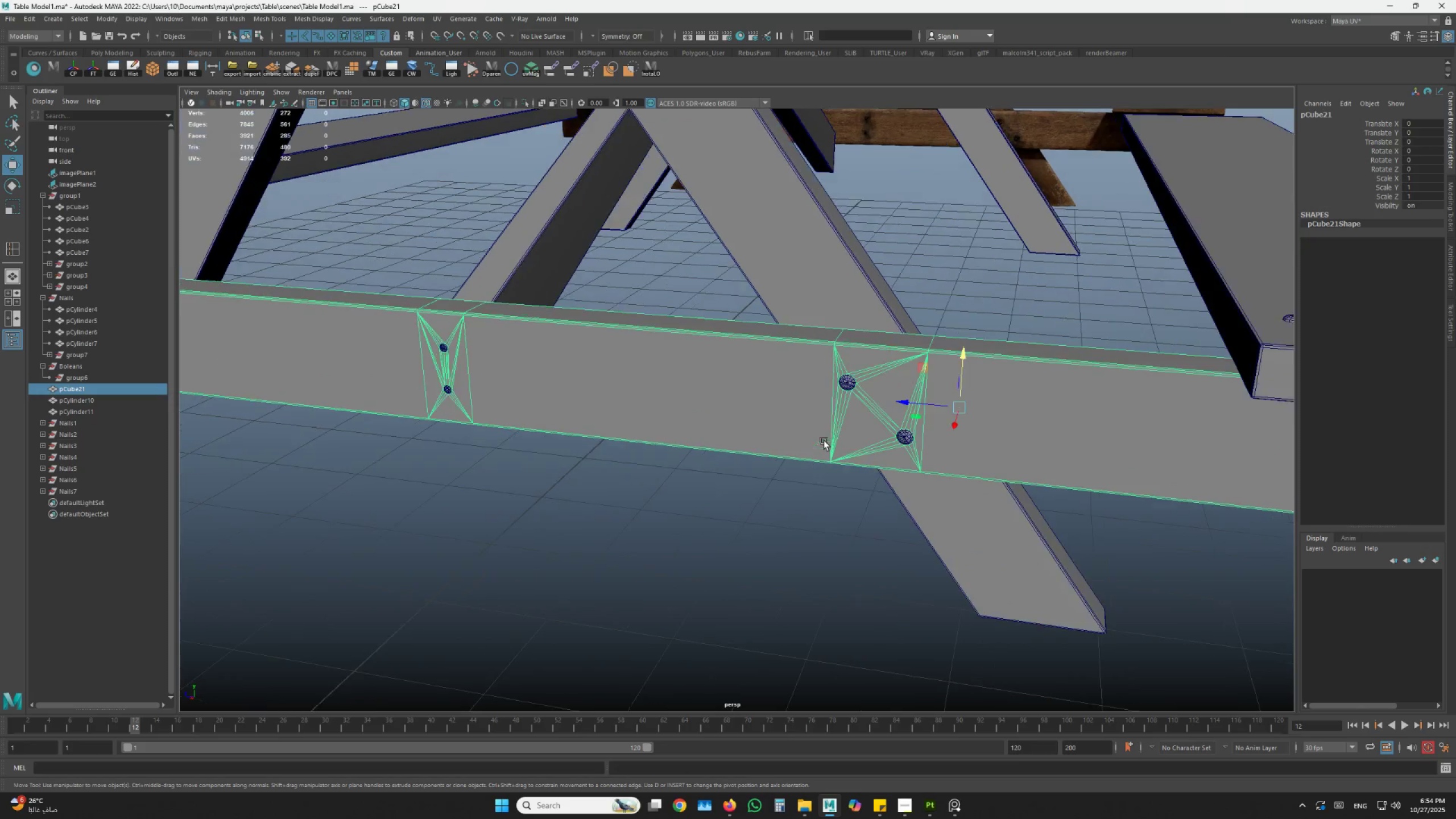 
key(W)
 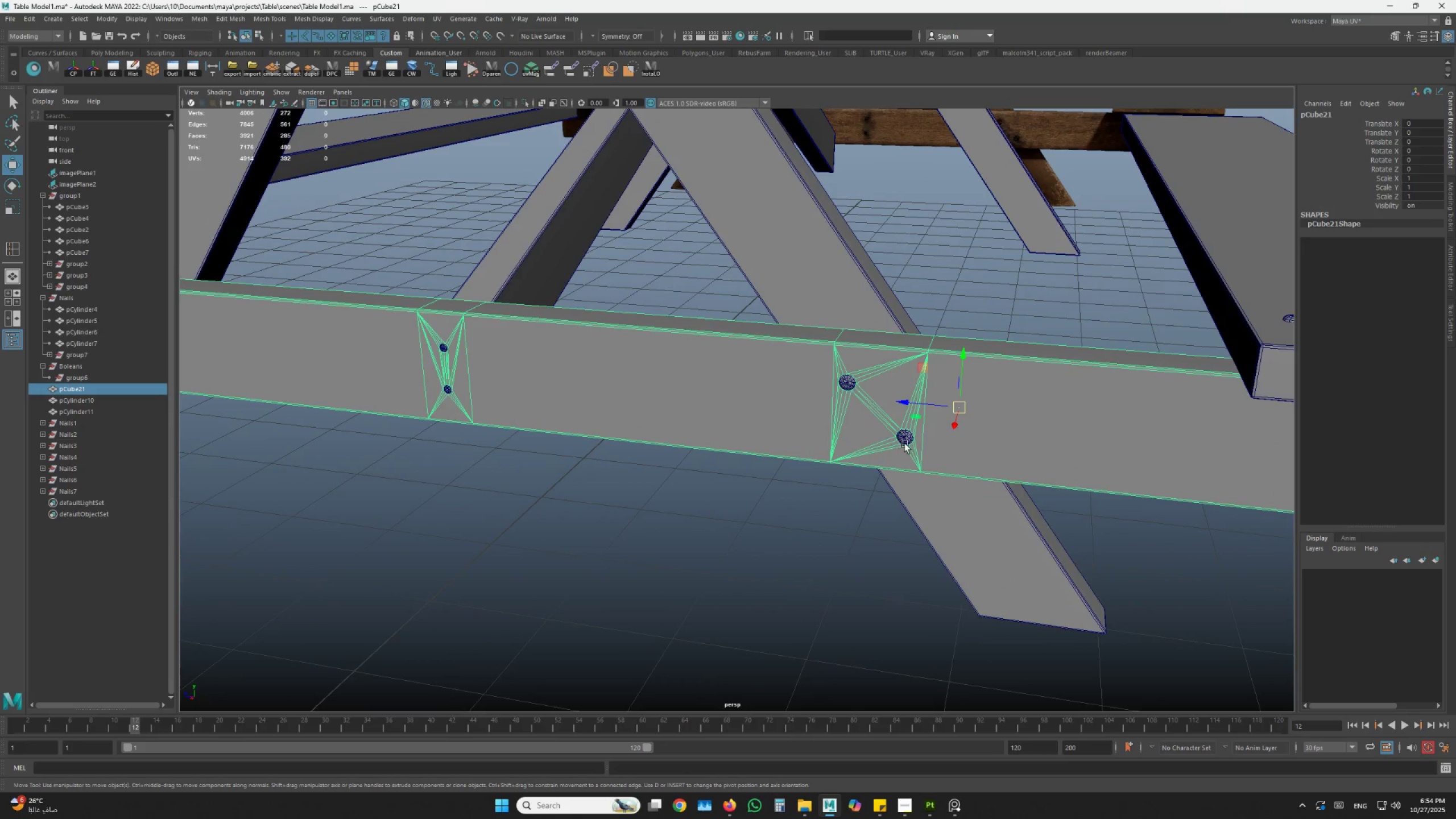 
hold_key(key=ShiftLeft, duration=1.5)
left_click([907, 437])
 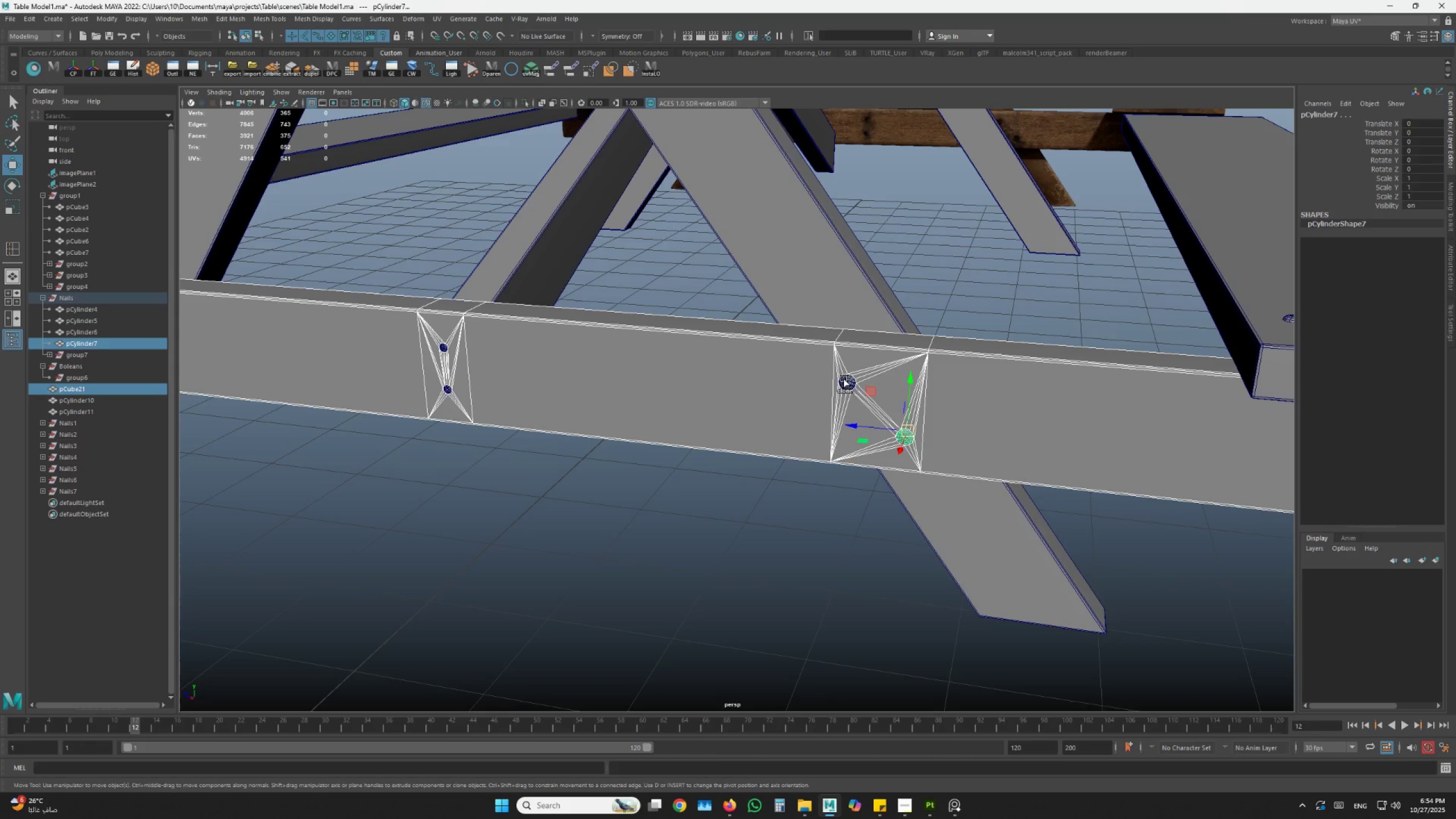 
left_click([847, 379])
 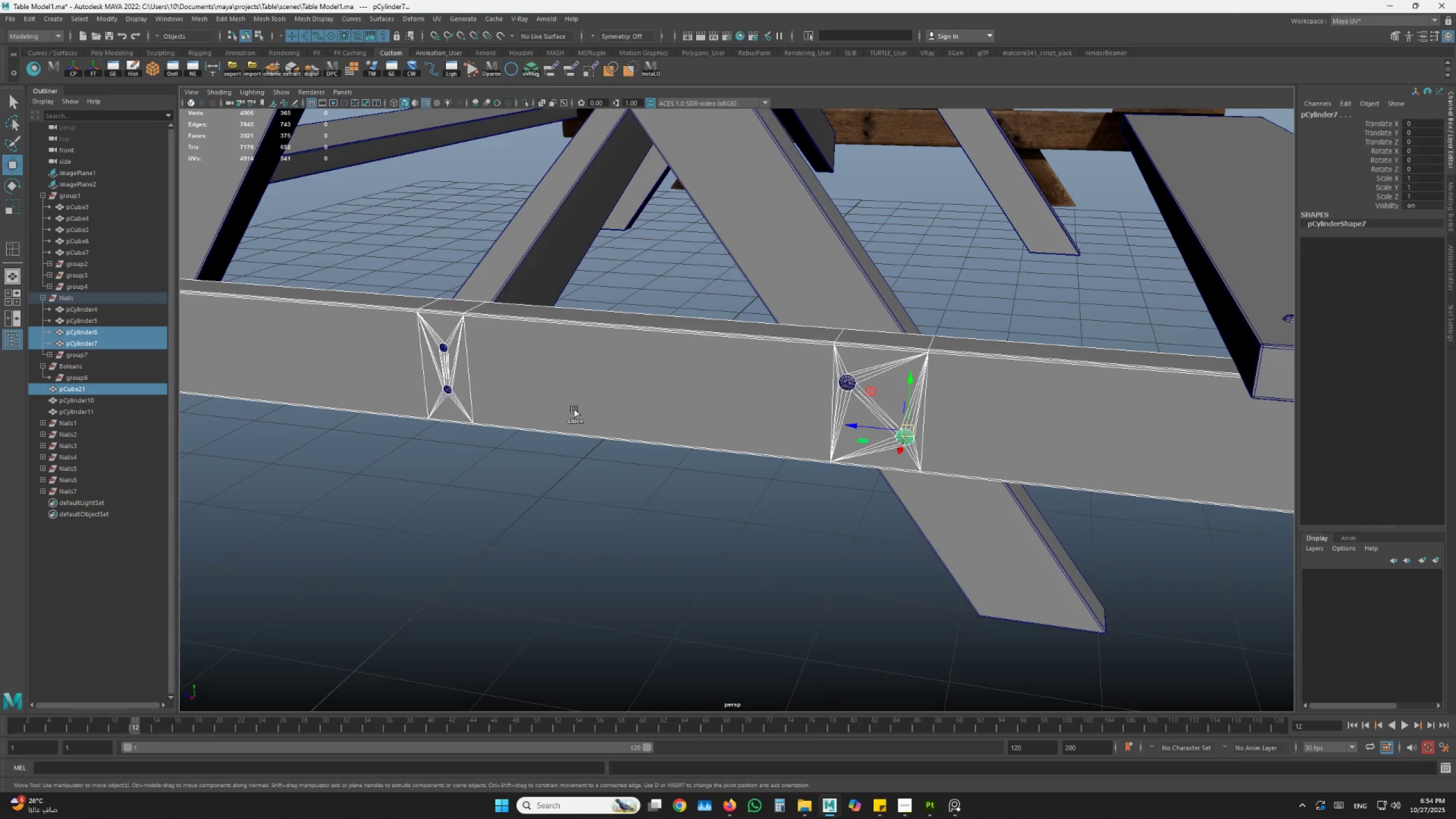 
hold_key(key=ShiftLeft, duration=1.22)
left_click([448, 388])
 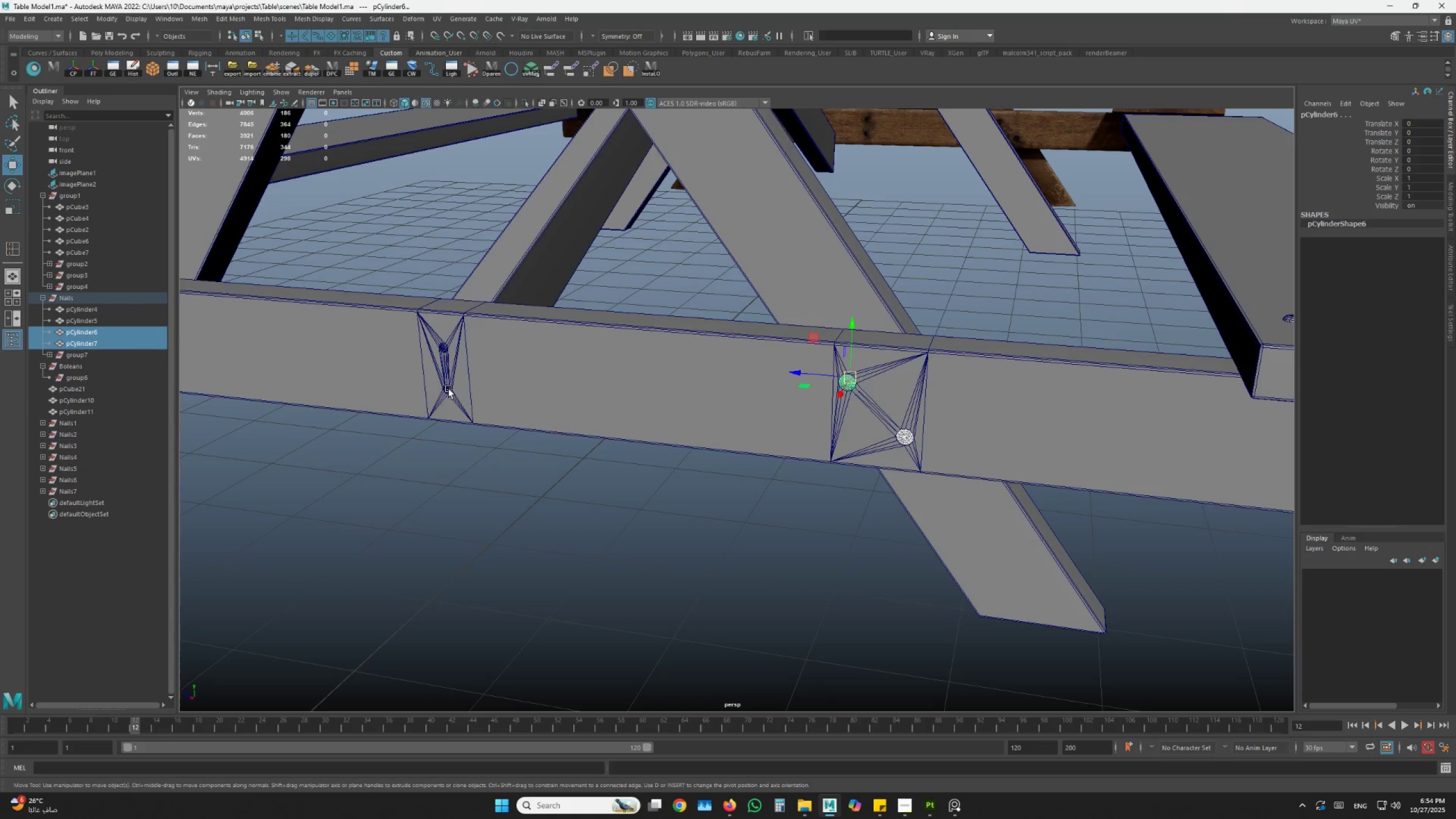 
key(Z)
 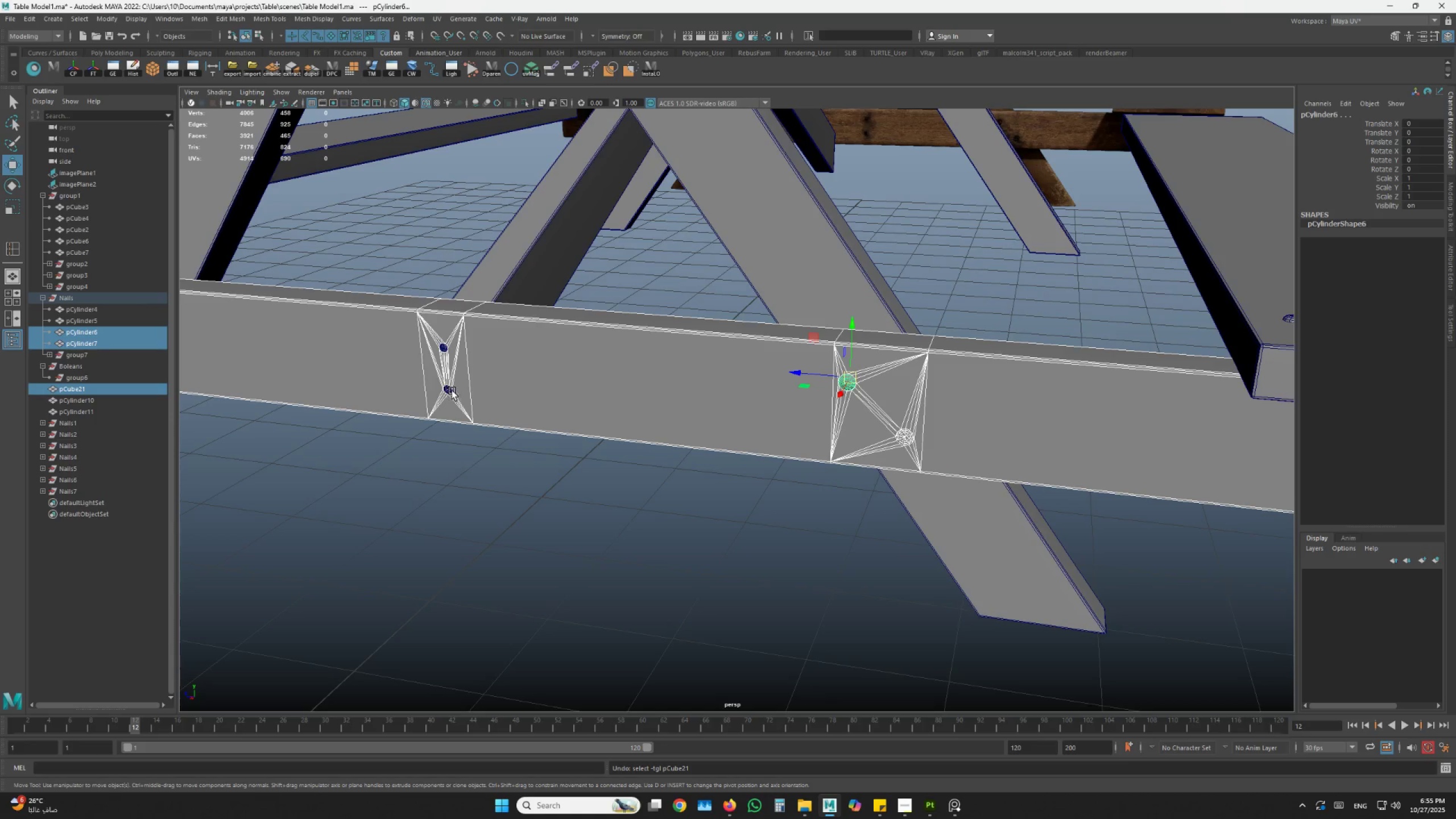 
hold_key(key=AltLeft, duration=1.34)
left_click_drag(start_coordinate=[706, 515], to_coordinate=[672, 513])
 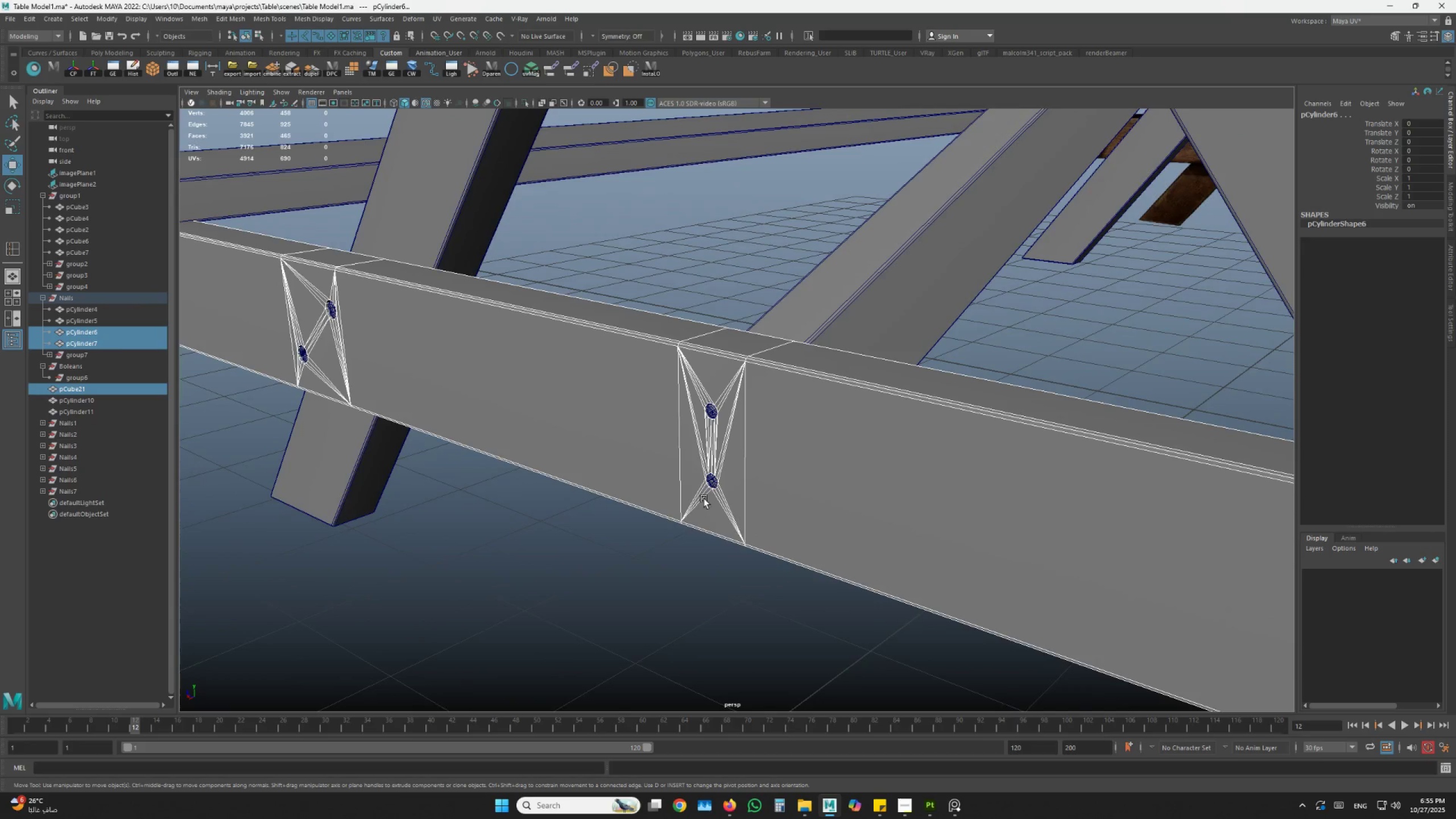 
hold_key(key=ShiftLeft, duration=1.5)
left_click([712, 481])
 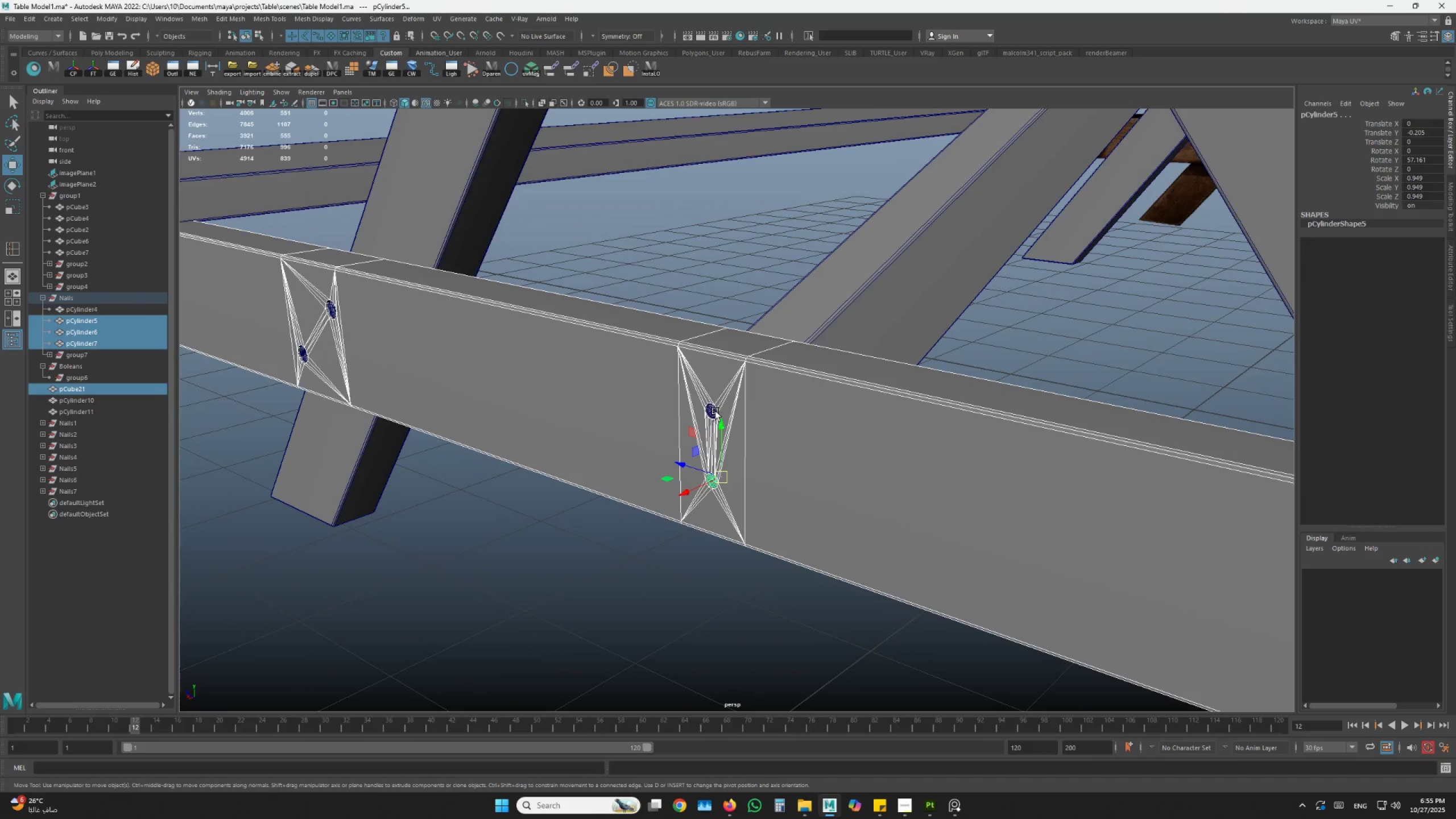 
left_click([712, 411])
 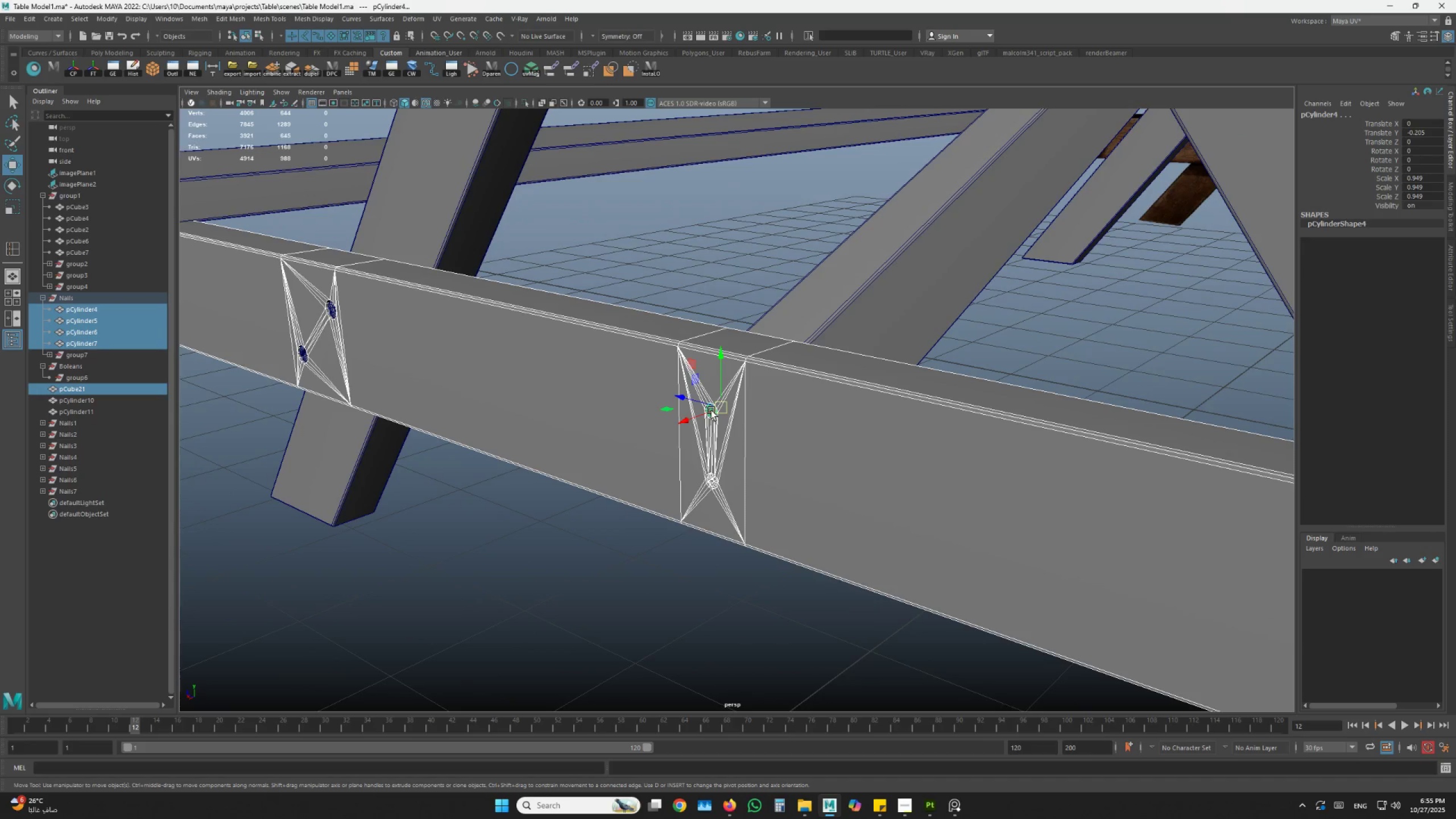 
hold_key(key=ShiftLeft, duration=1.52)
left_click([301, 354])
 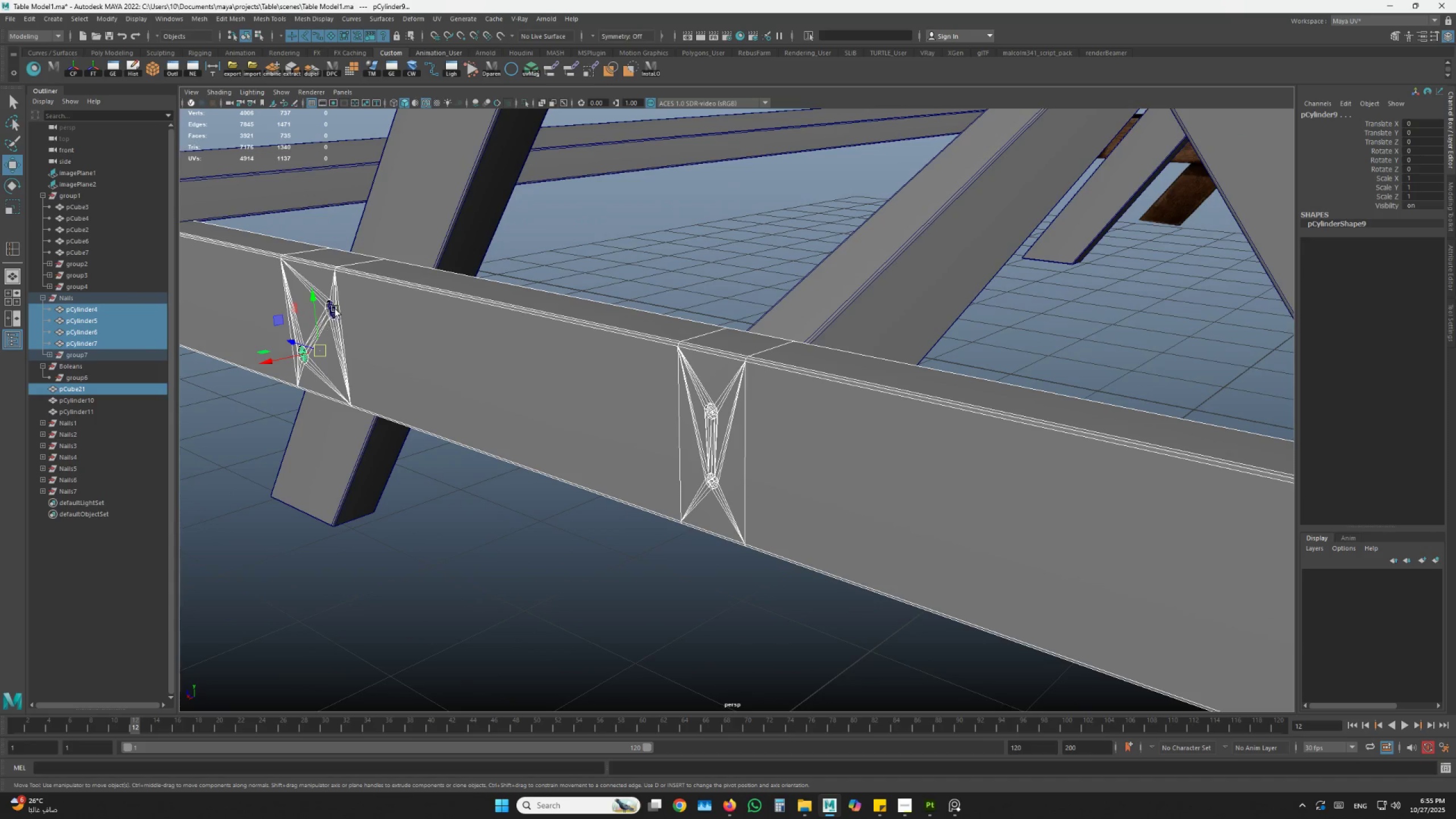 
hold_key(key=ShiftLeft, duration=0.95)
left_click([329, 307])
 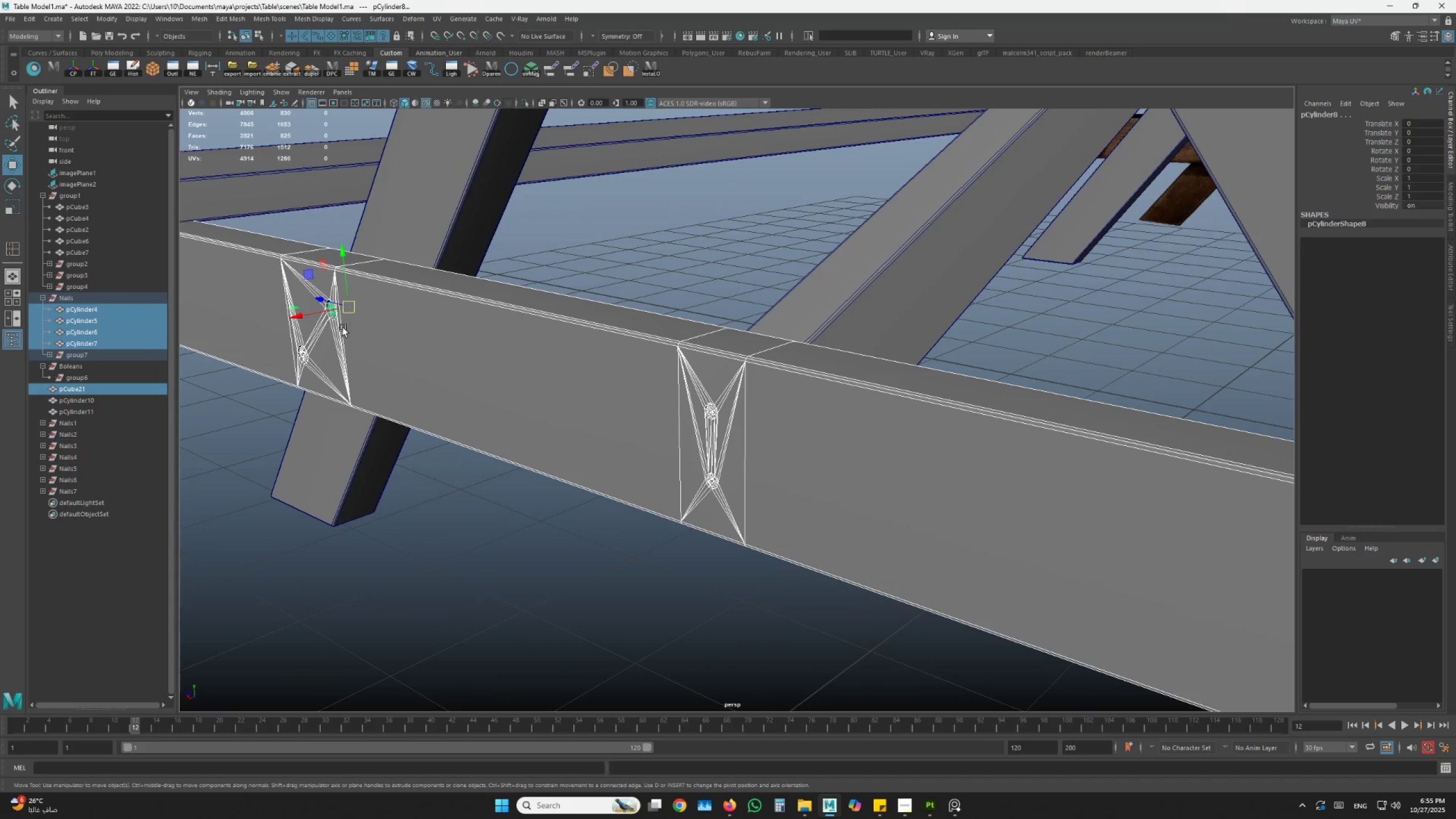 
hold_key(key=ShiftLeft, duration=17.7)
scroll: coordinate [495, 418], scroll_direction: down, amount: 15.0
 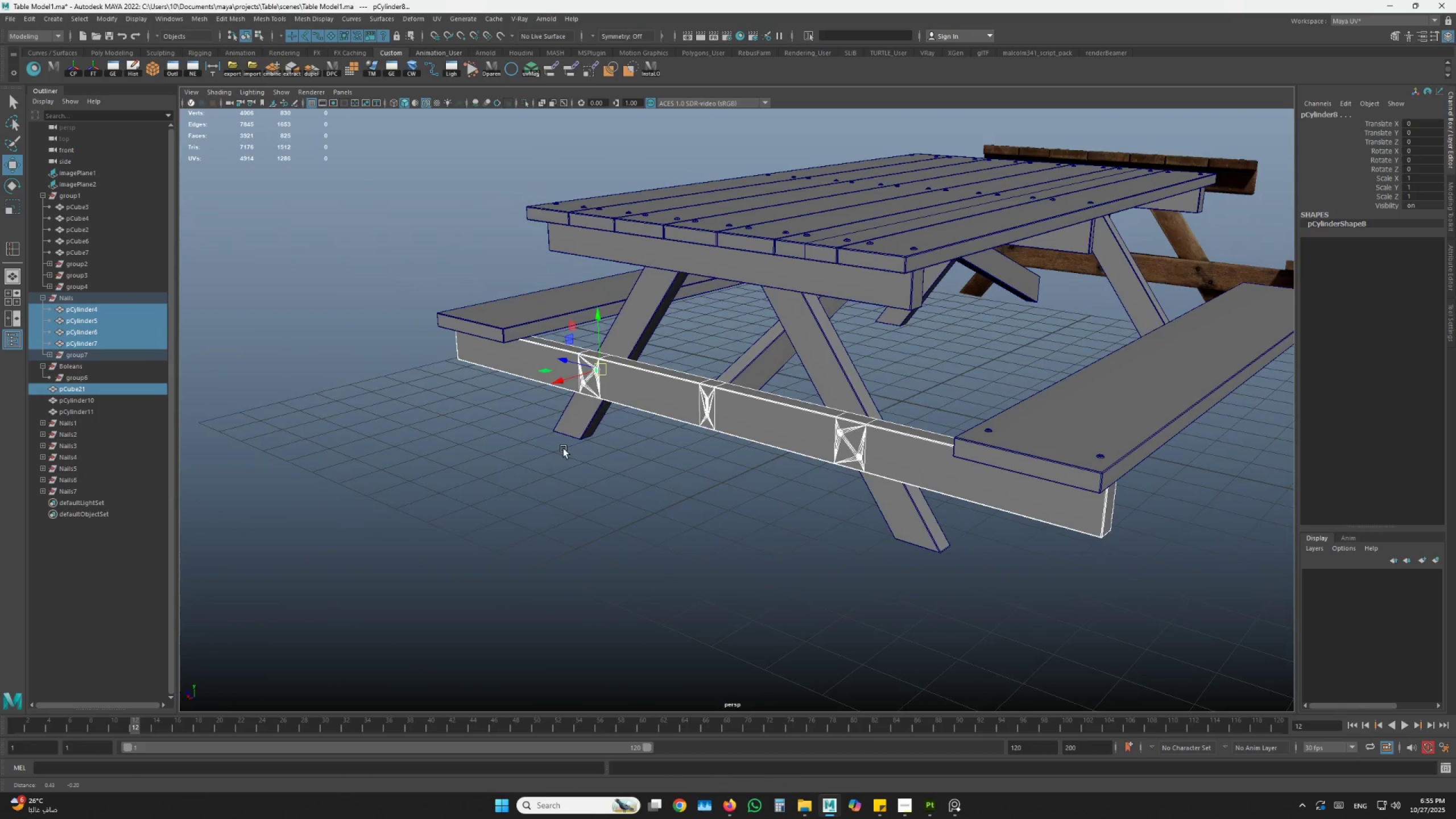 
hold_key(key=AltLeft, duration=1.5)
left_click_drag(start_coordinate=[494, 433], to_coordinate=[494, 440])
 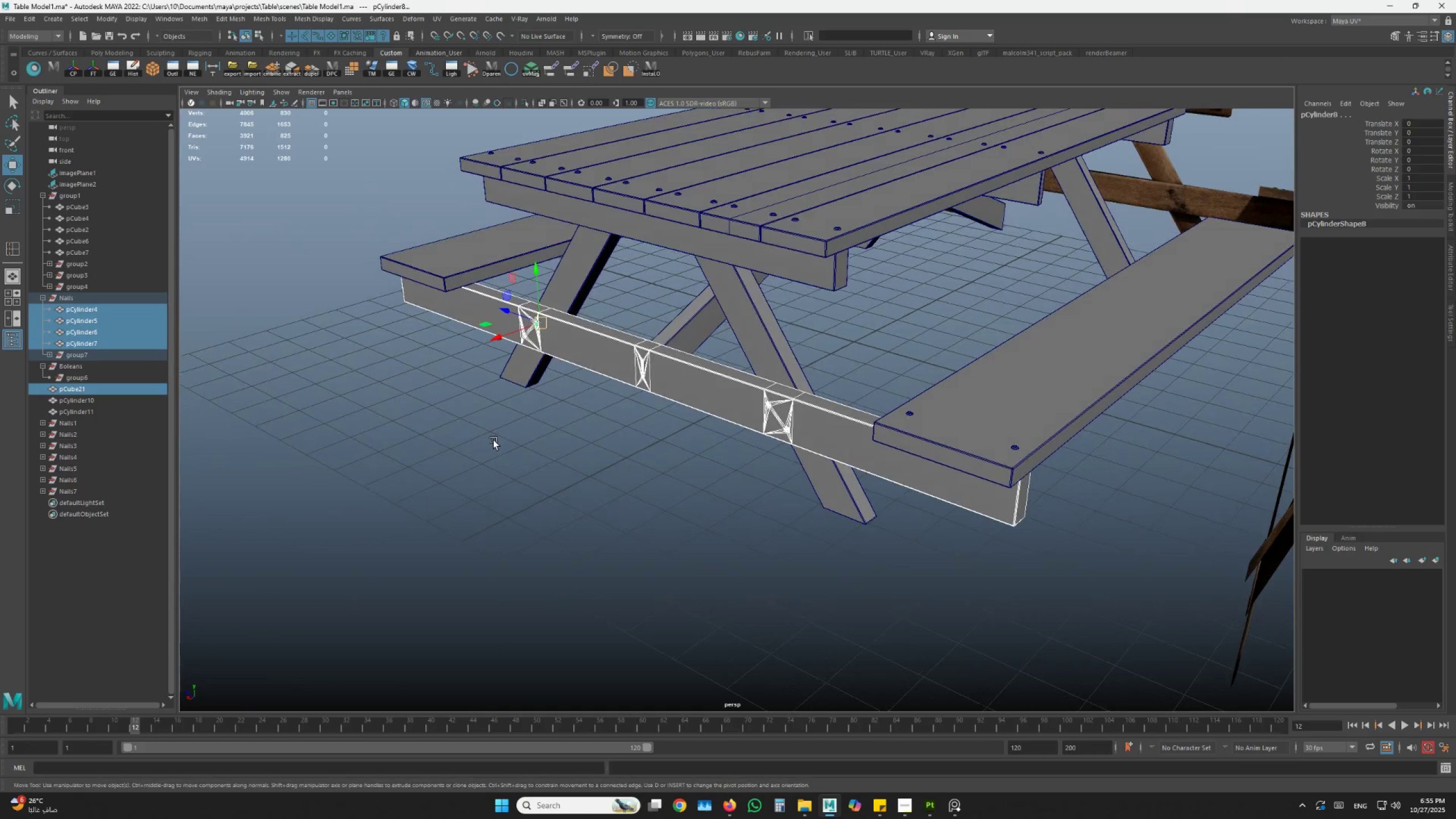 
key(Alt+AltLeft)
 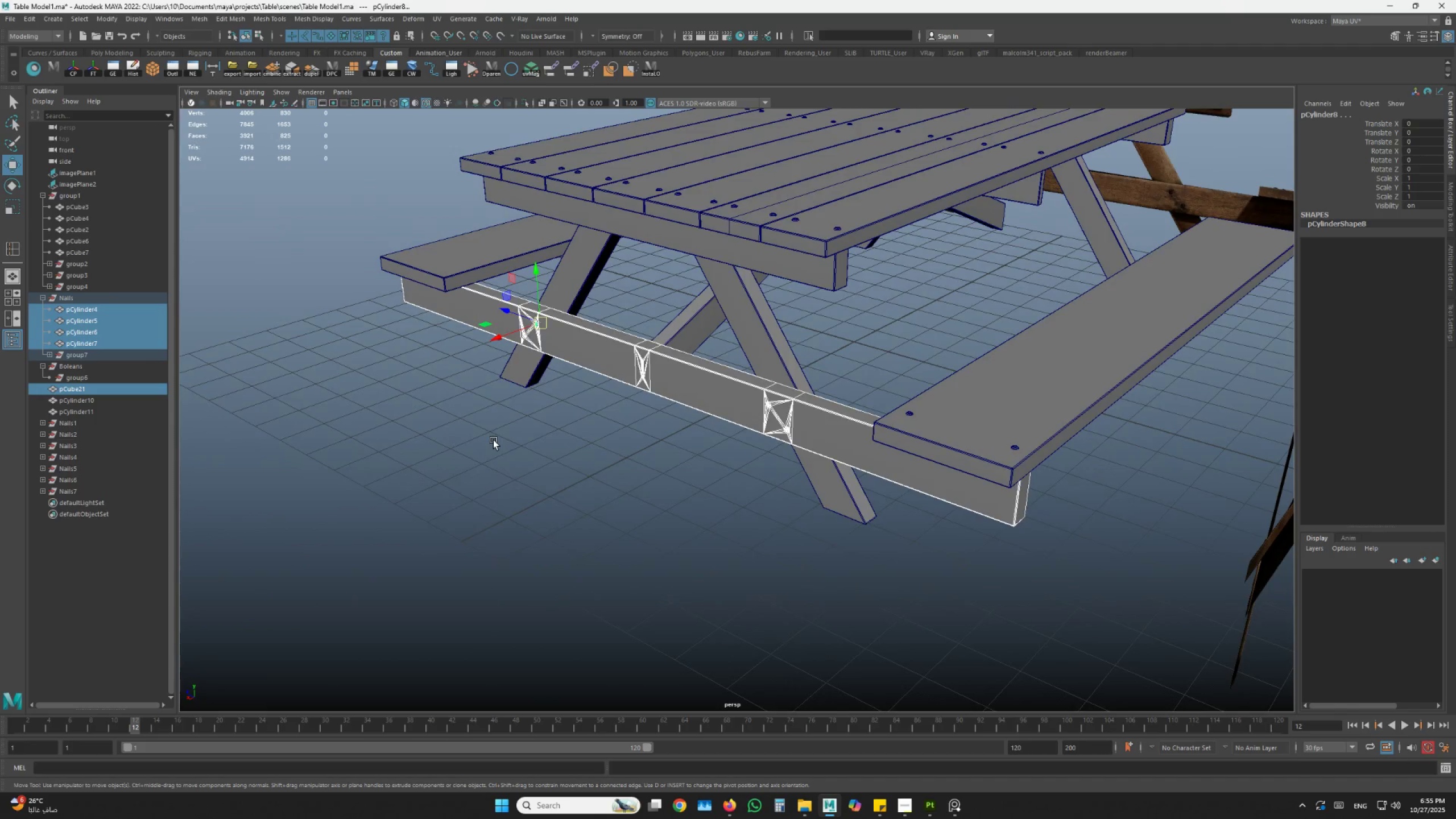 
key(Control+D)
 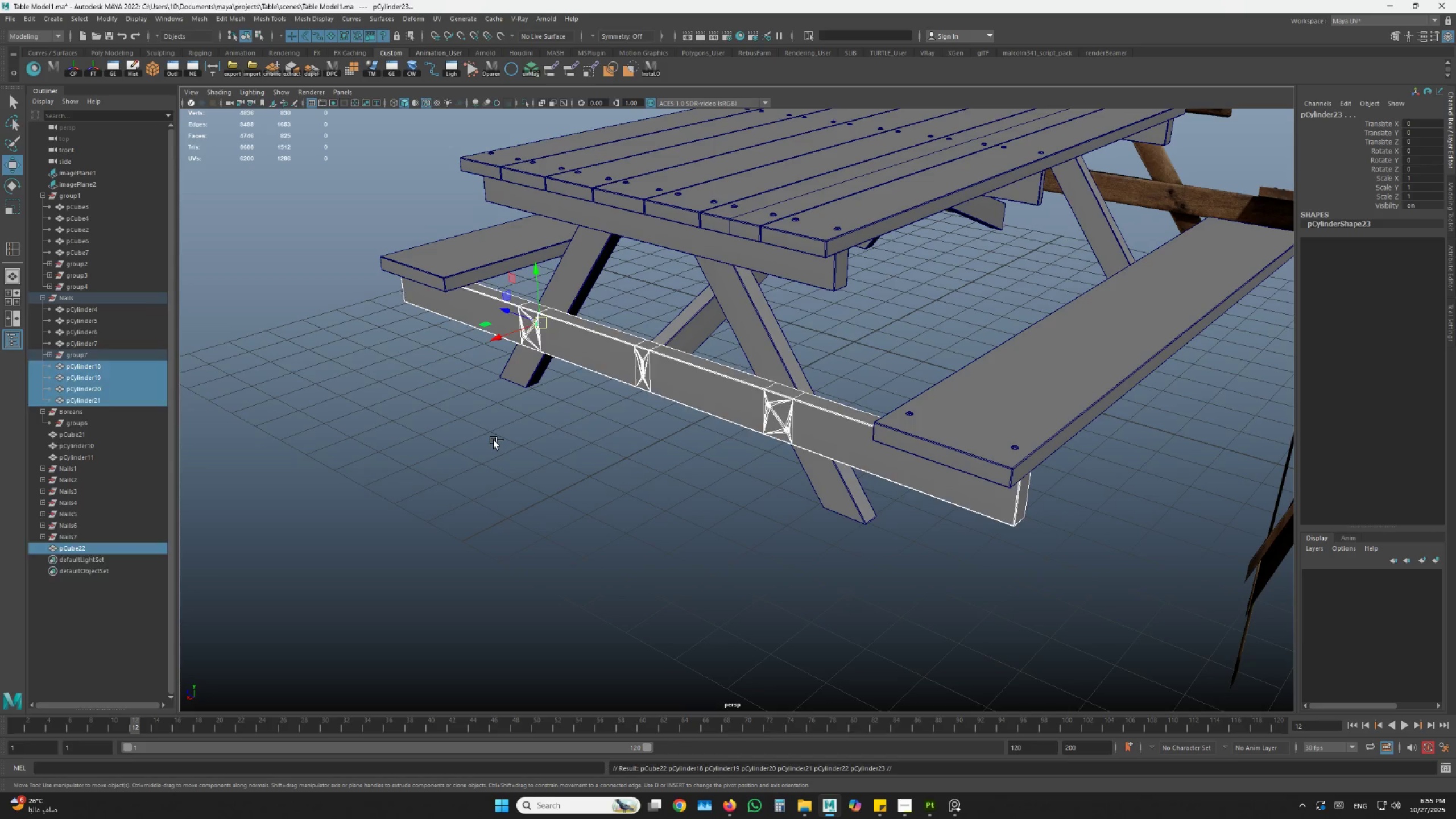 
key(Control+G)
 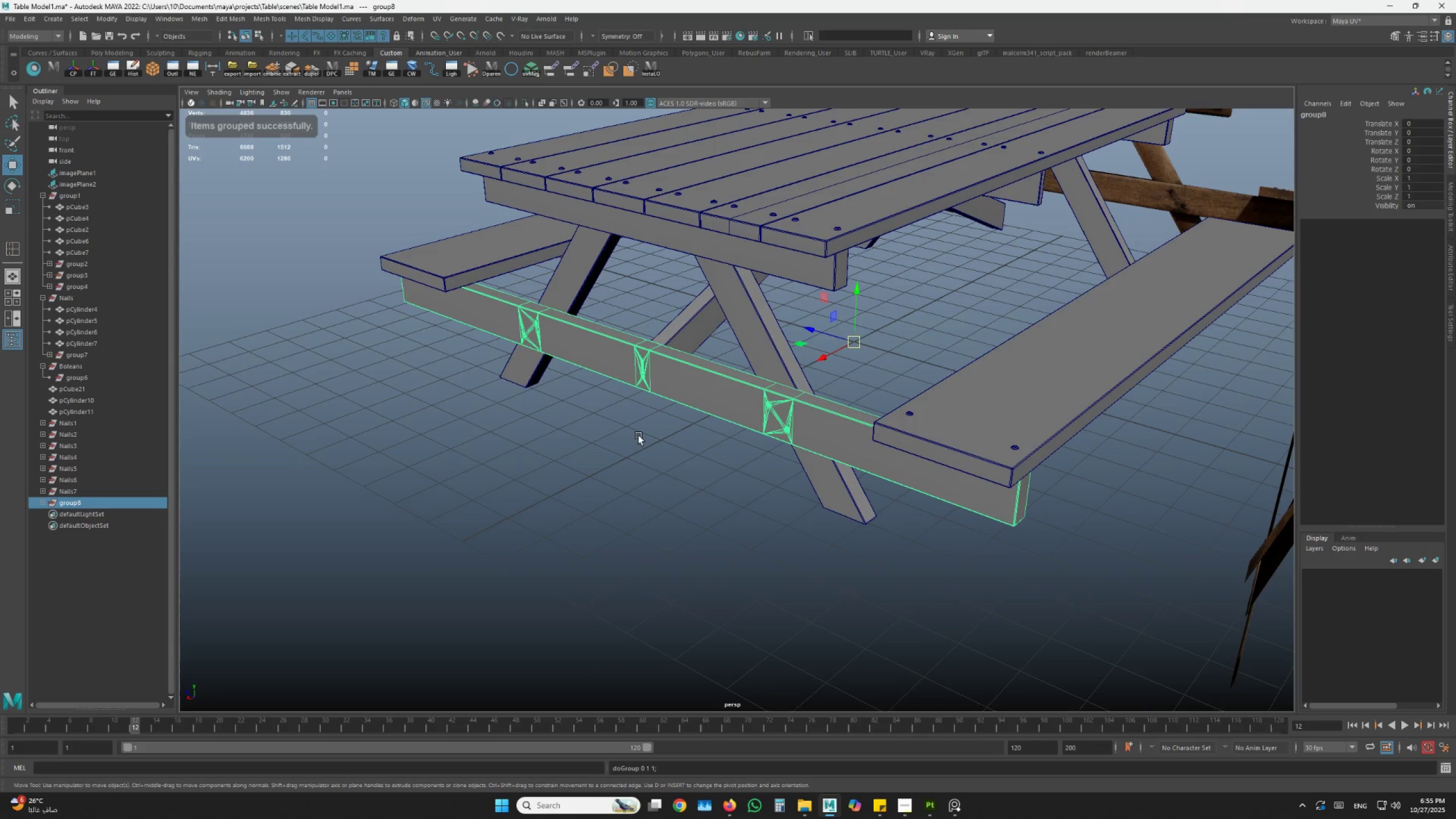 
scroll: coordinate [816, 404], scroll_direction: down, amount: 2.0
 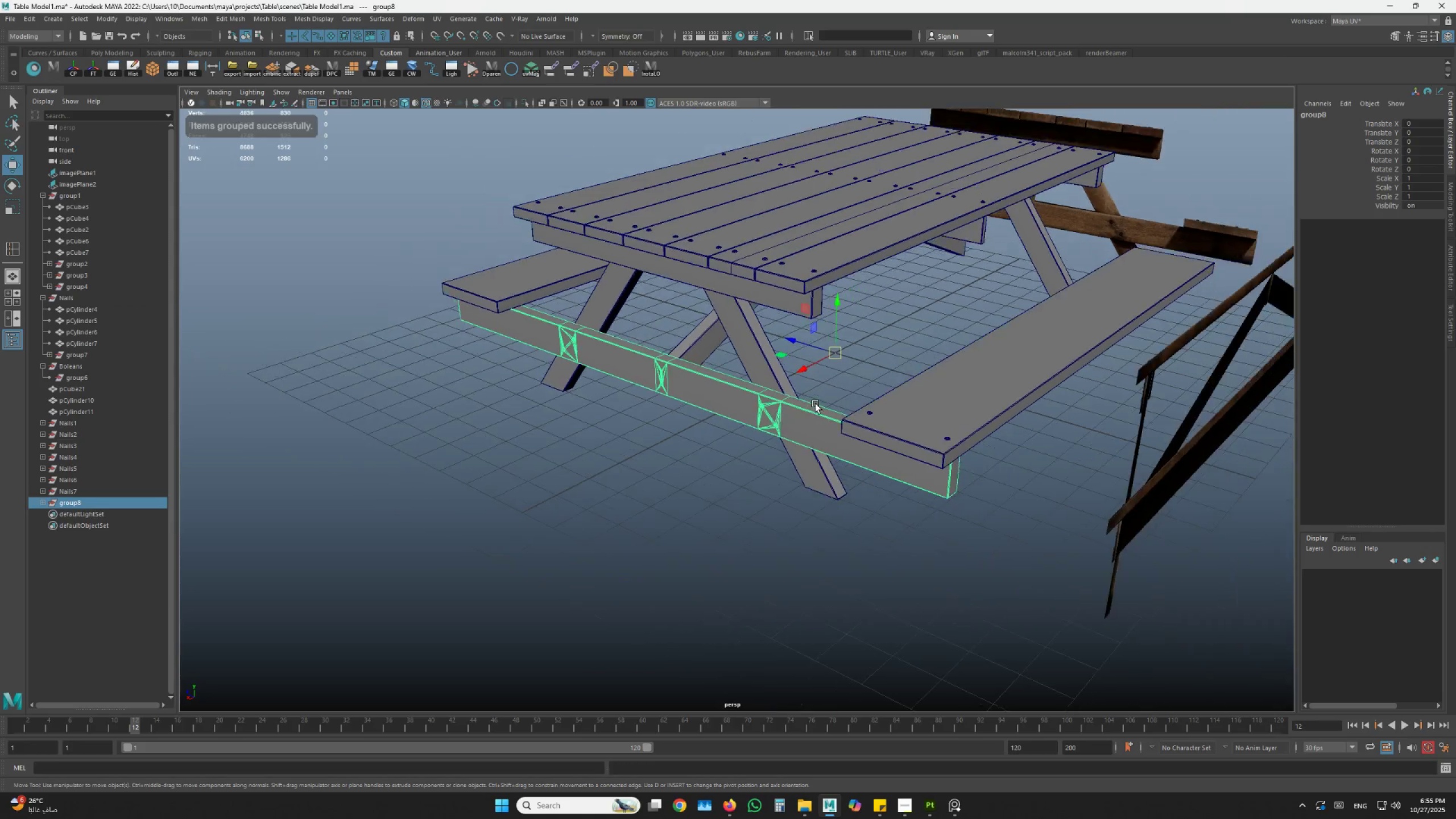 
hold_key(key=AltLeft, duration=0.42)
left_click_drag(start_coordinate=[813, 412], to_coordinate=[778, 417])
 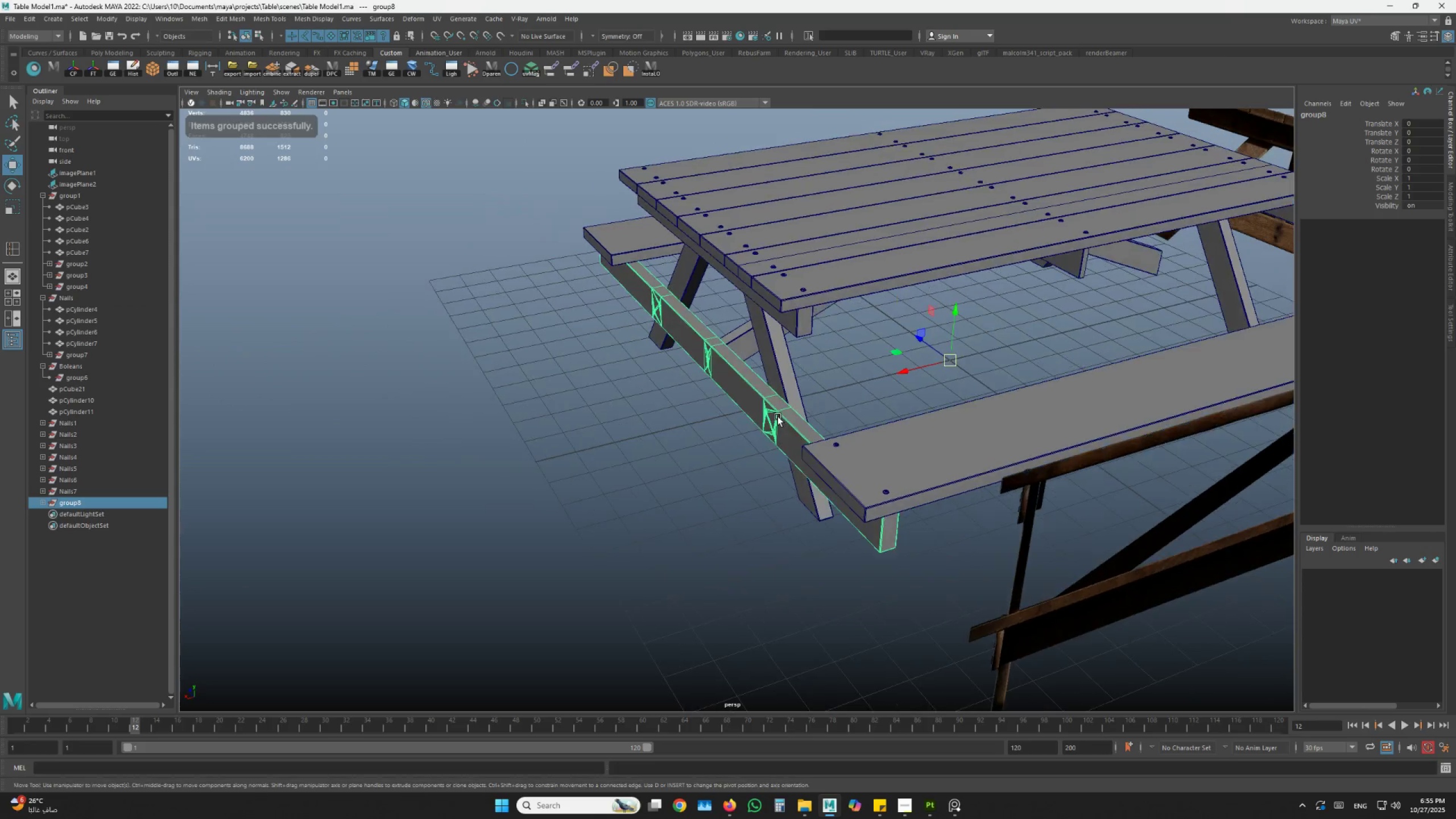 
key(Control+A)
 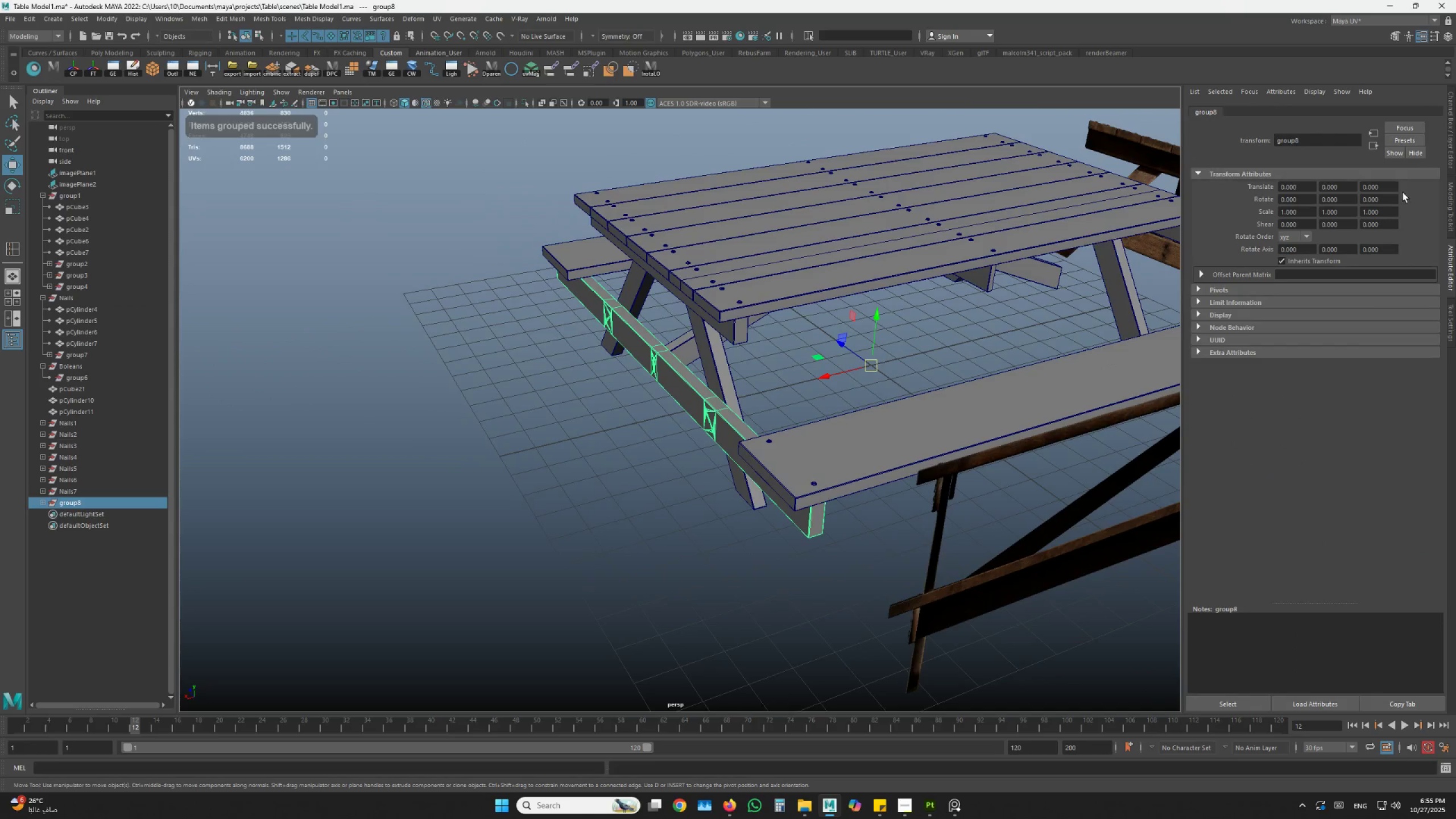 
key(Control+A)
 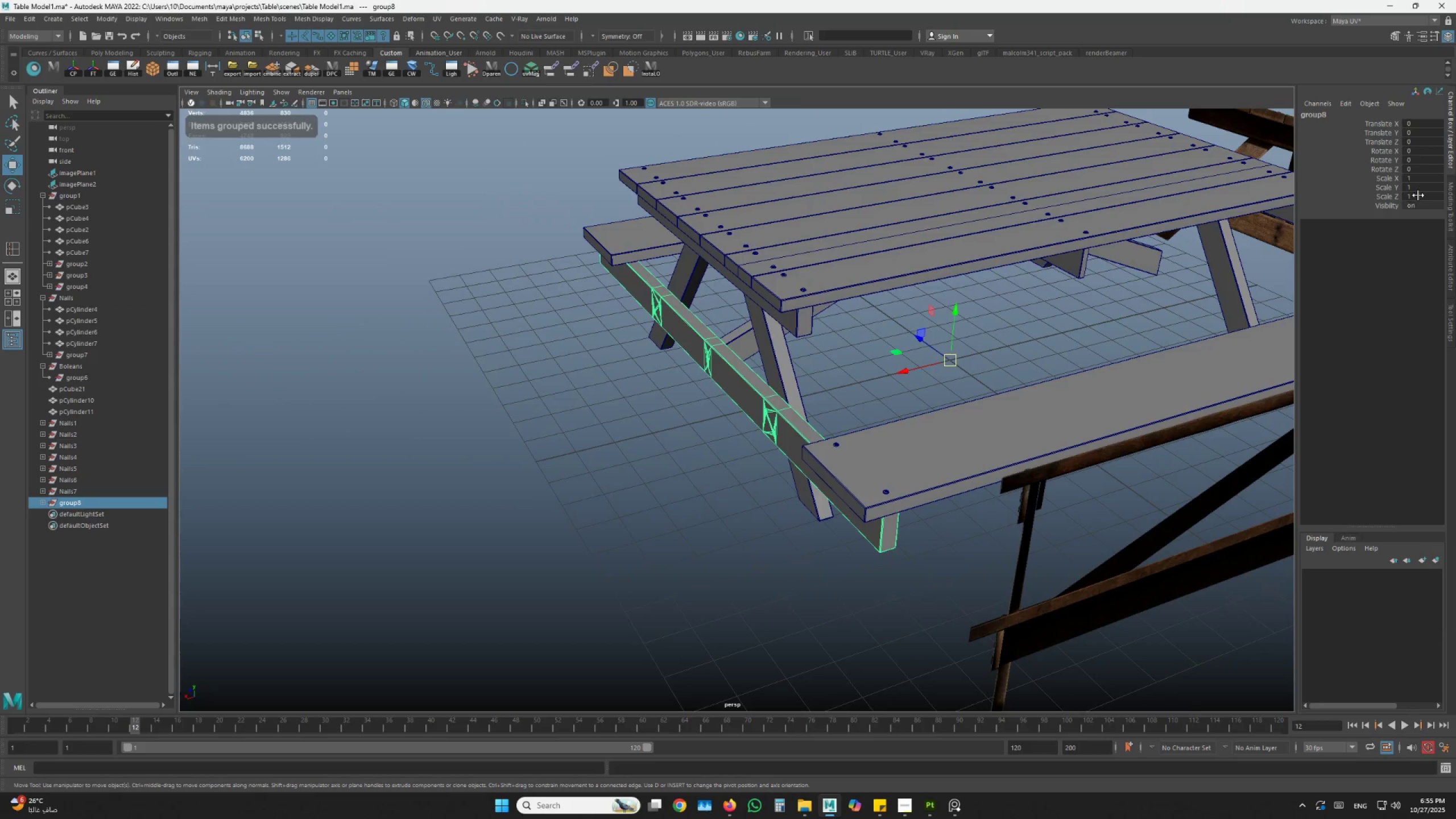 
left_click([1427, 178])
 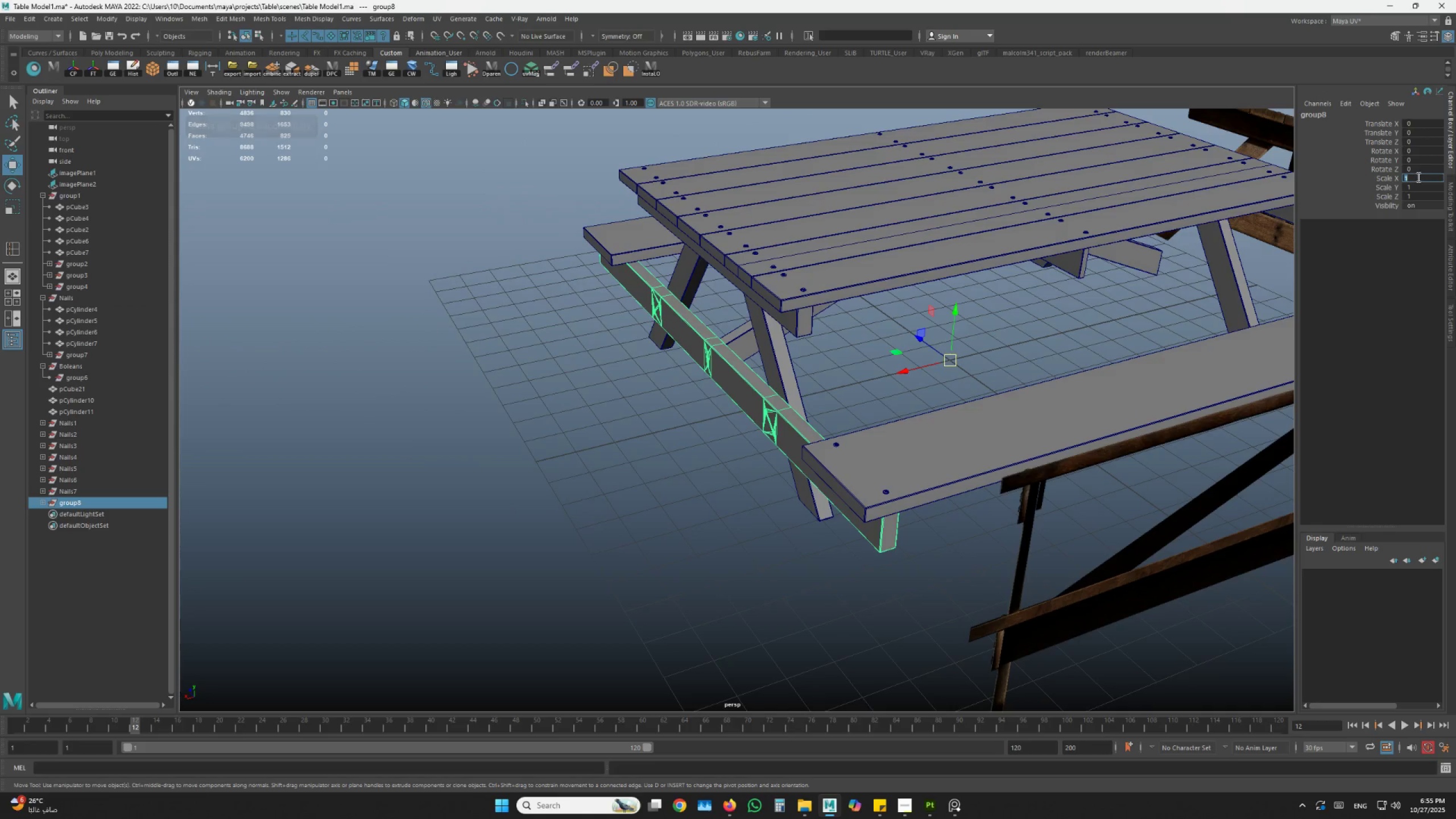 
key(NumpadSubtract)
 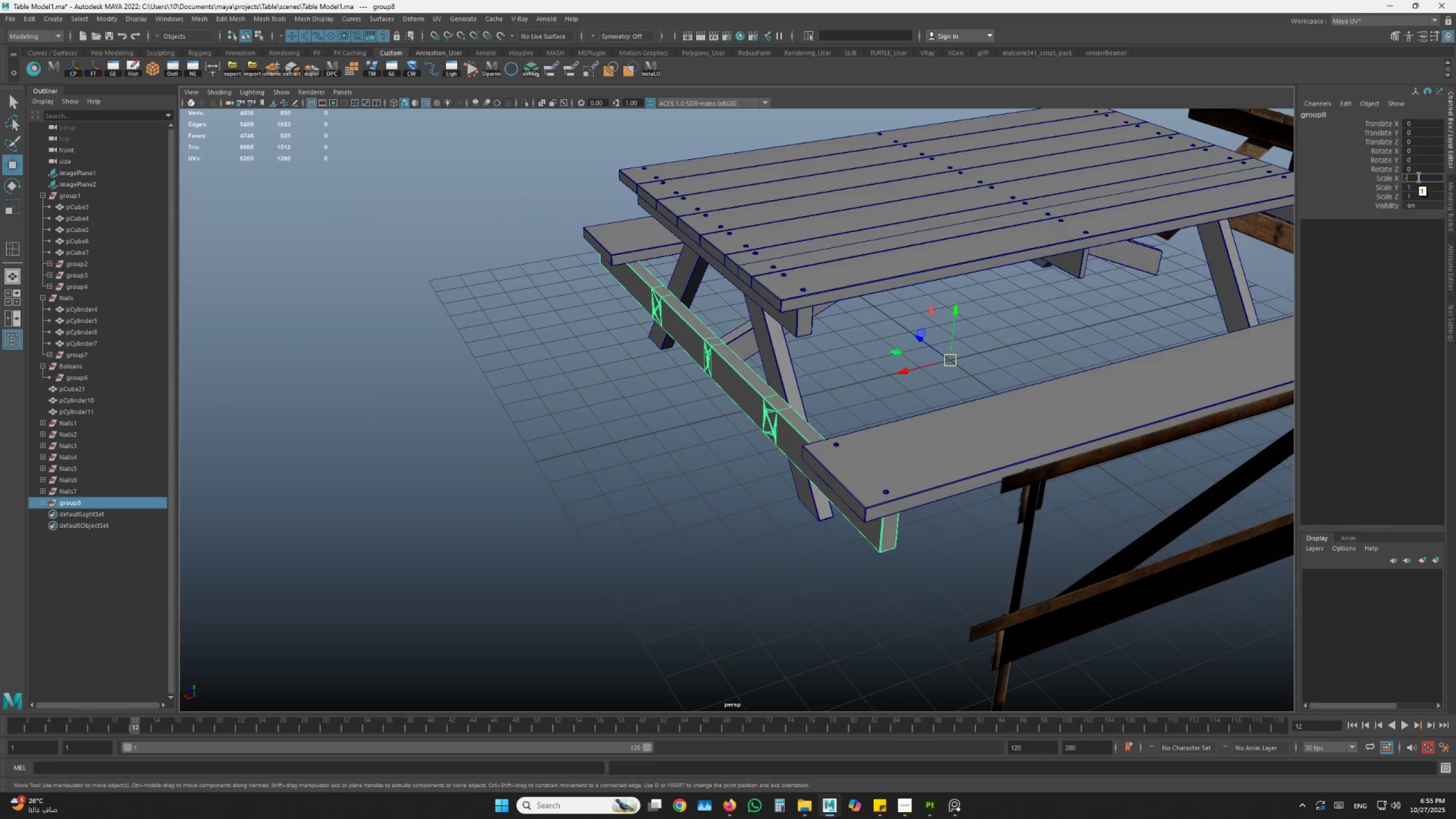 
key(Numpad1)
 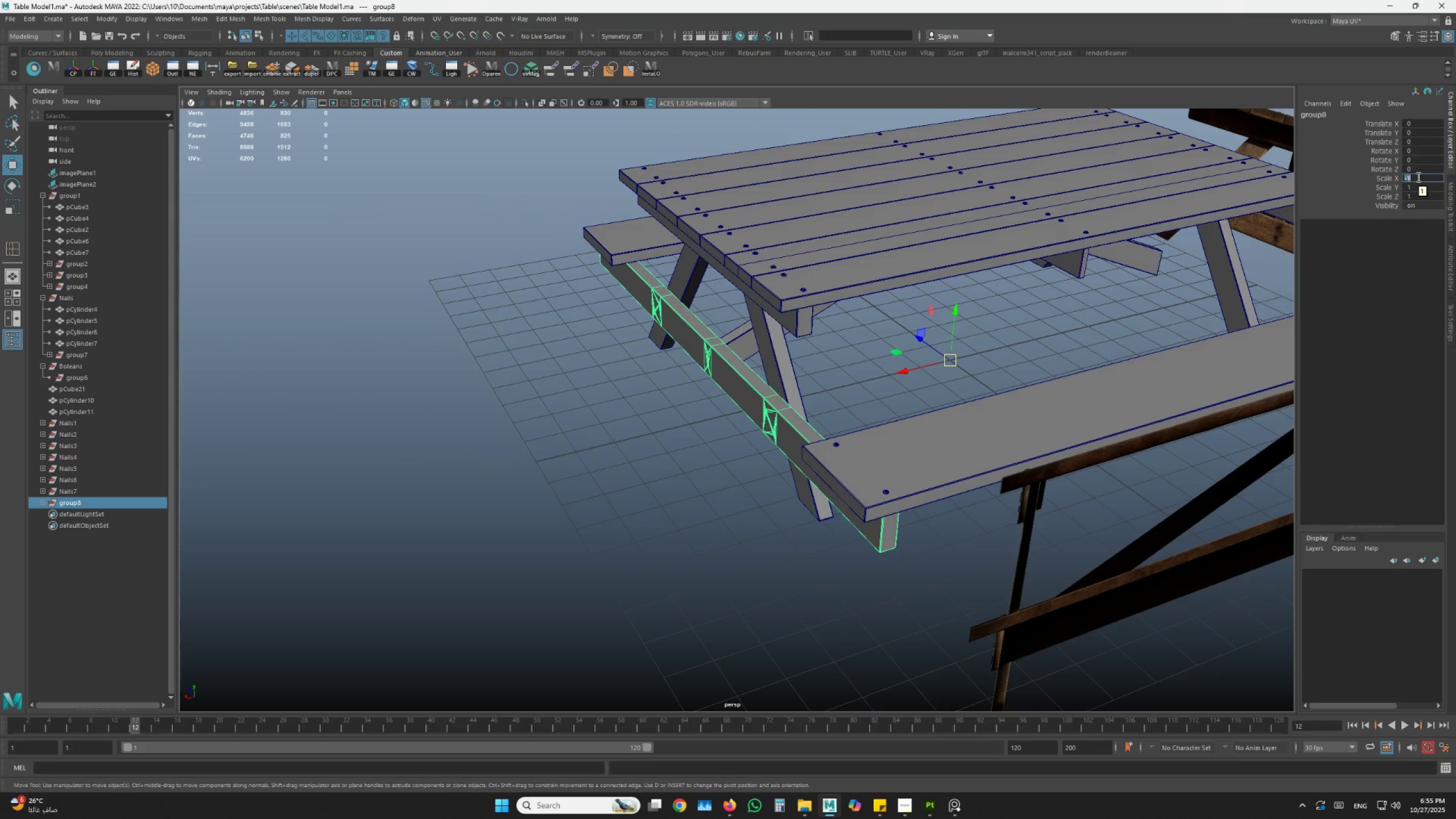 
key(NumpadEnter)
 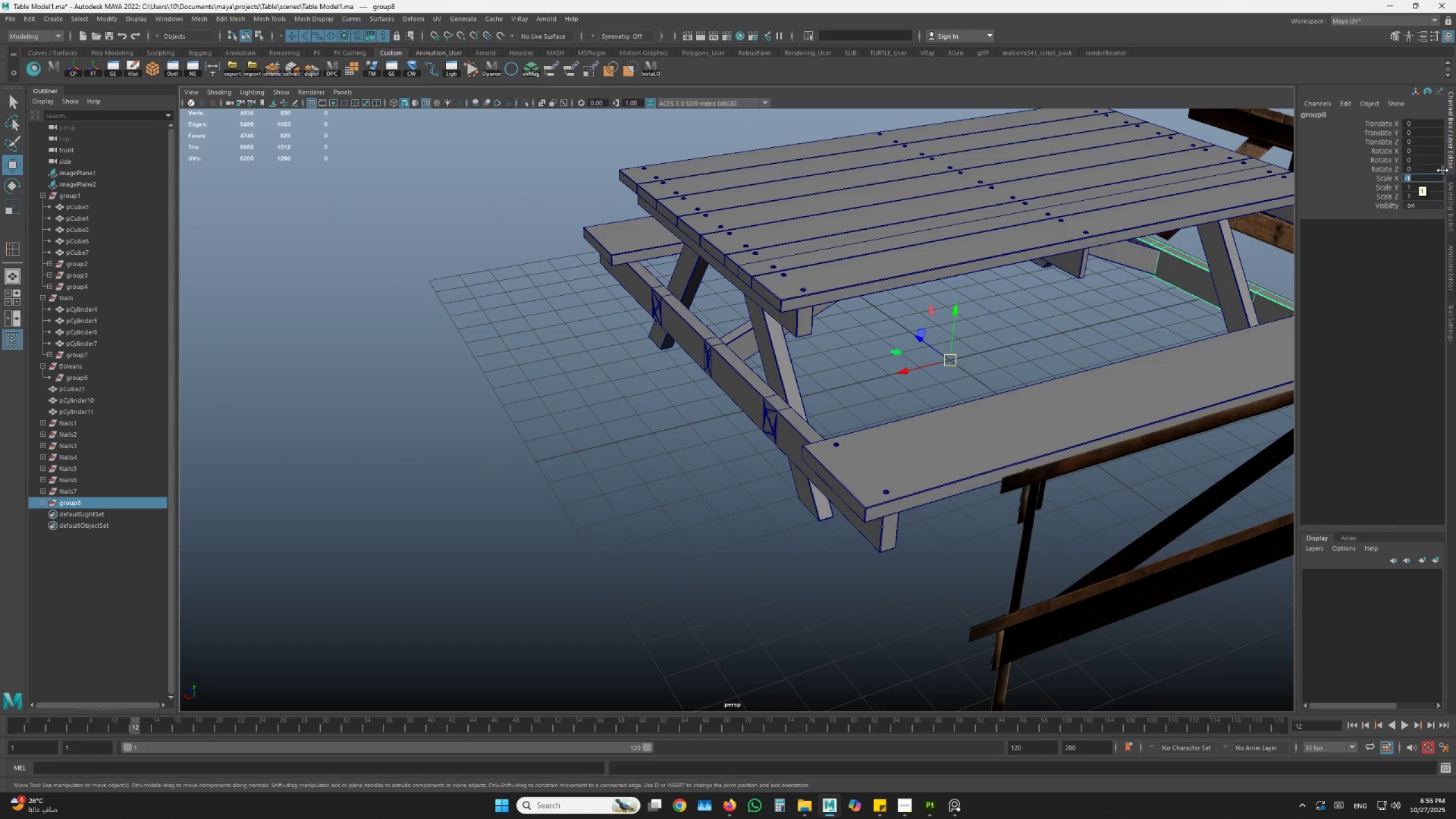 
hold_key(key=AltLeft, duration=1.5)
left_click_drag(start_coordinate=[723, 395], to_coordinate=[744, 392])
 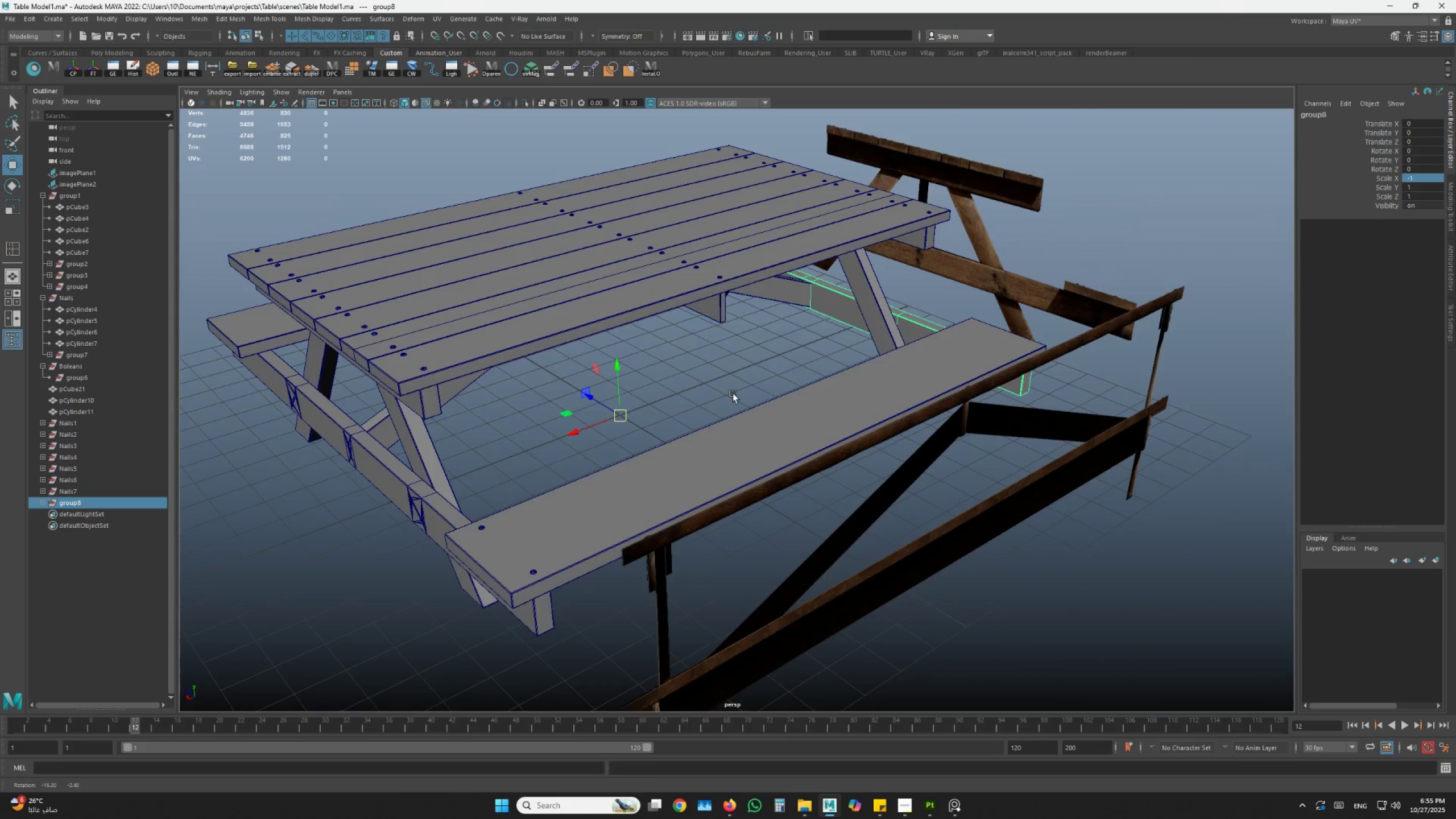 
hold_key(key=AltLeft, duration=1.51)
left_click_drag(start_coordinate=[796, 331], to_coordinate=[836, 331])
 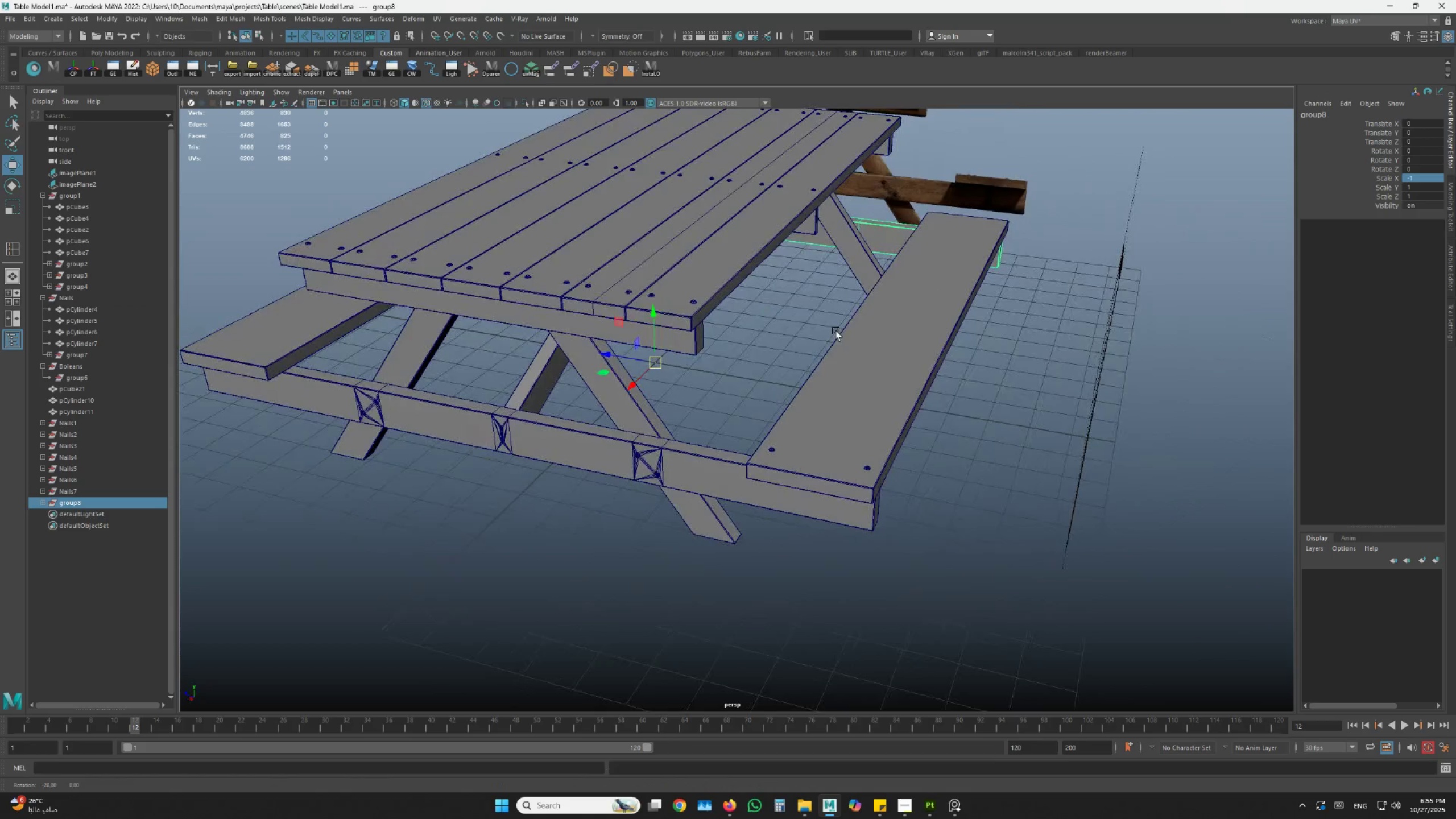 
hold_key(key=AltLeft, duration=0.58)
 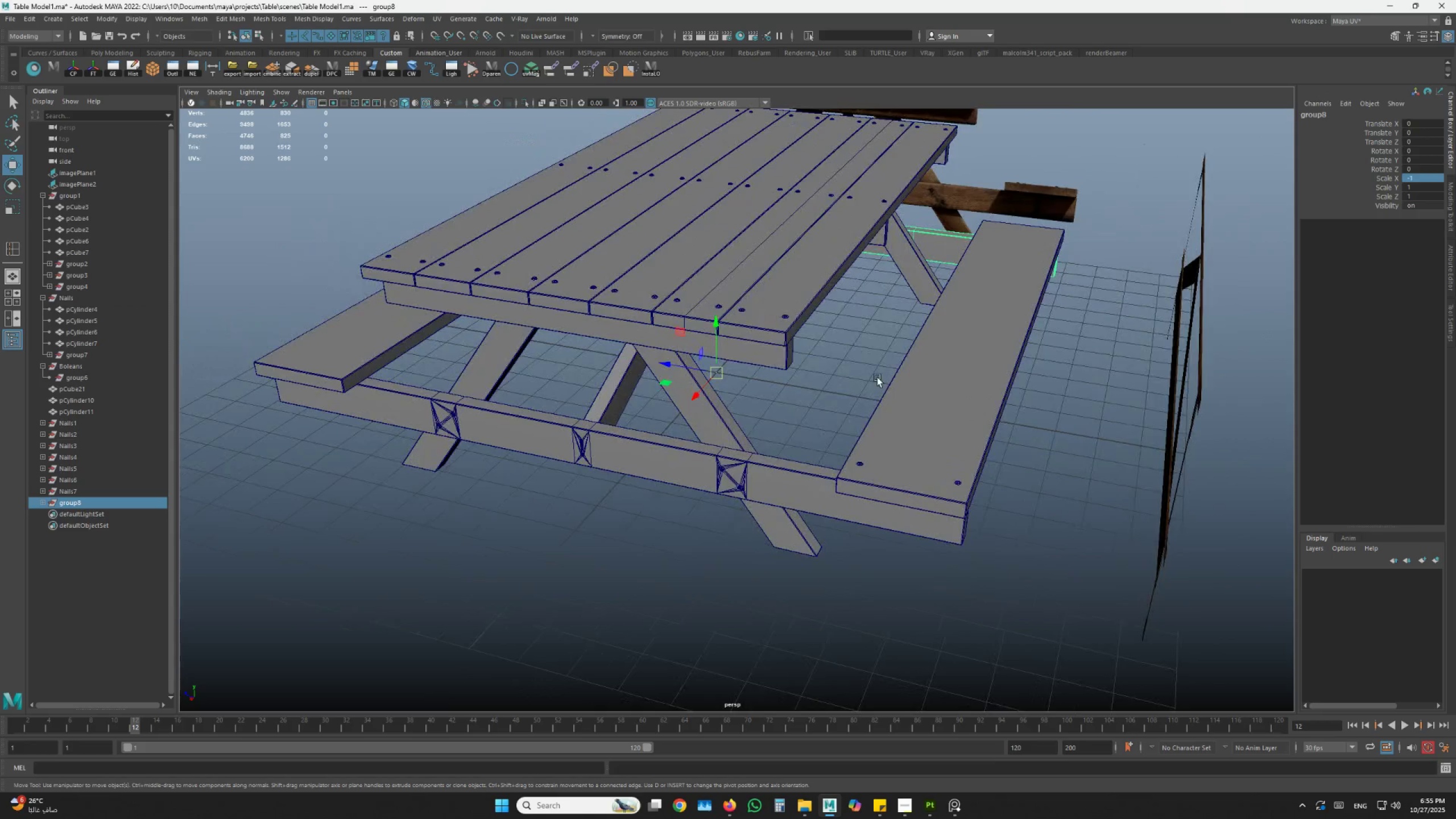 
left_click([876, 378])
 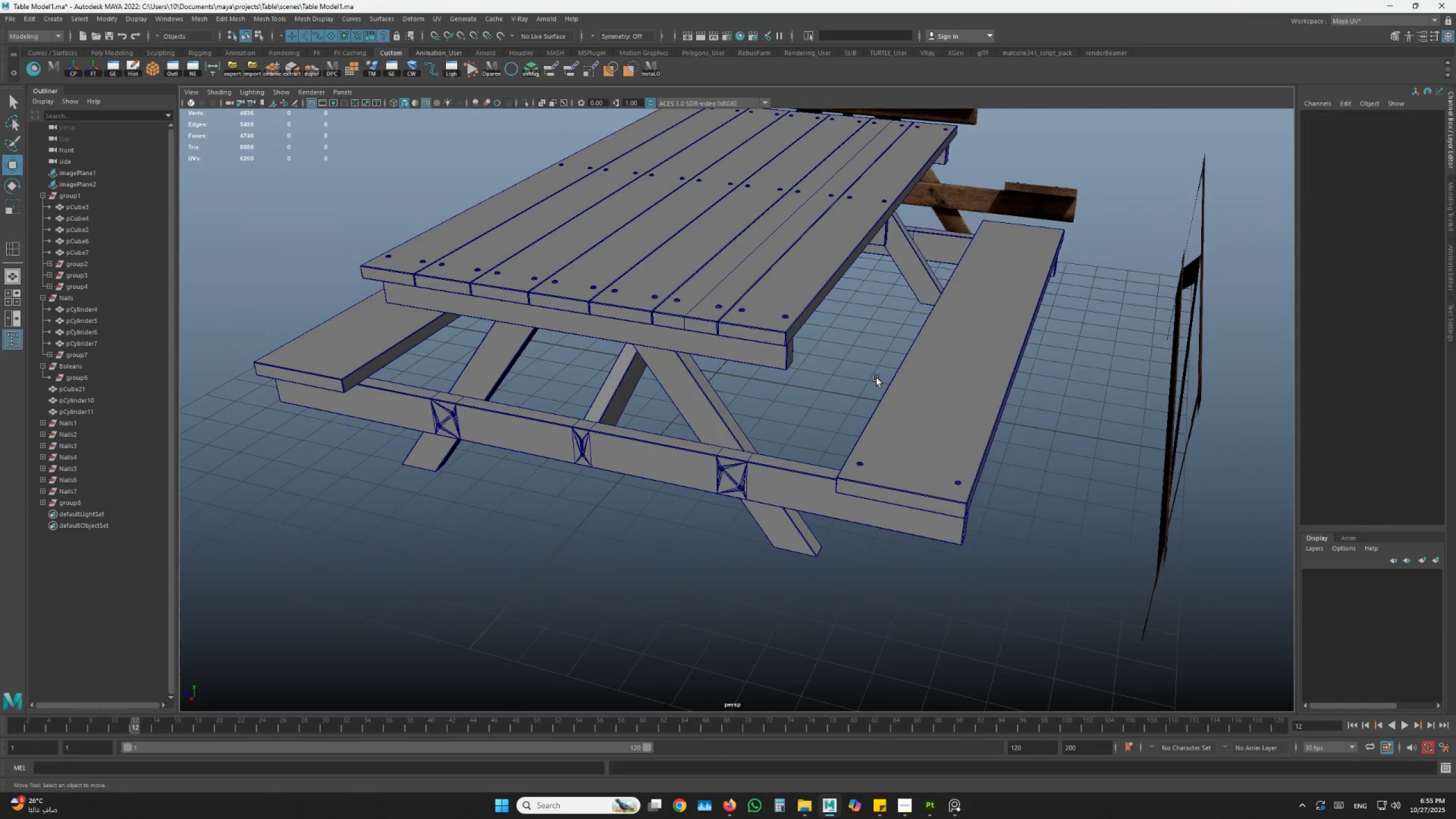 
hold_key(key=AltLeft, duration=0.86)
left_click_drag(start_coordinate=[638, 332], to_coordinate=[640, 318])
 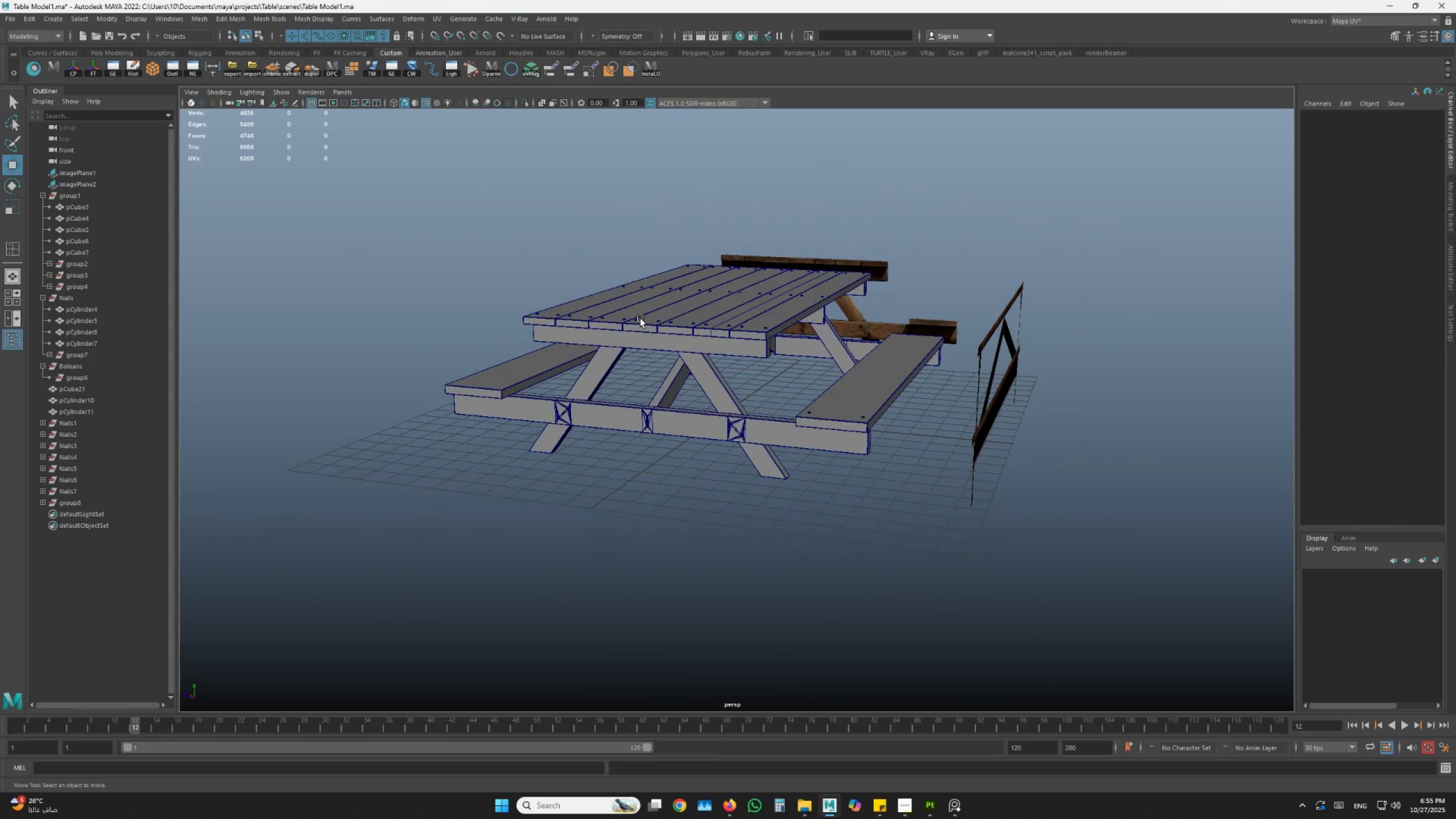 
left_click([640, 318])
 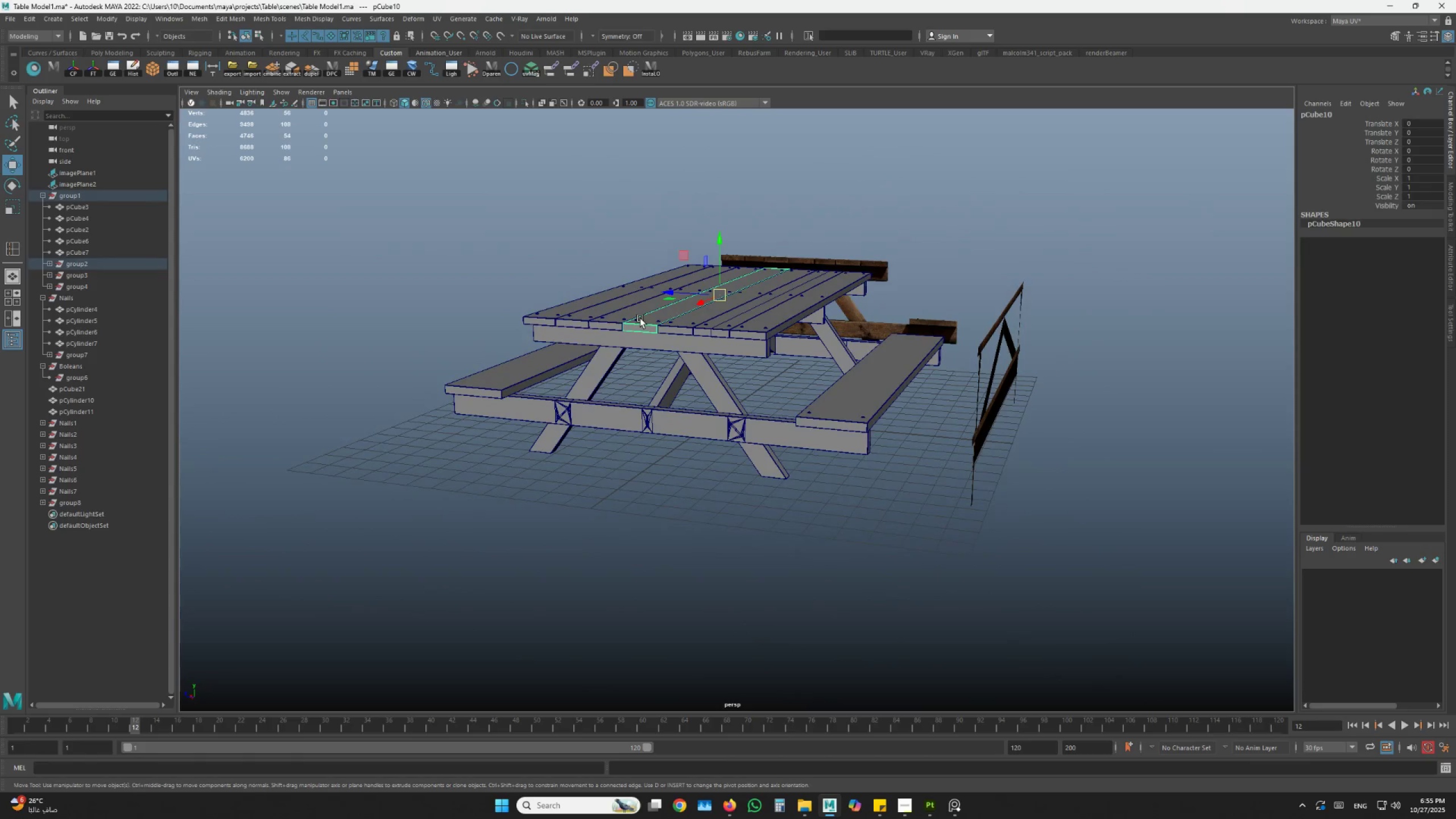 
hold_key(key=AltLeft, duration=1.19)
left_click_drag(start_coordinate=[613, 388], to_coordinate=[631, 393])
 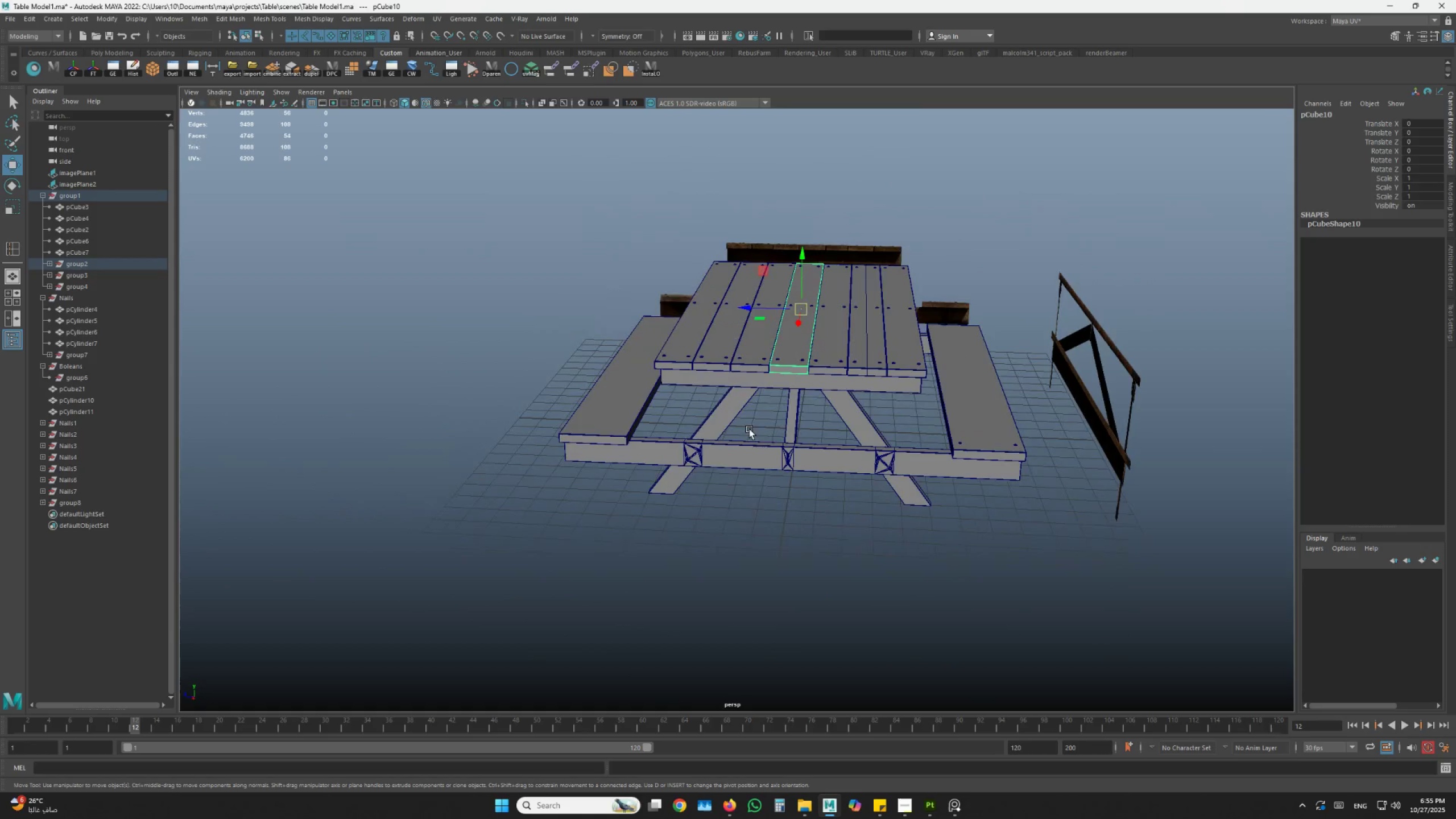 
left_click_drag(start_coordinate=[714, 424], to_coordinate=[725, 438])
 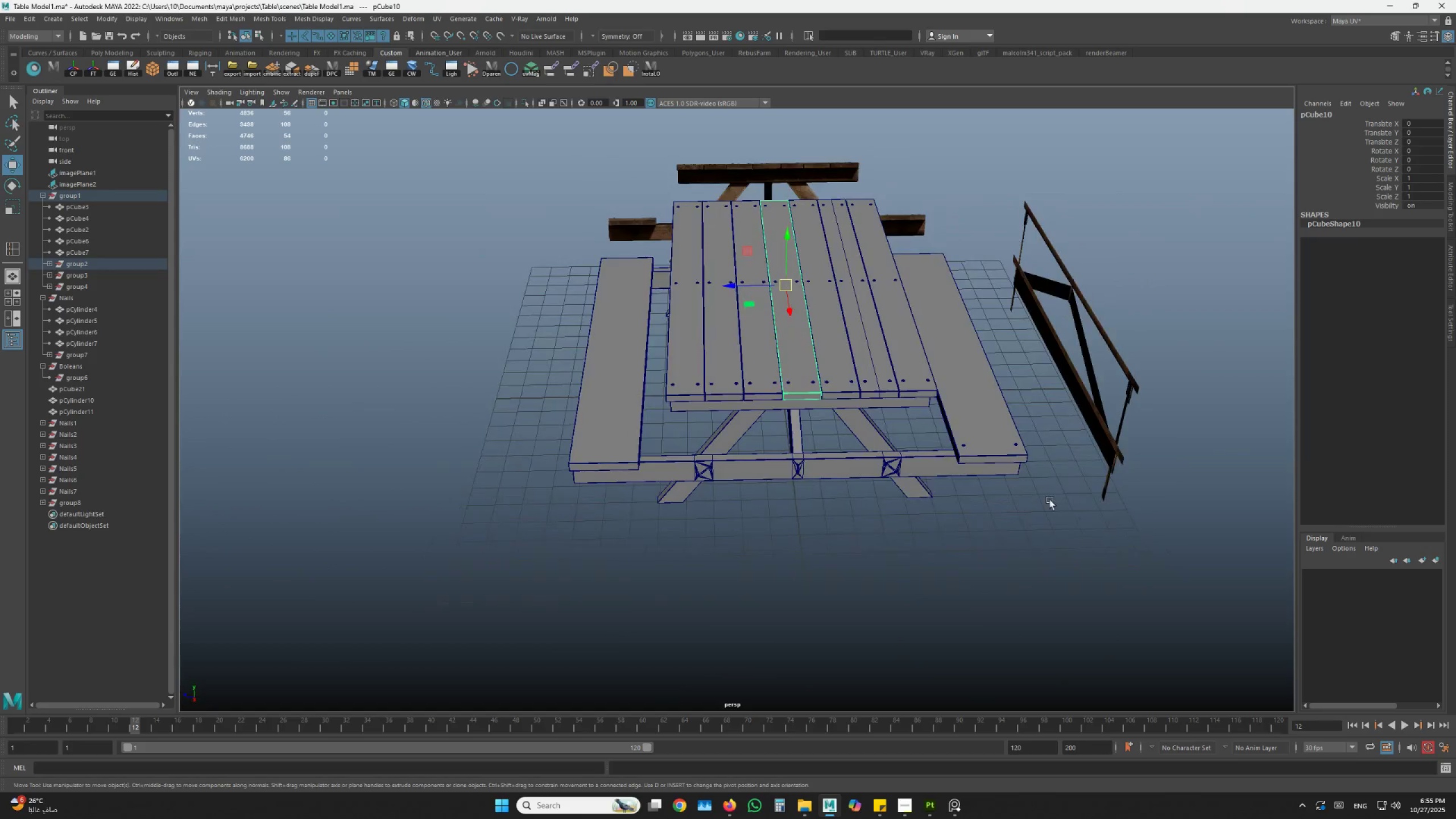 
scroll: coordinate [922, 331], scroll_direction: up, amount: 10.0
 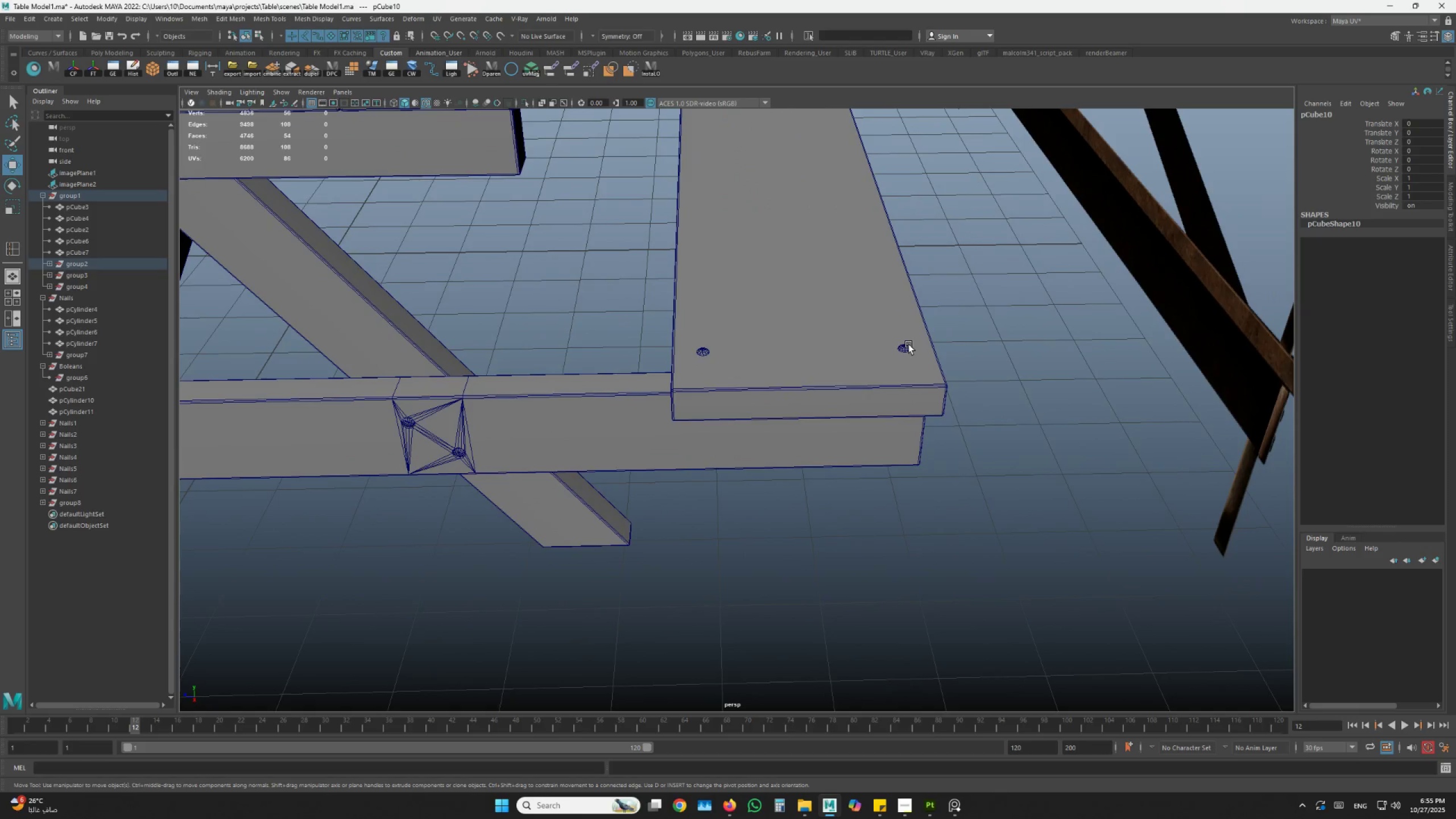 
hold_key(key=AltLeft, duration=0.64)
 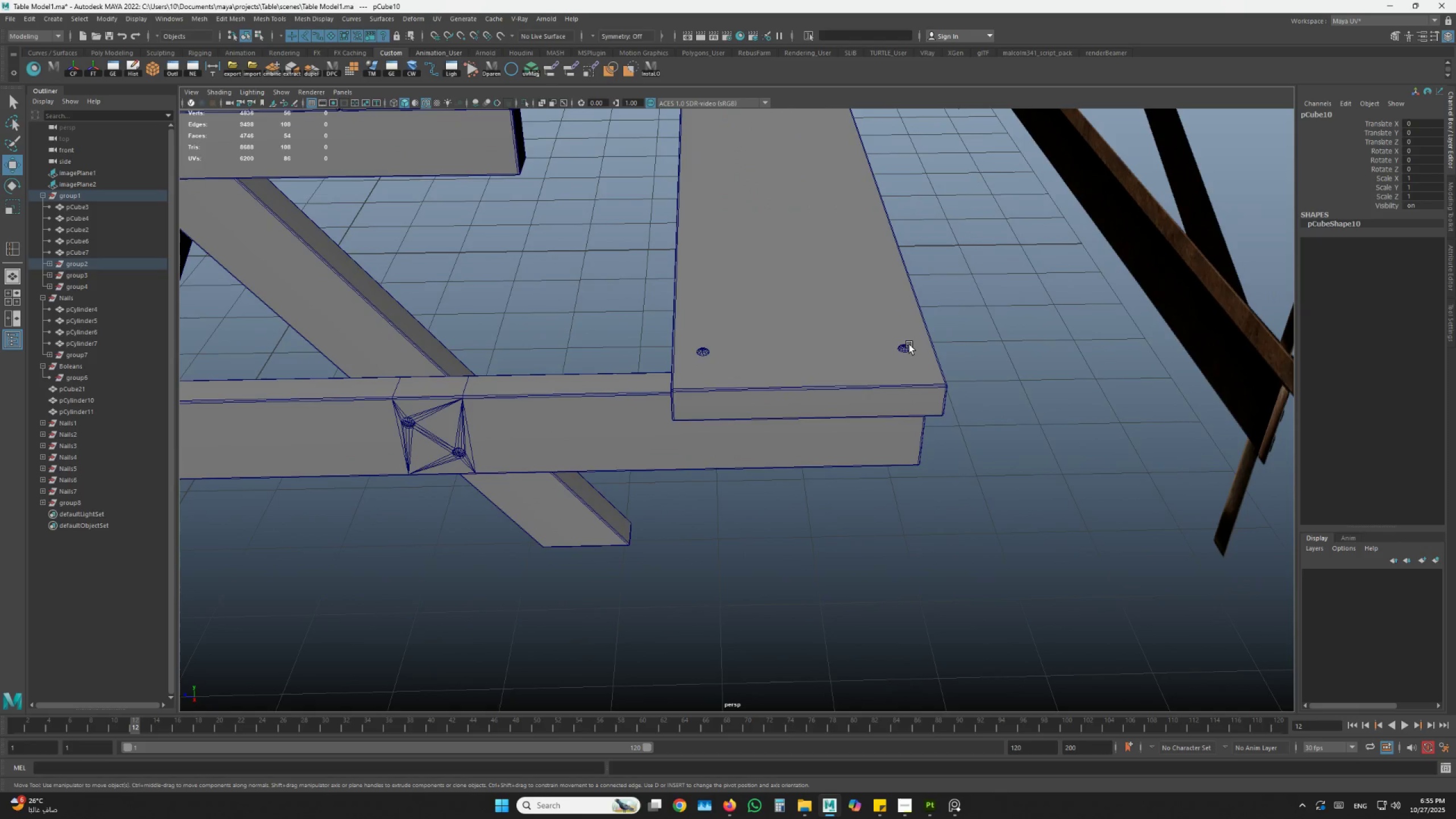 
left_click([909, 345])
 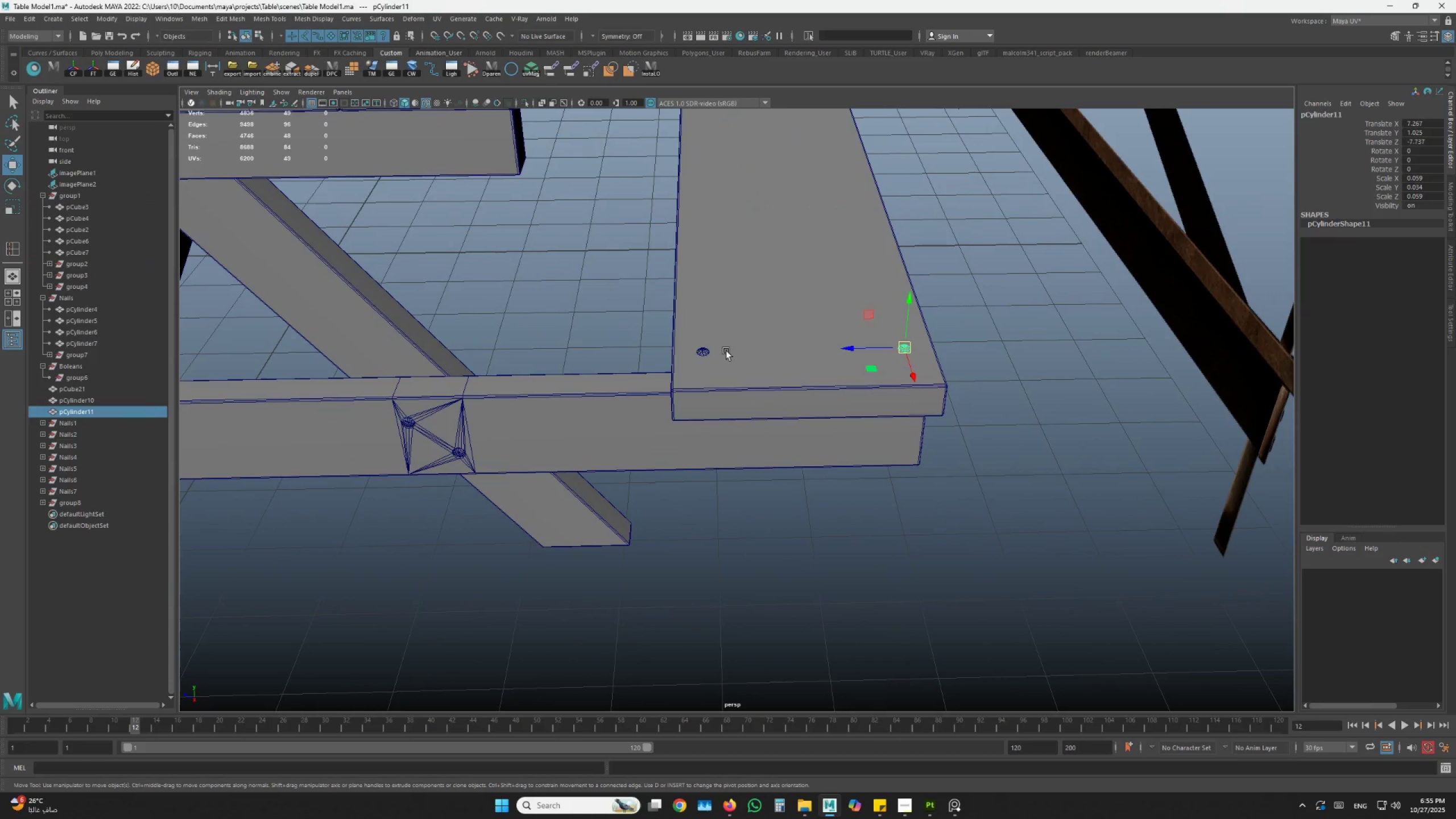 
hold_key(key=ShiftLeft, duration=0.53)
left_click([704, 351])
 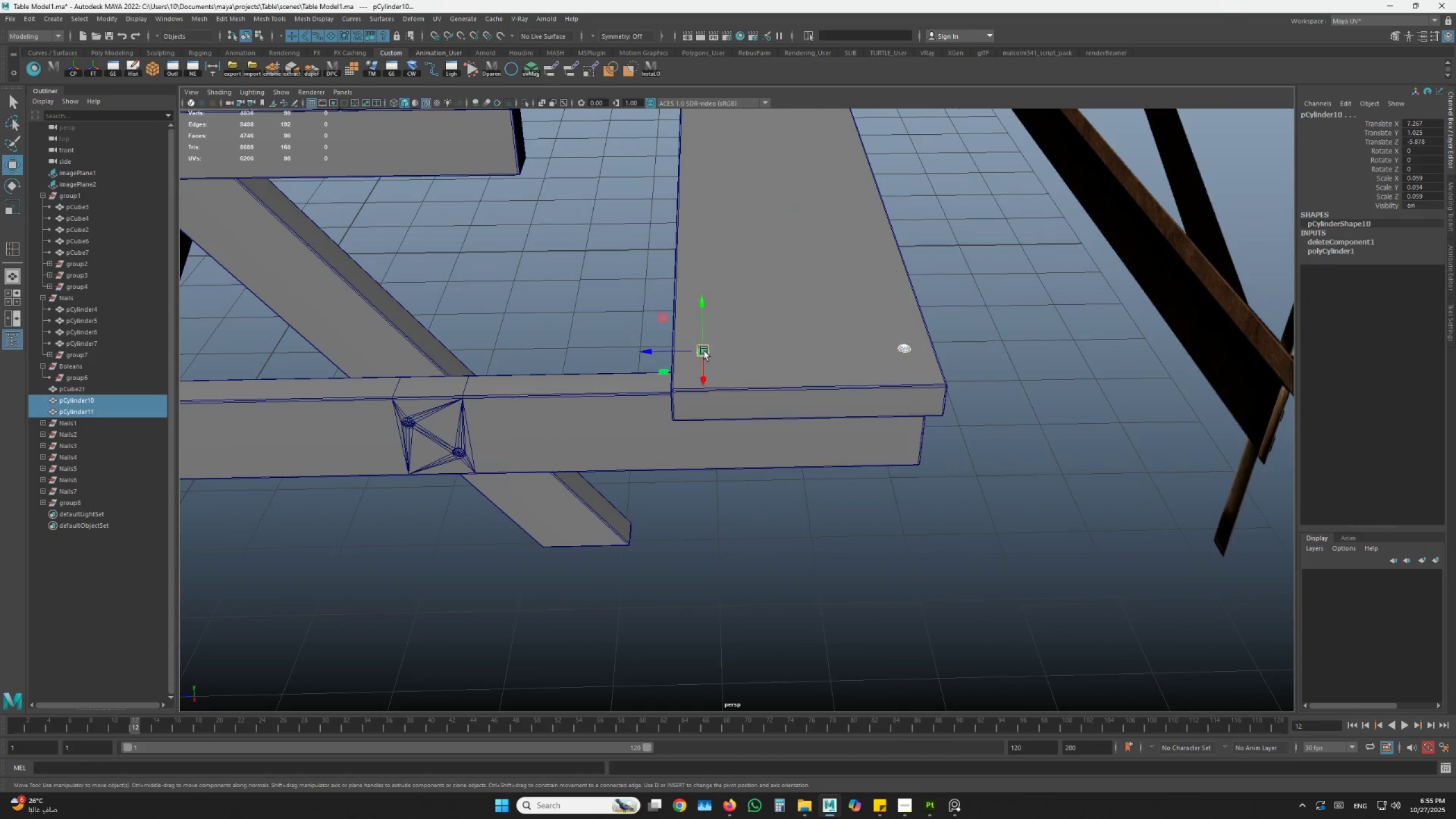 
hold_key(key=ShiftLeft, duration=6.42)
scroll: coordinate [717, 353], scroll_direction: down, amount: 7.0
 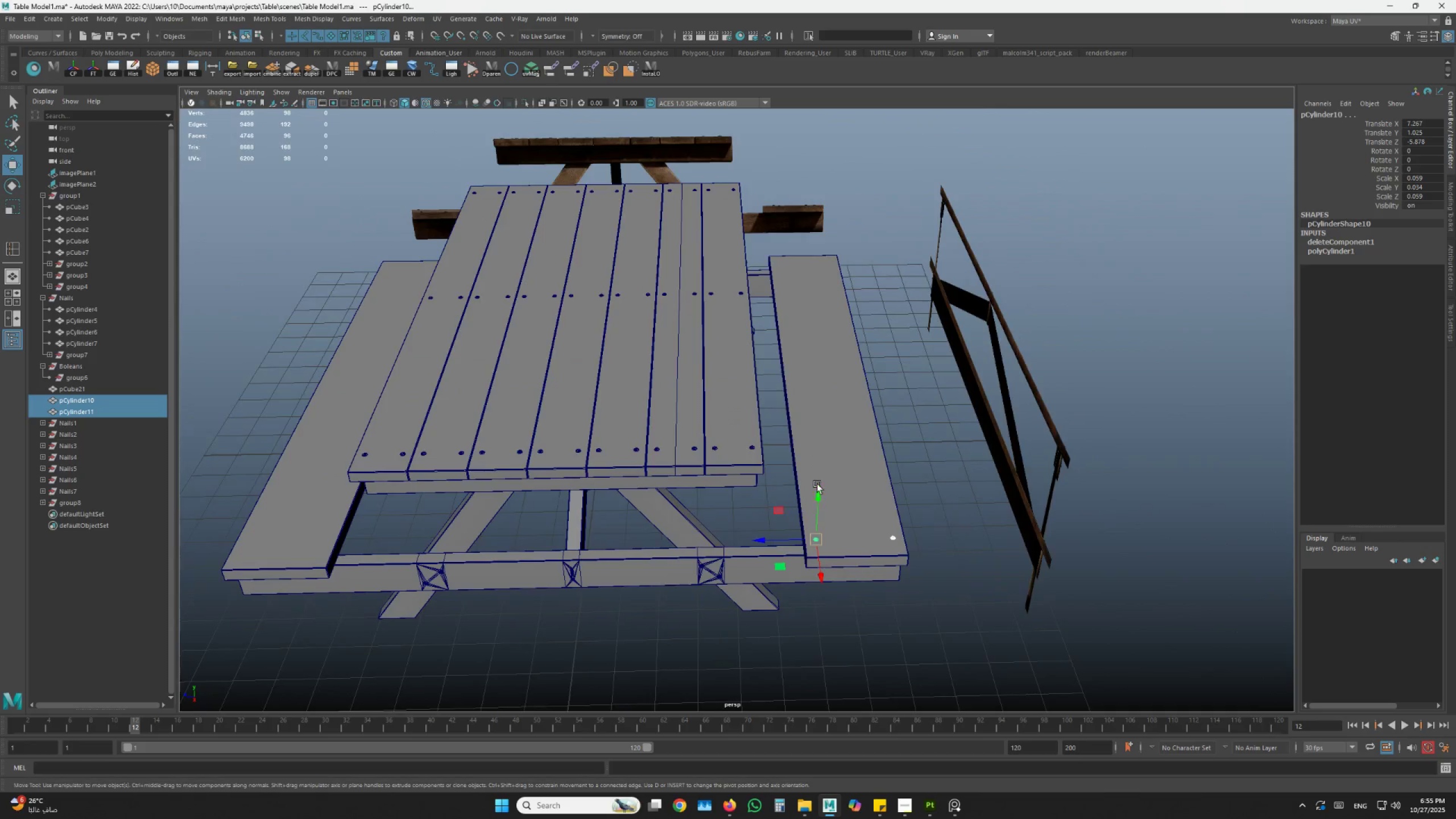 
hold_key(key=AltLeft, duration=1.53)
 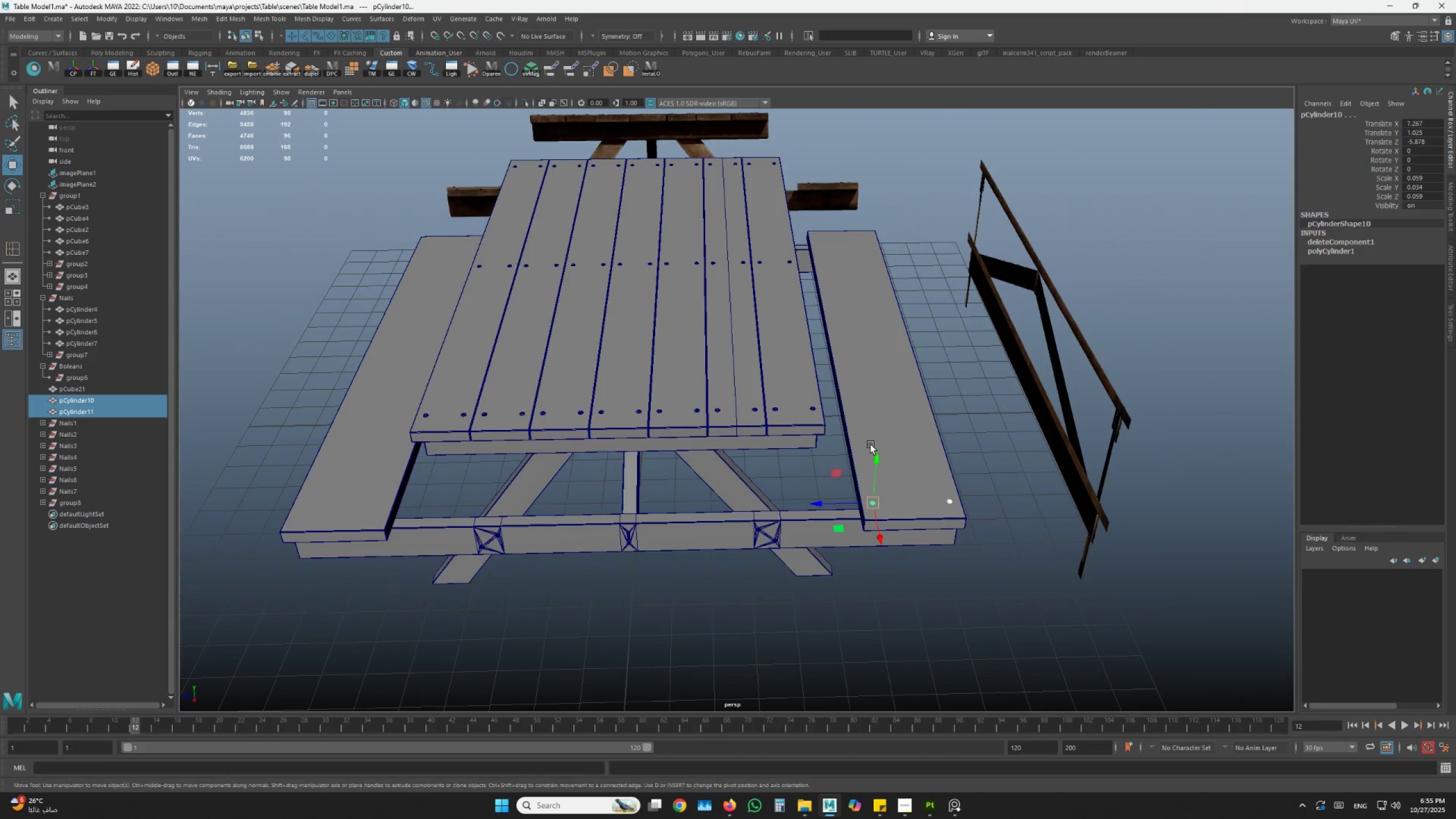 
key(Alt+AltLeft)
 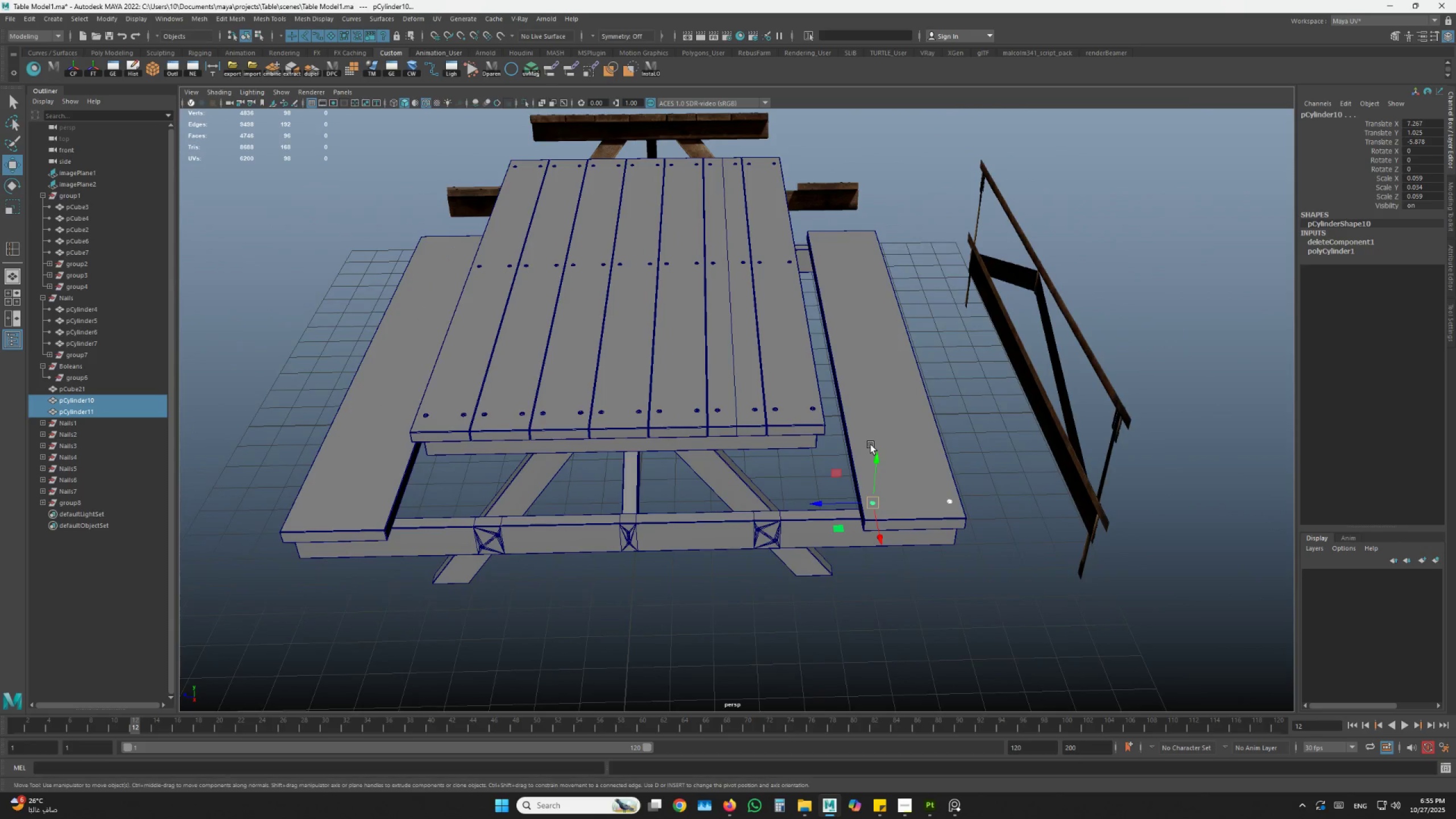 
key(Alt+AltLeft)
 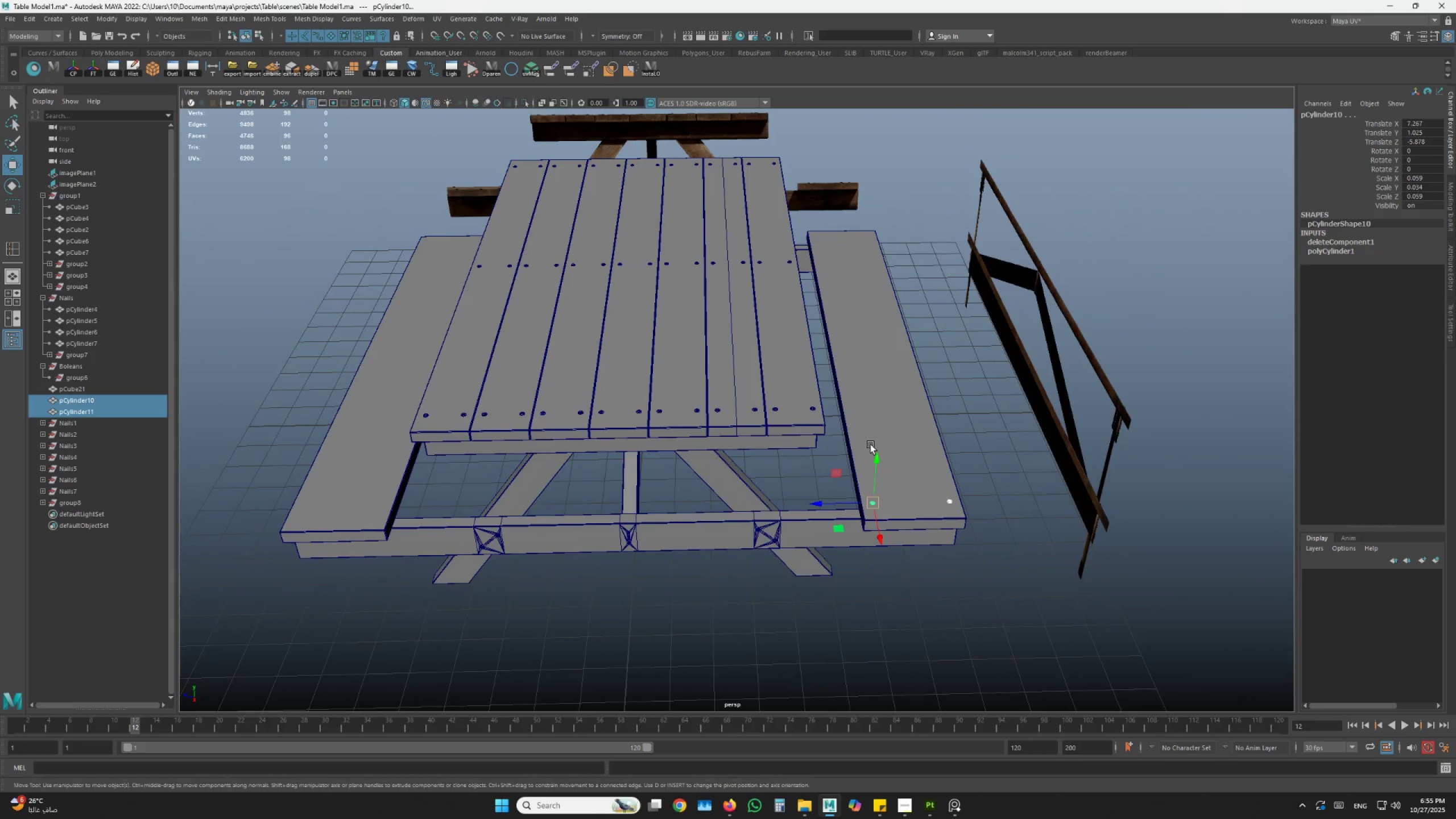 
key(Alt+AltLeft)
 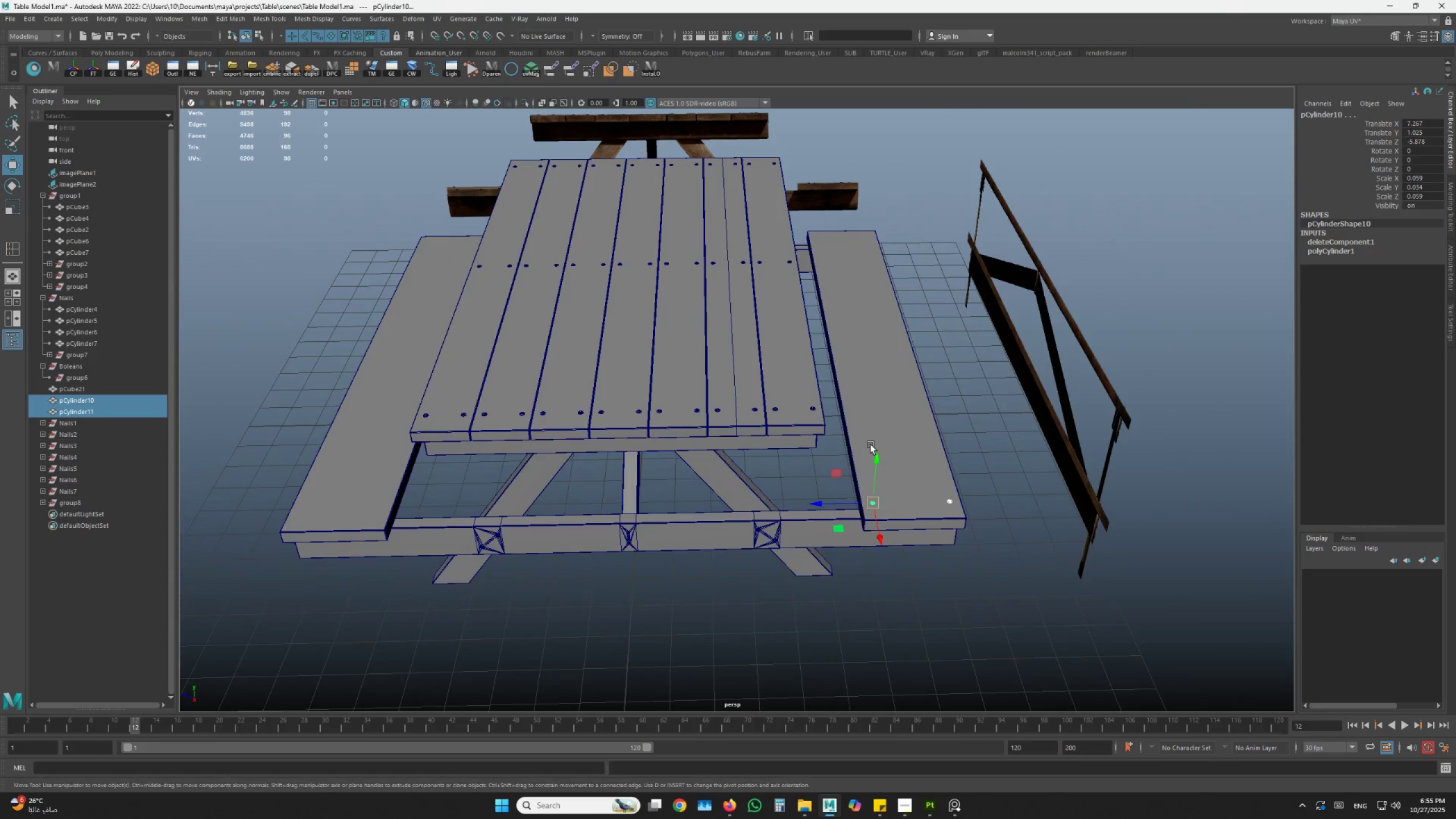 
key(Alt+AltLeft)
 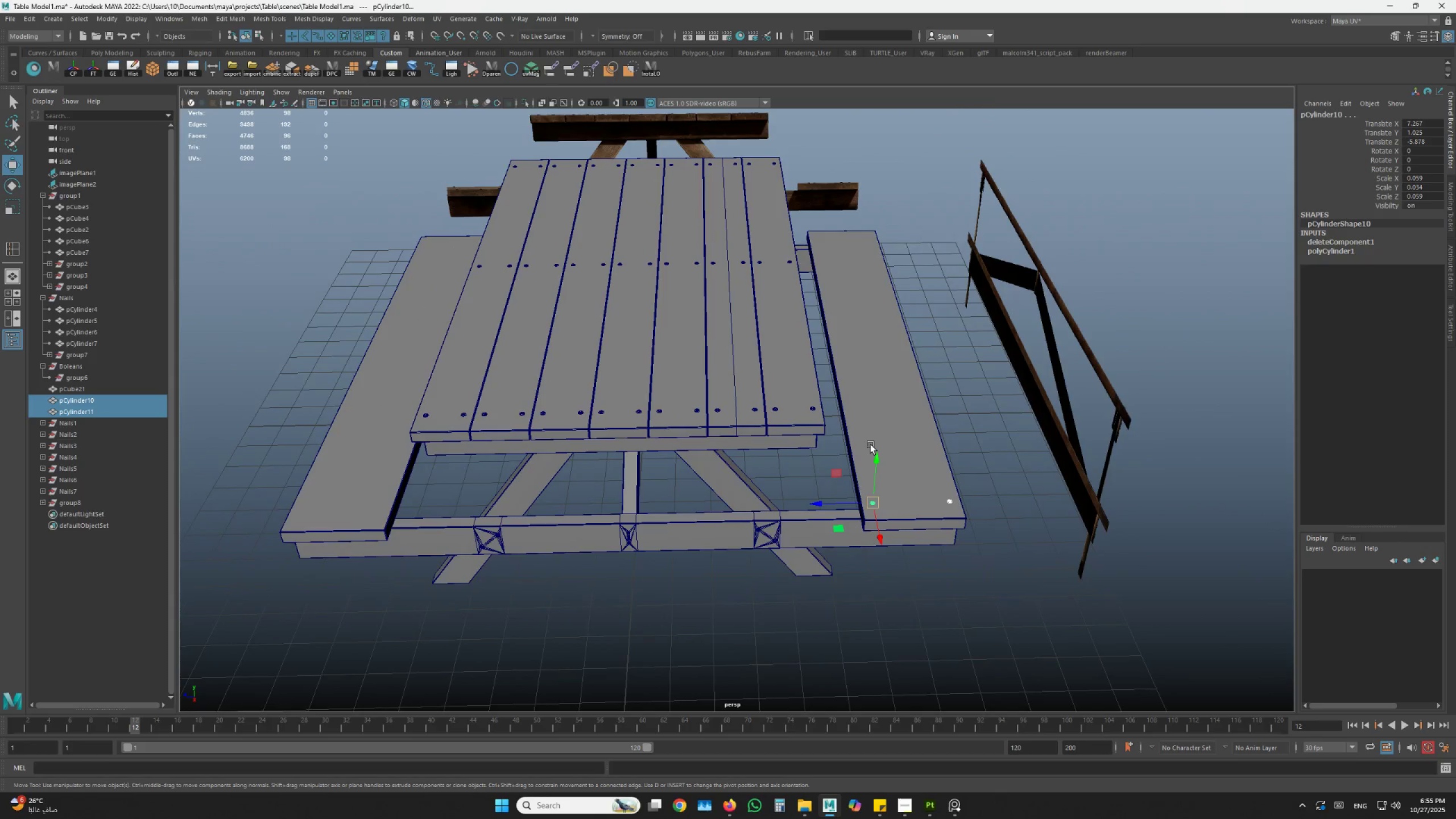 
key(Alt+AltLeft)
 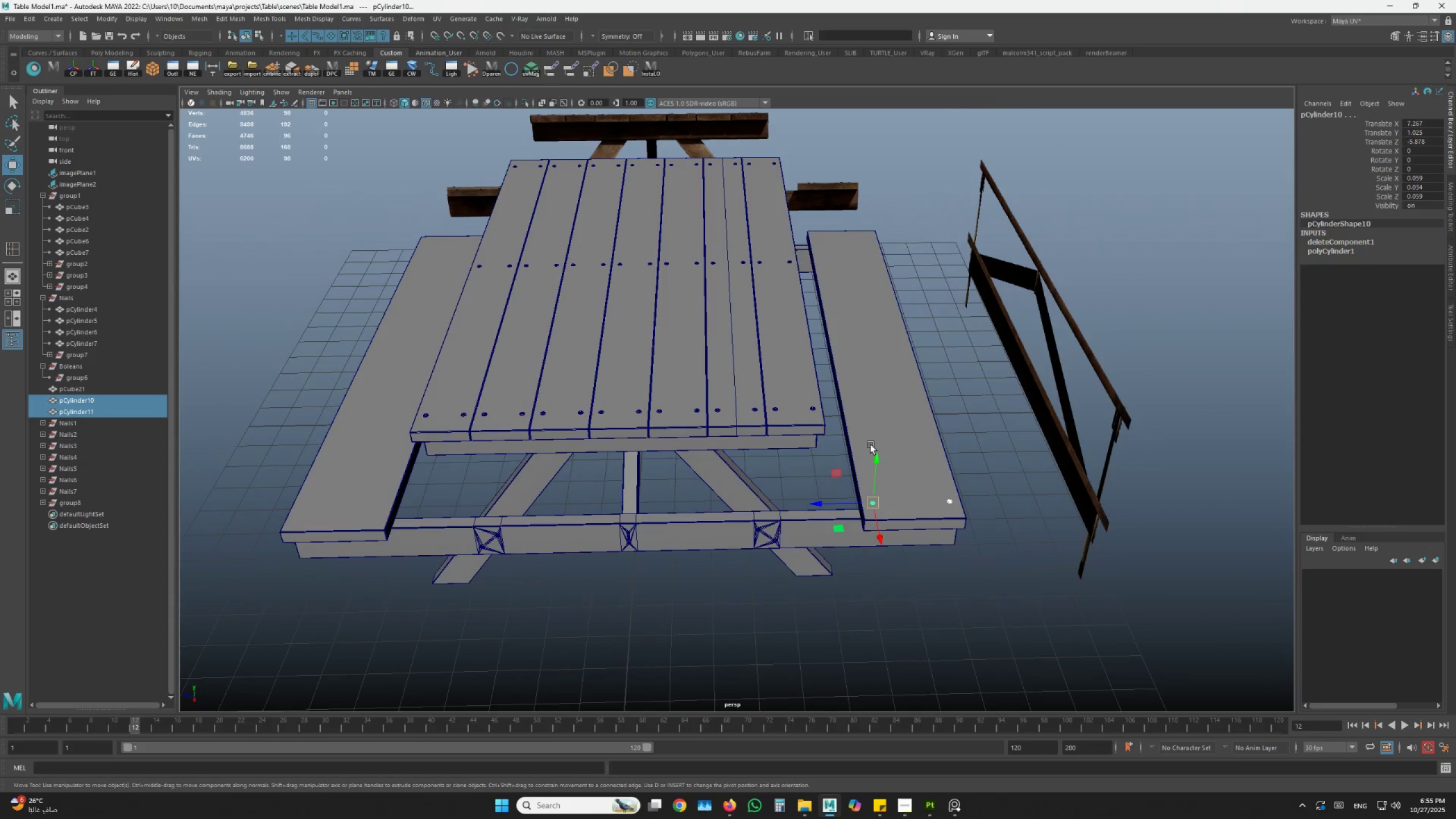 
key(Alt+AltLeft)
 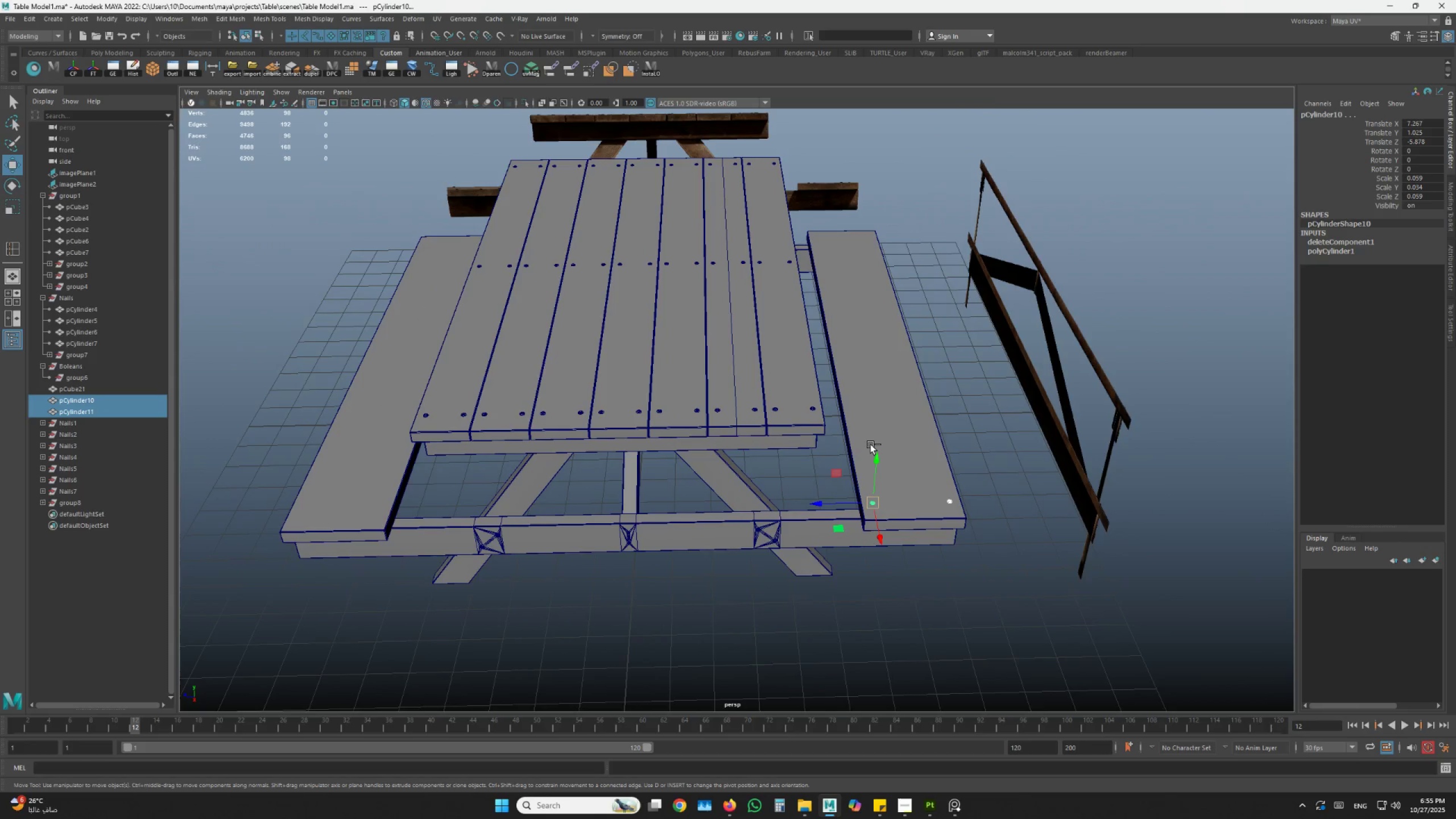 
key(Control+D)
 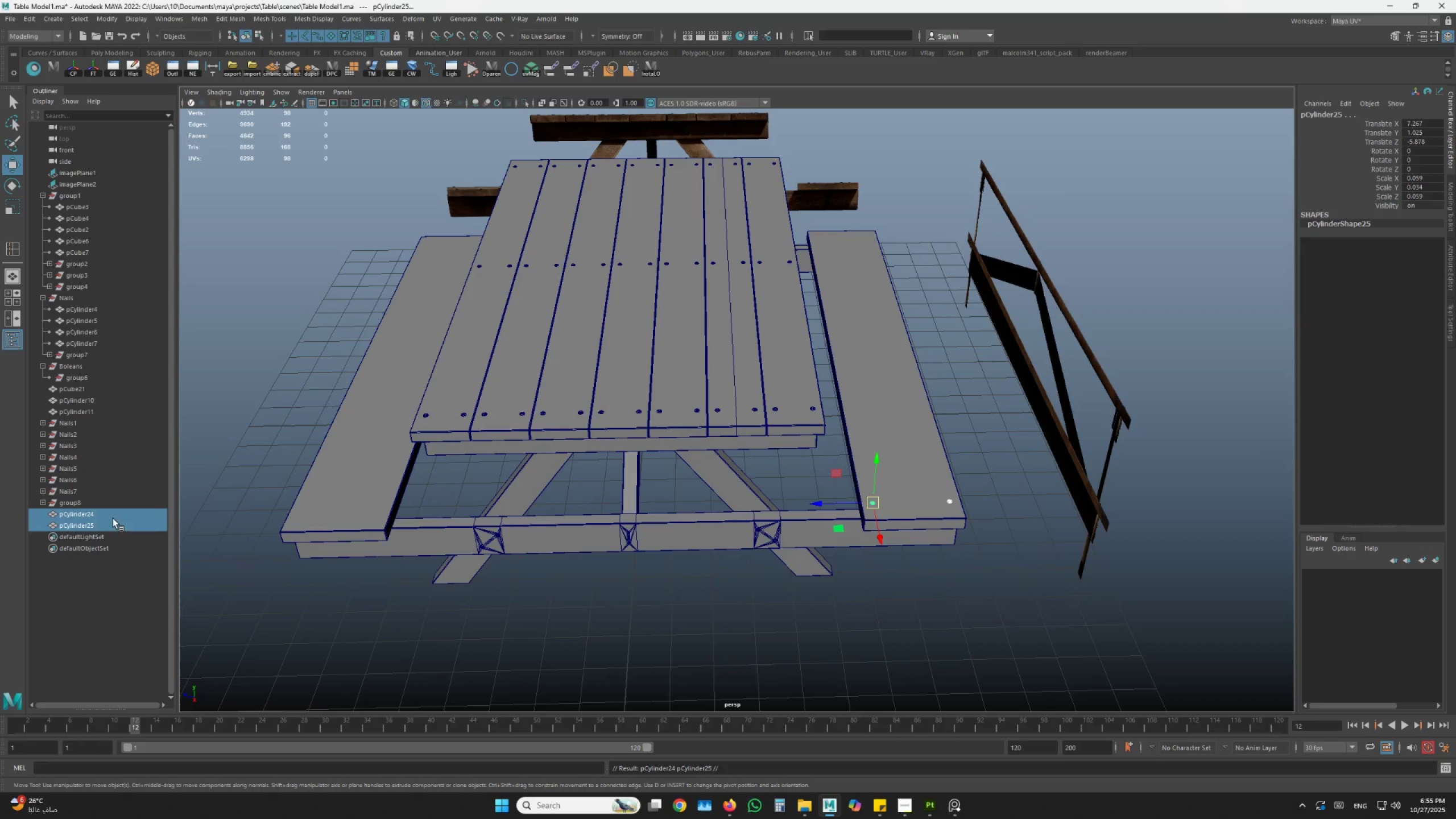 
key(Control+G)
 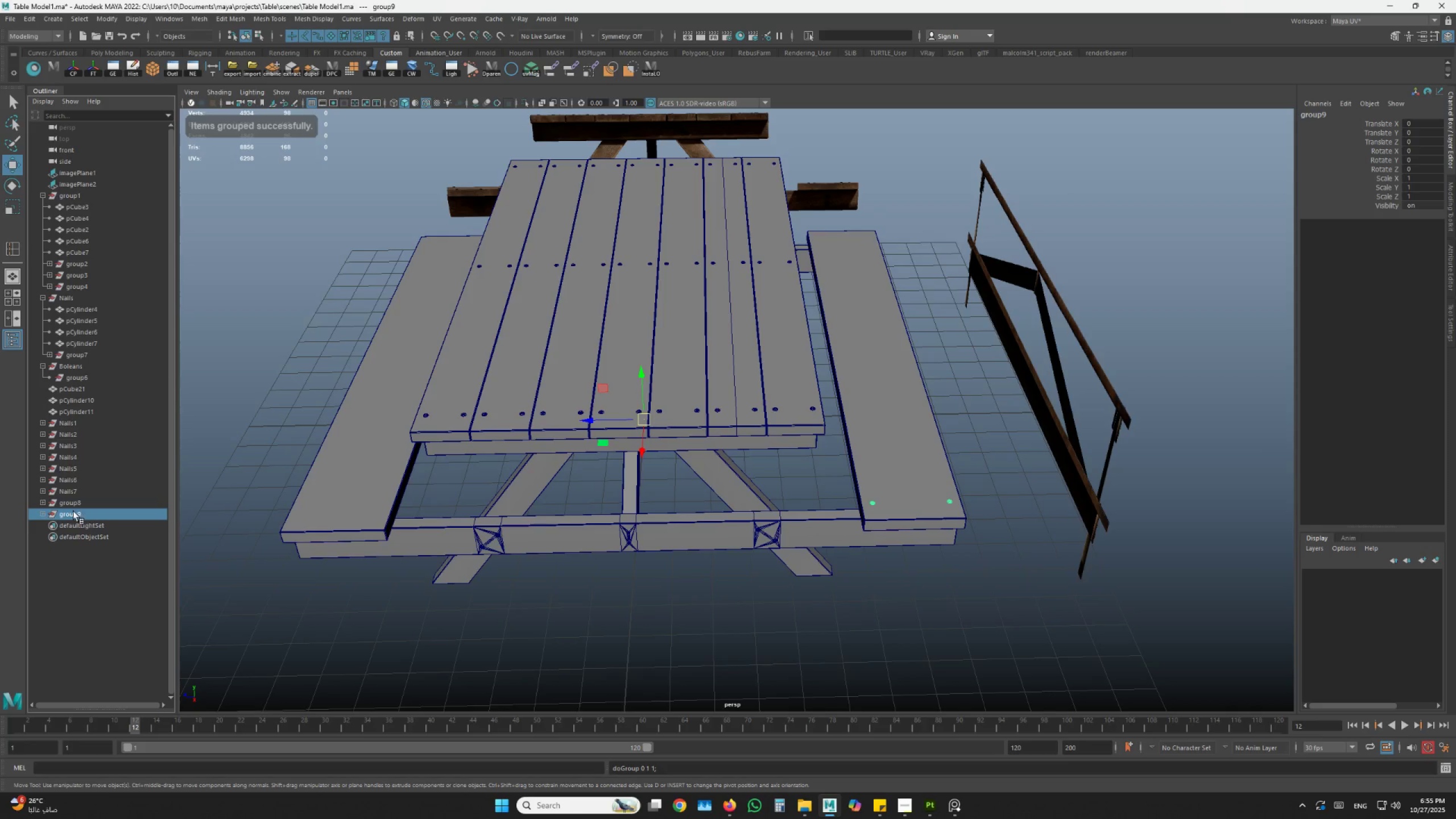 
double_click([73, 511])
 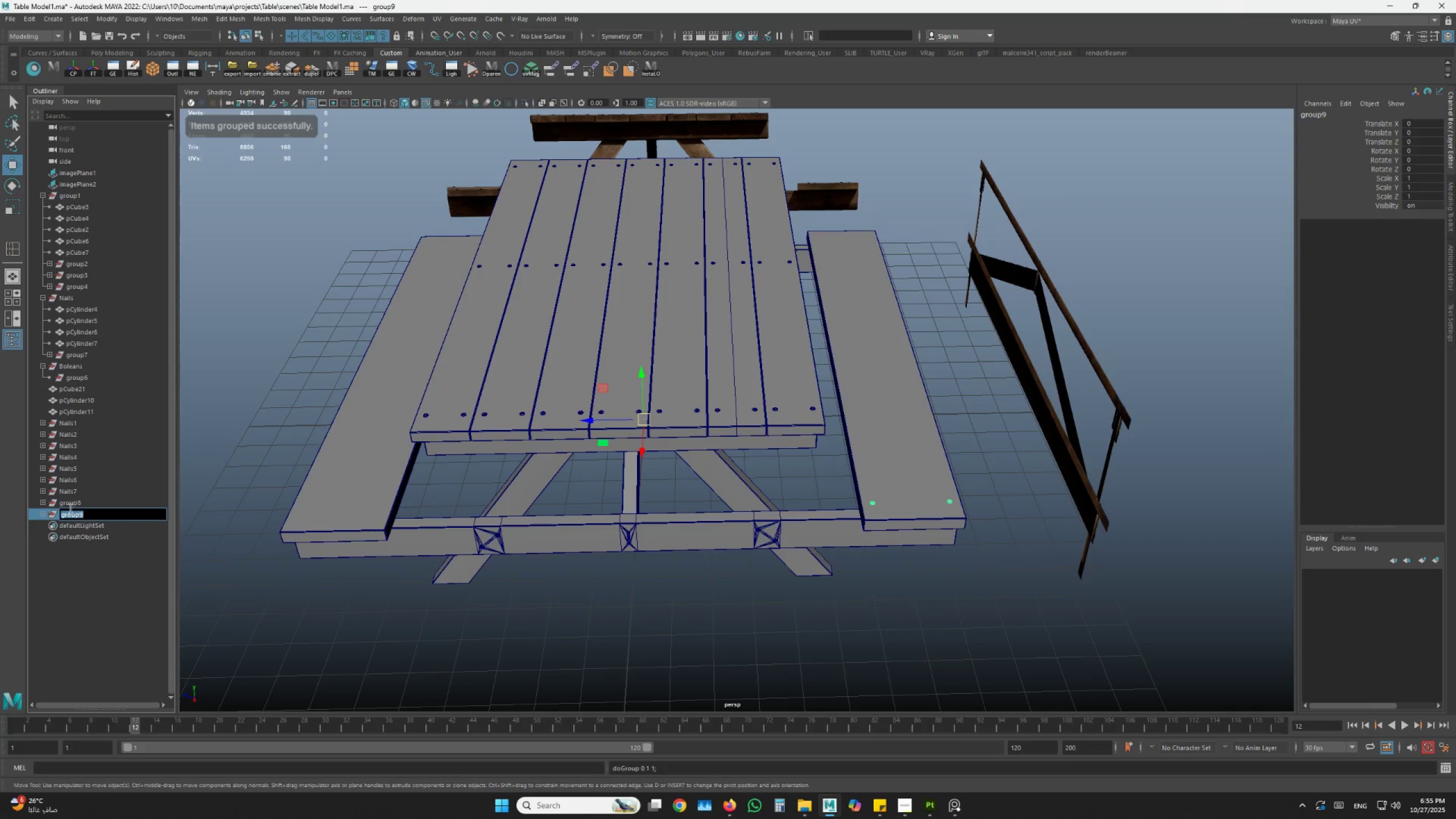 
type(MN)
key(Backspace)
key(Backspace)
type(Nails)
 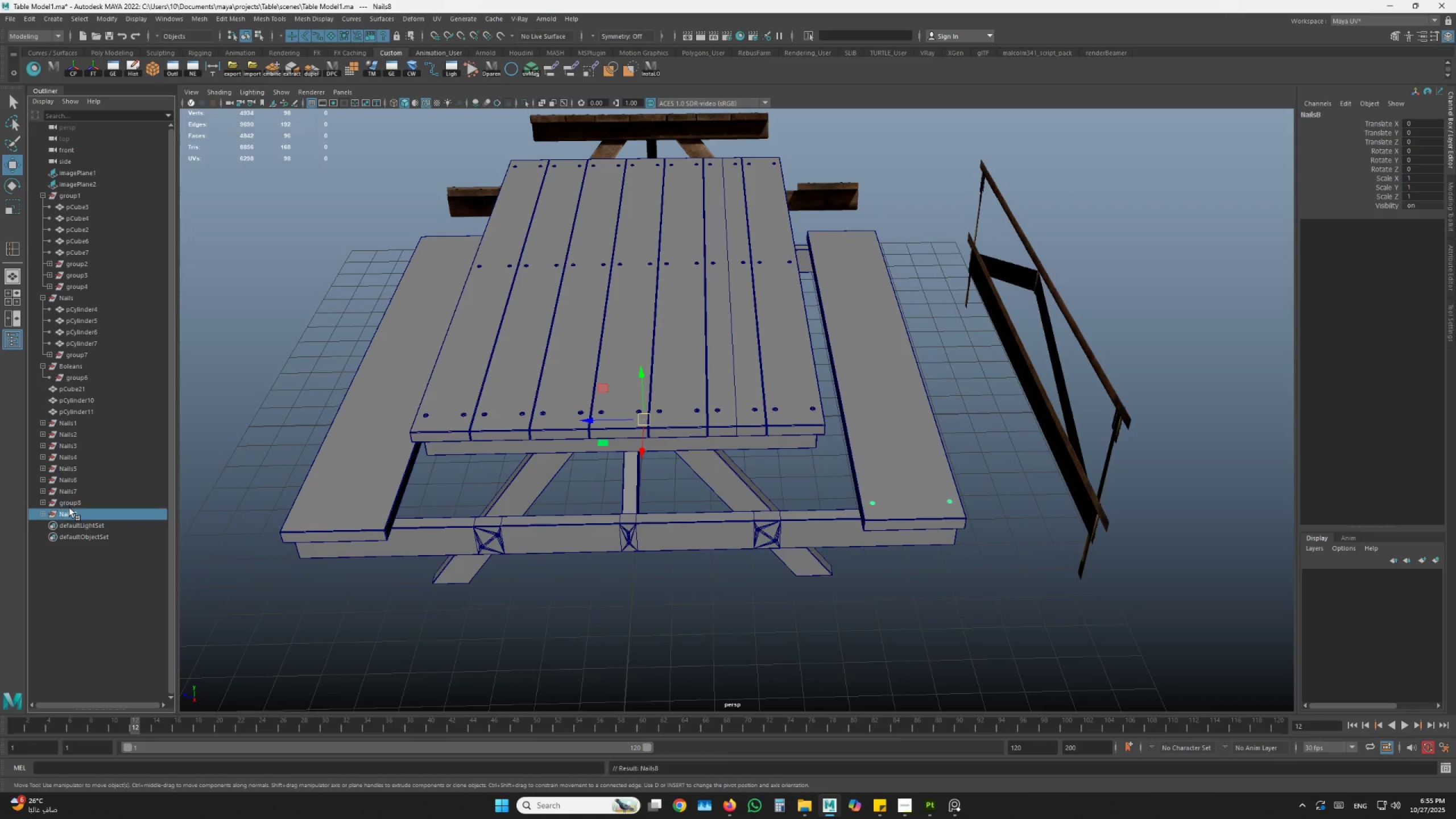 
 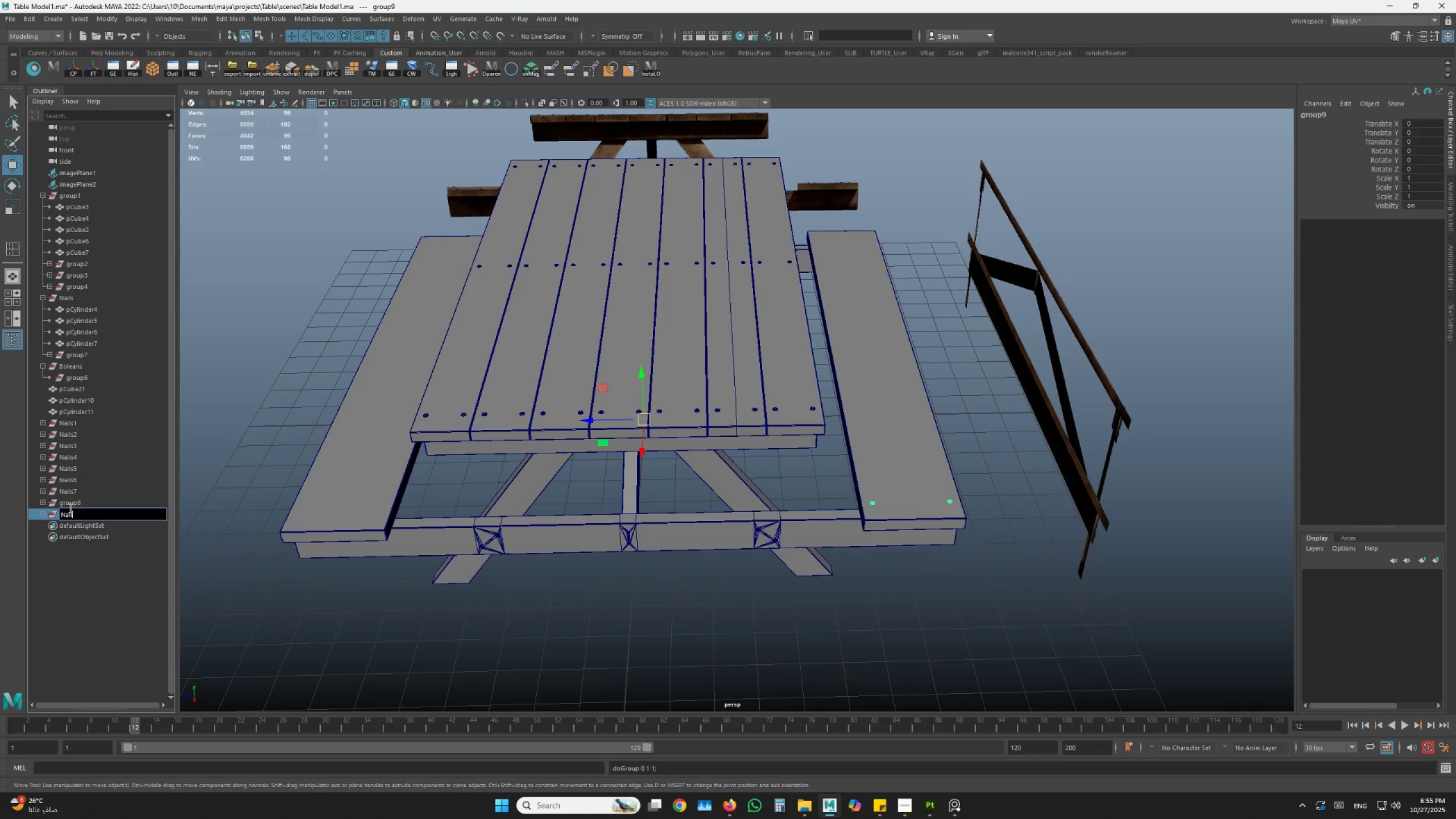 
key(Enter)
 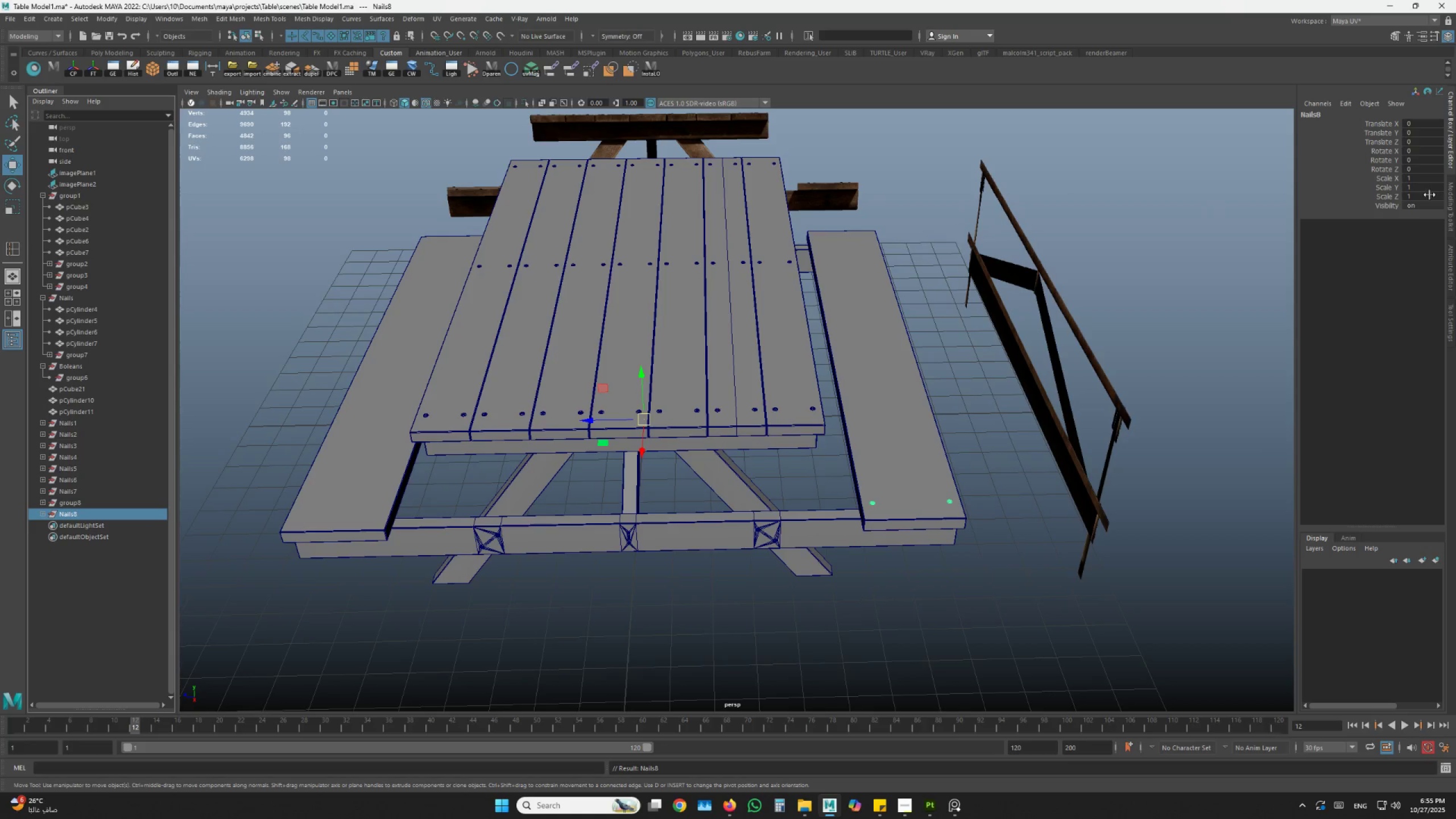 
double_click([1429, 180])
 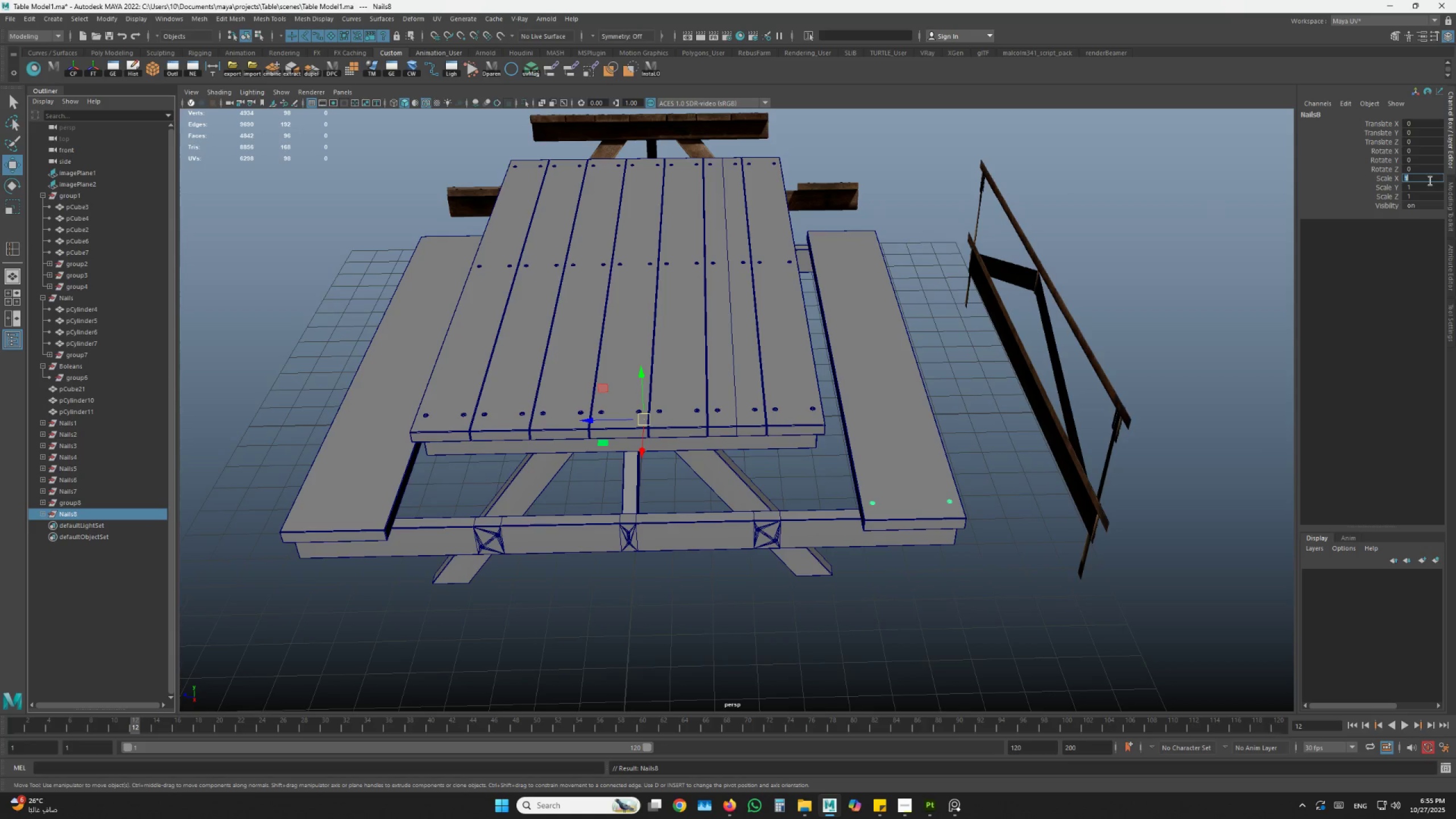 
key(NumpadSubtract)
 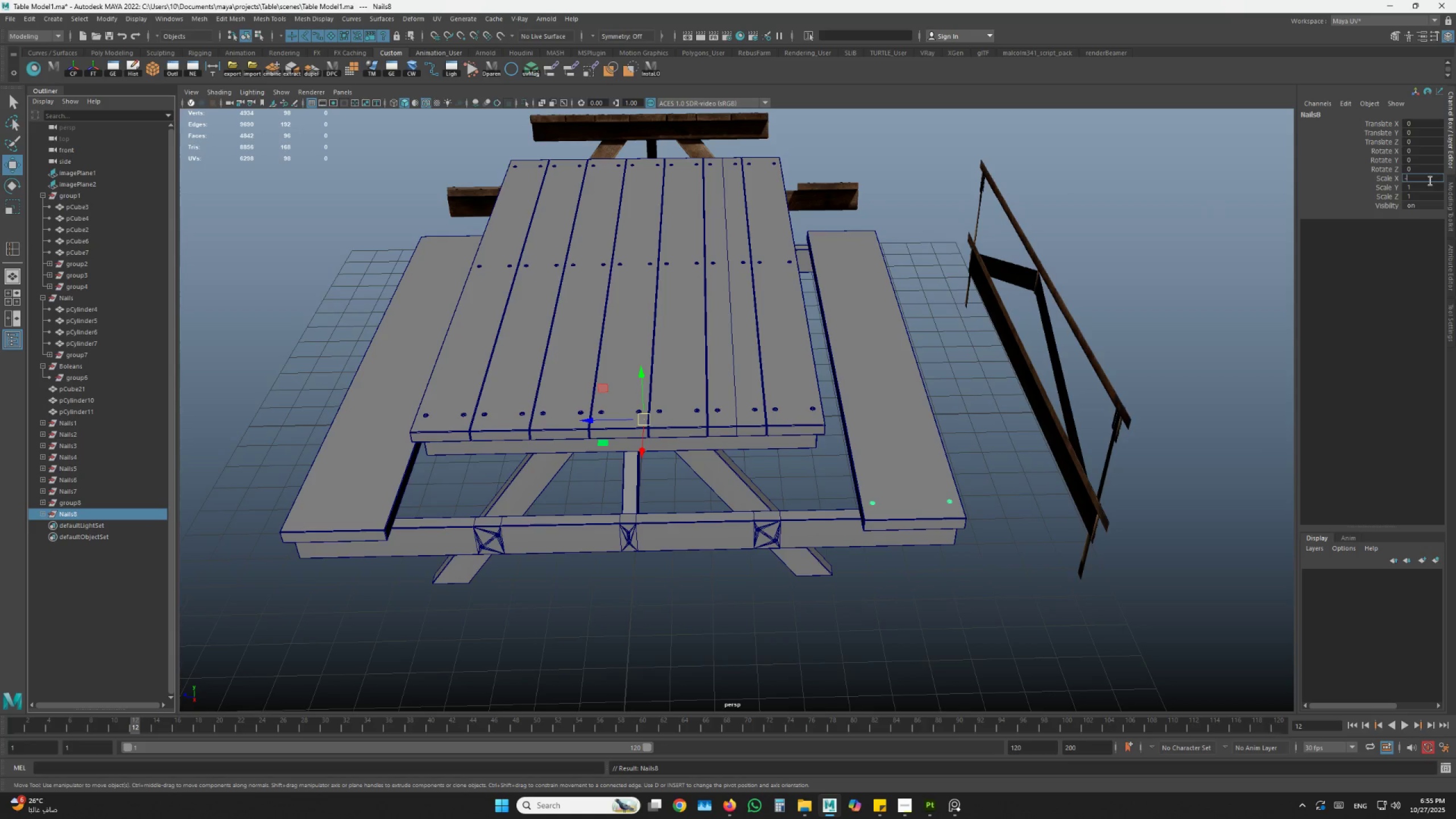 
key(Numpad1)
 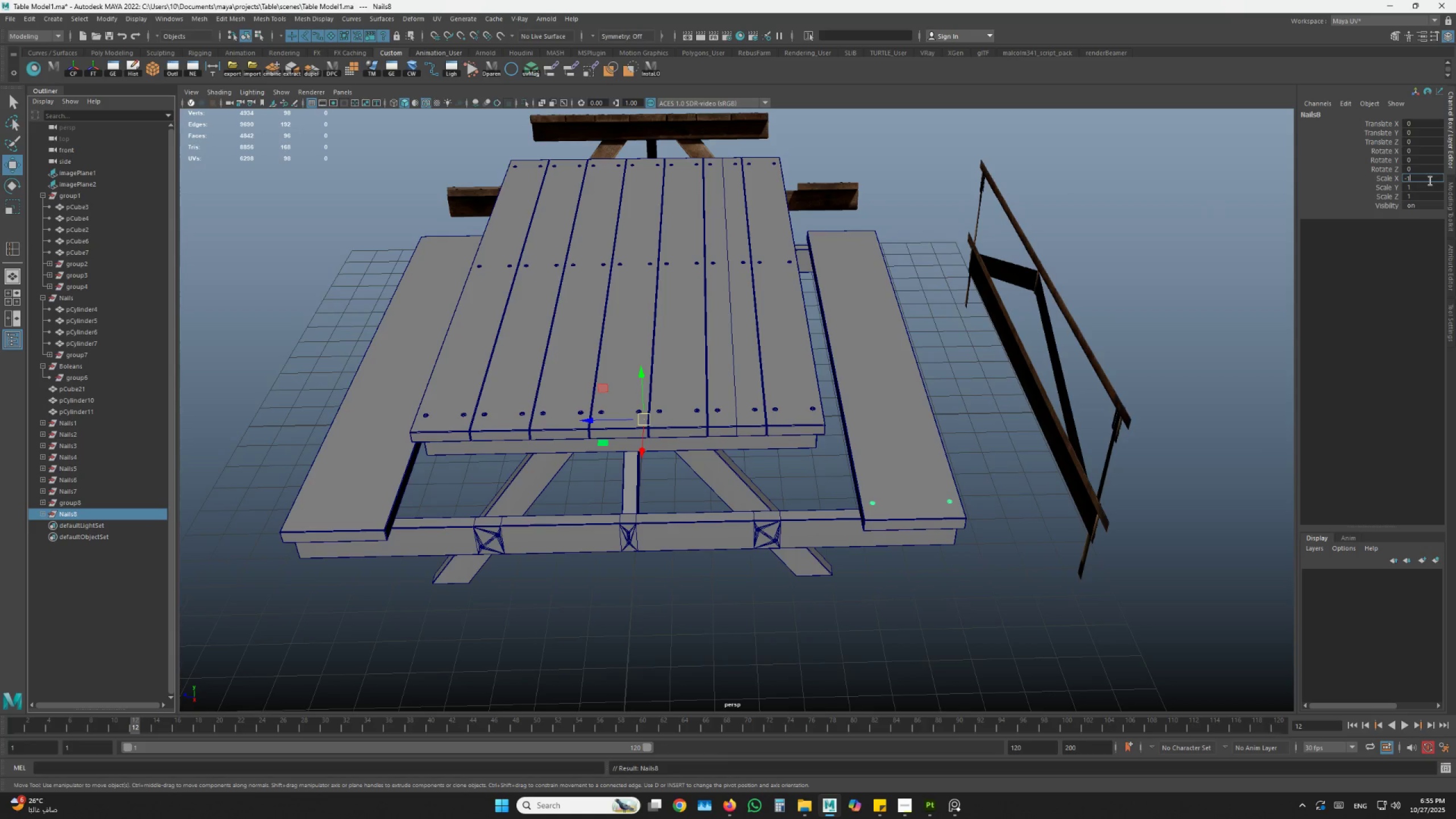 
key(NumpadEnter)
 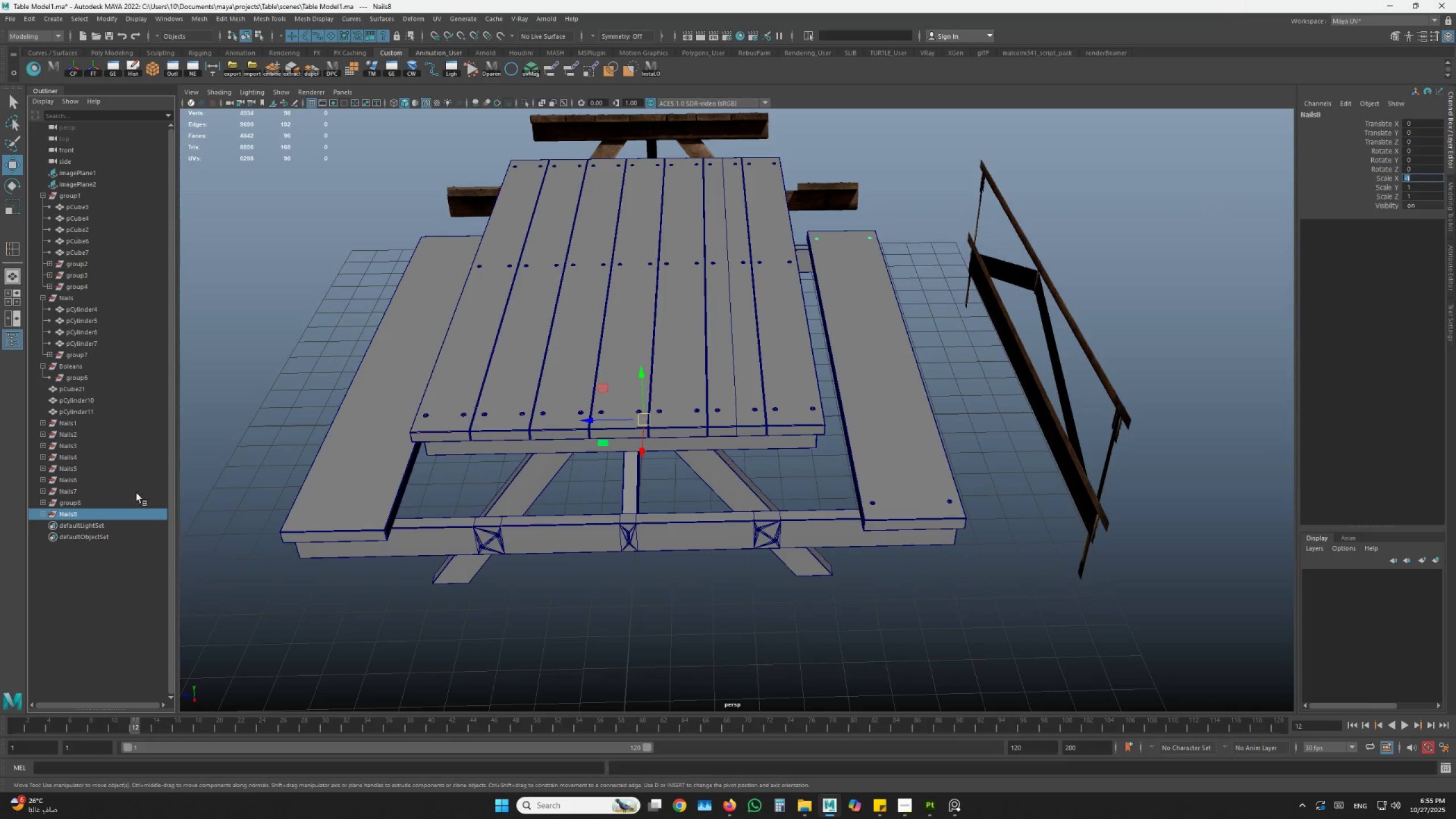 
left_click([94, 513])
 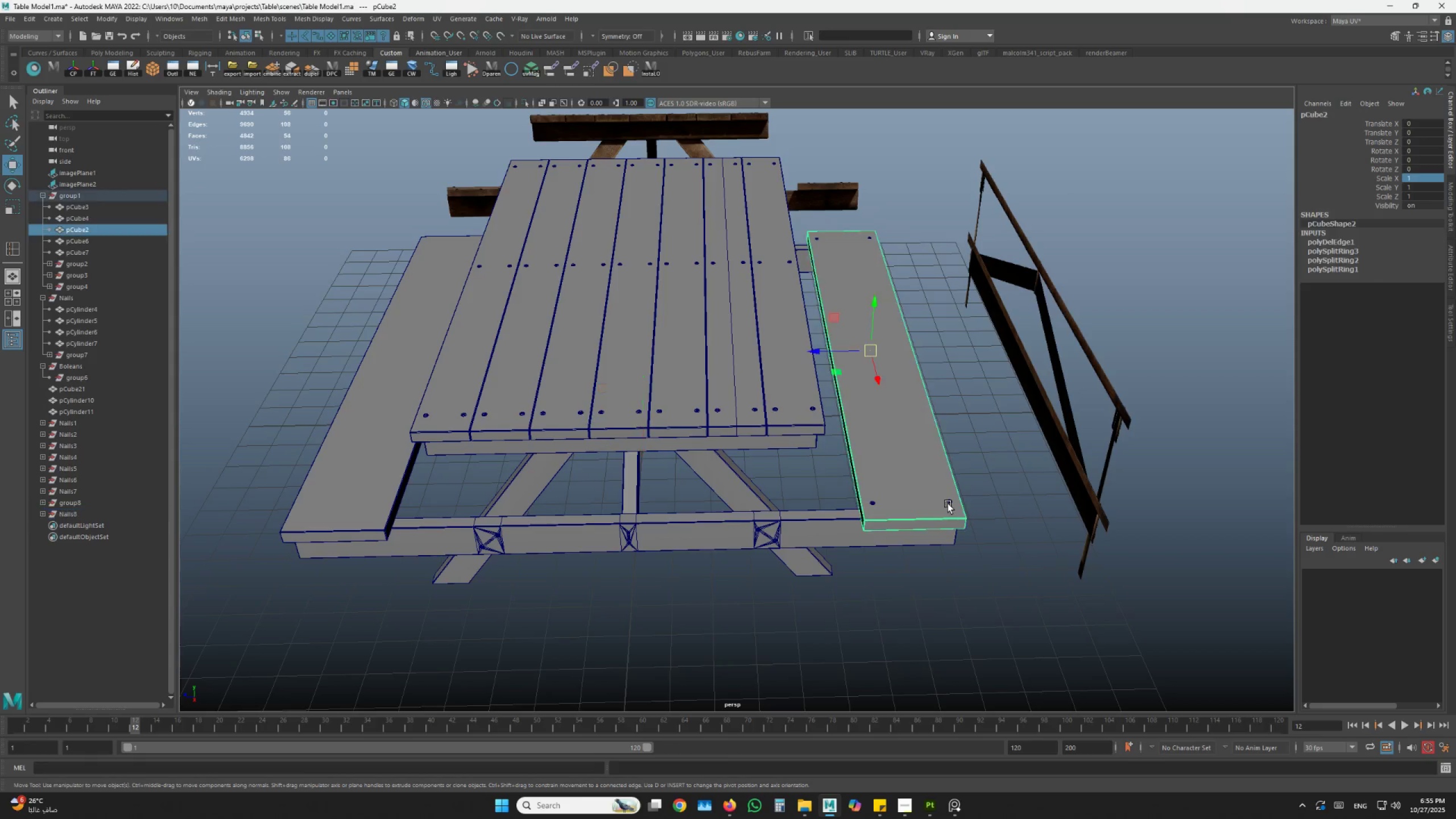 
double_click([949, 499])
 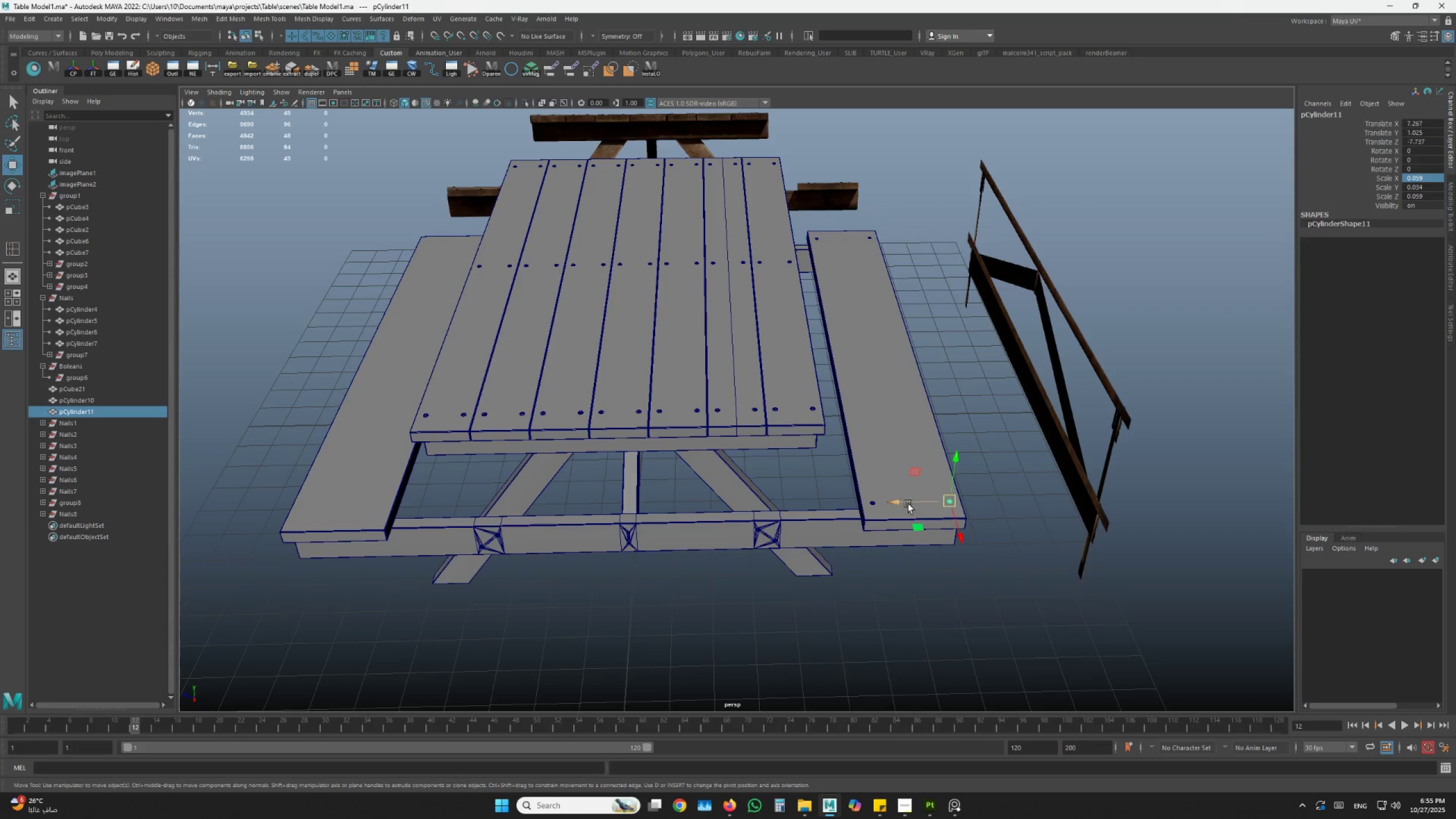 
hold_key(key=ShiftLeft, duration=0.56)
left_click([873, 502])
 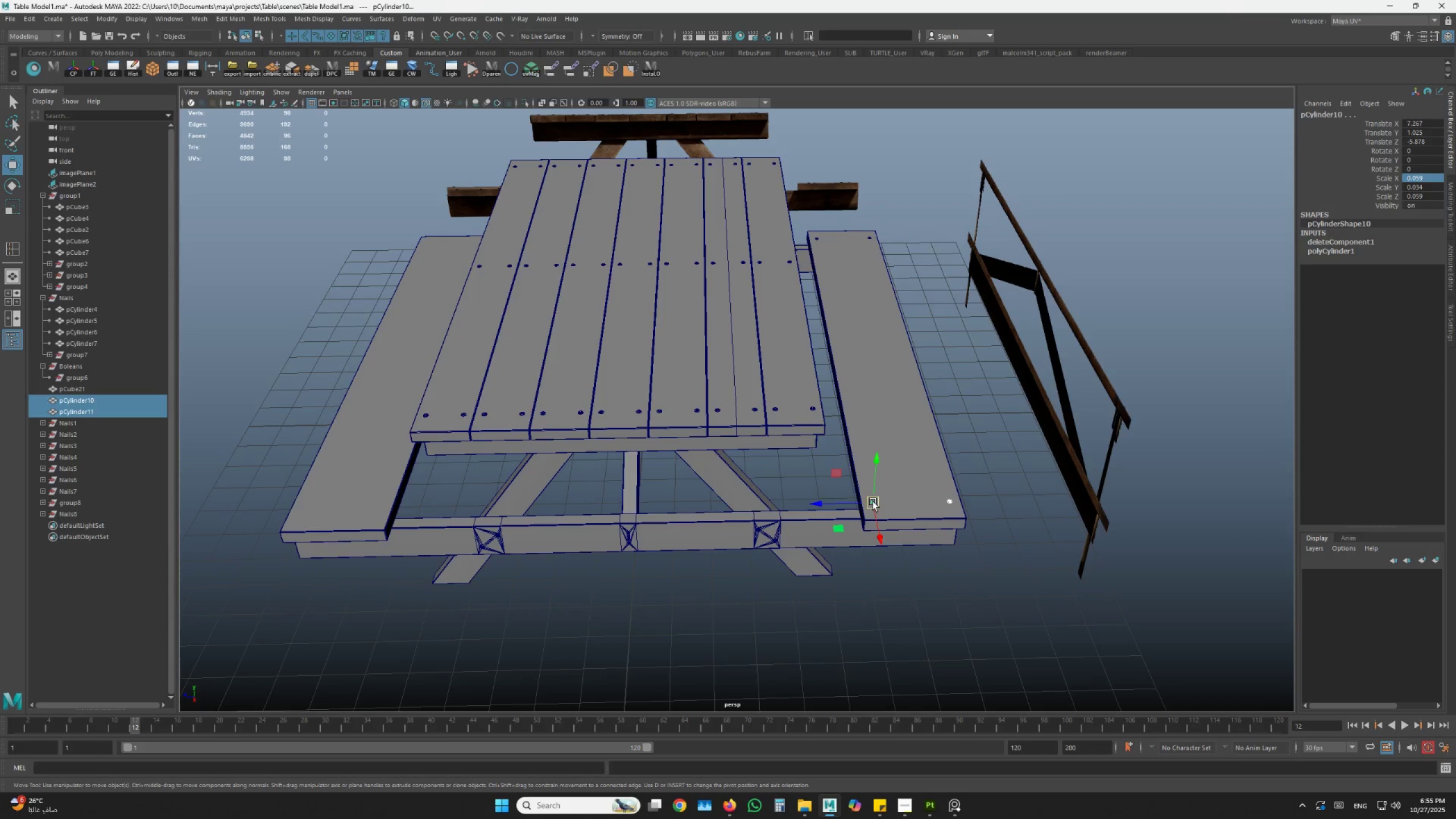 
key(Control+G)
 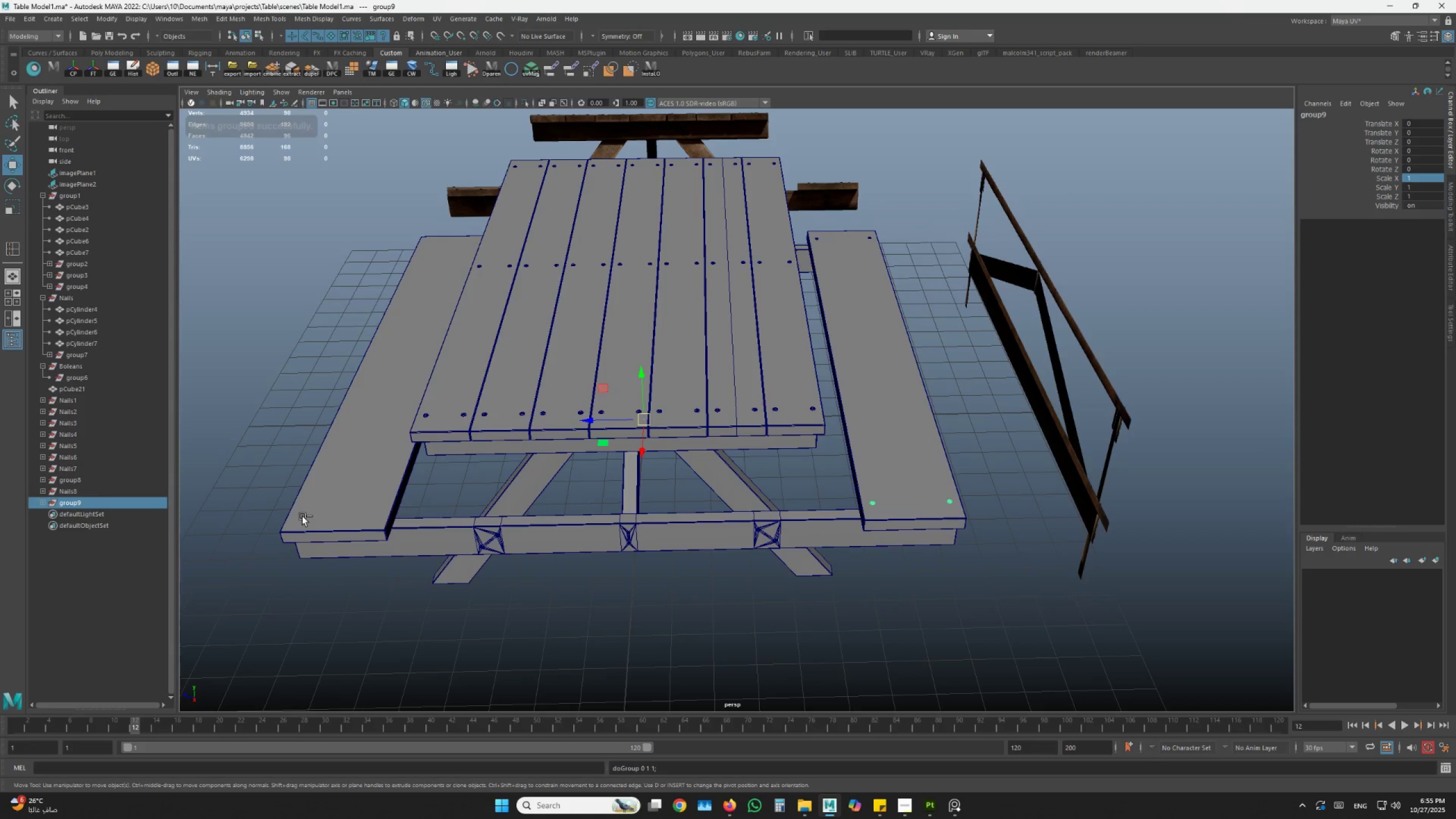 
key(Shift+ShiftLeft)
 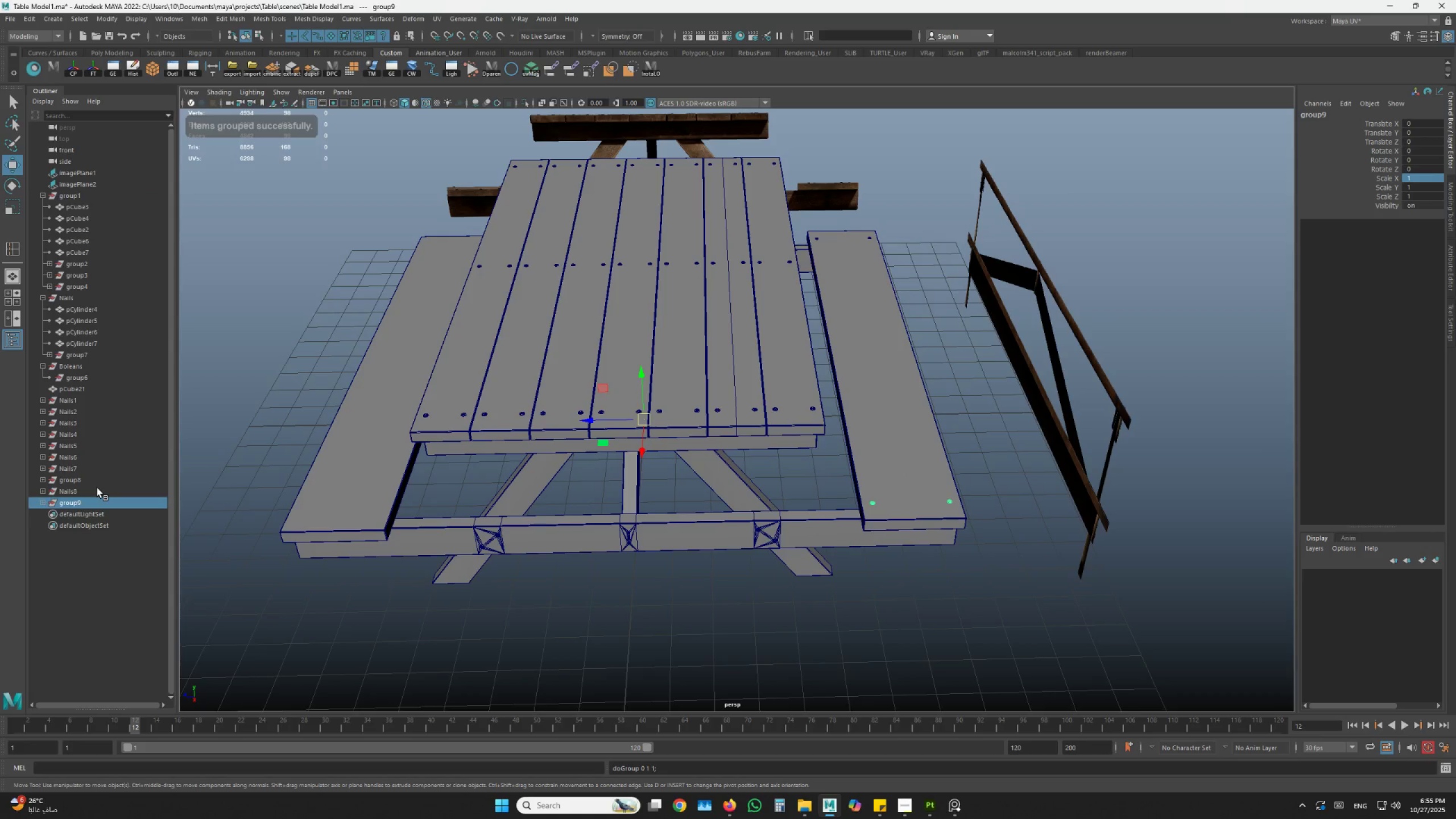 
key(Control+G)
 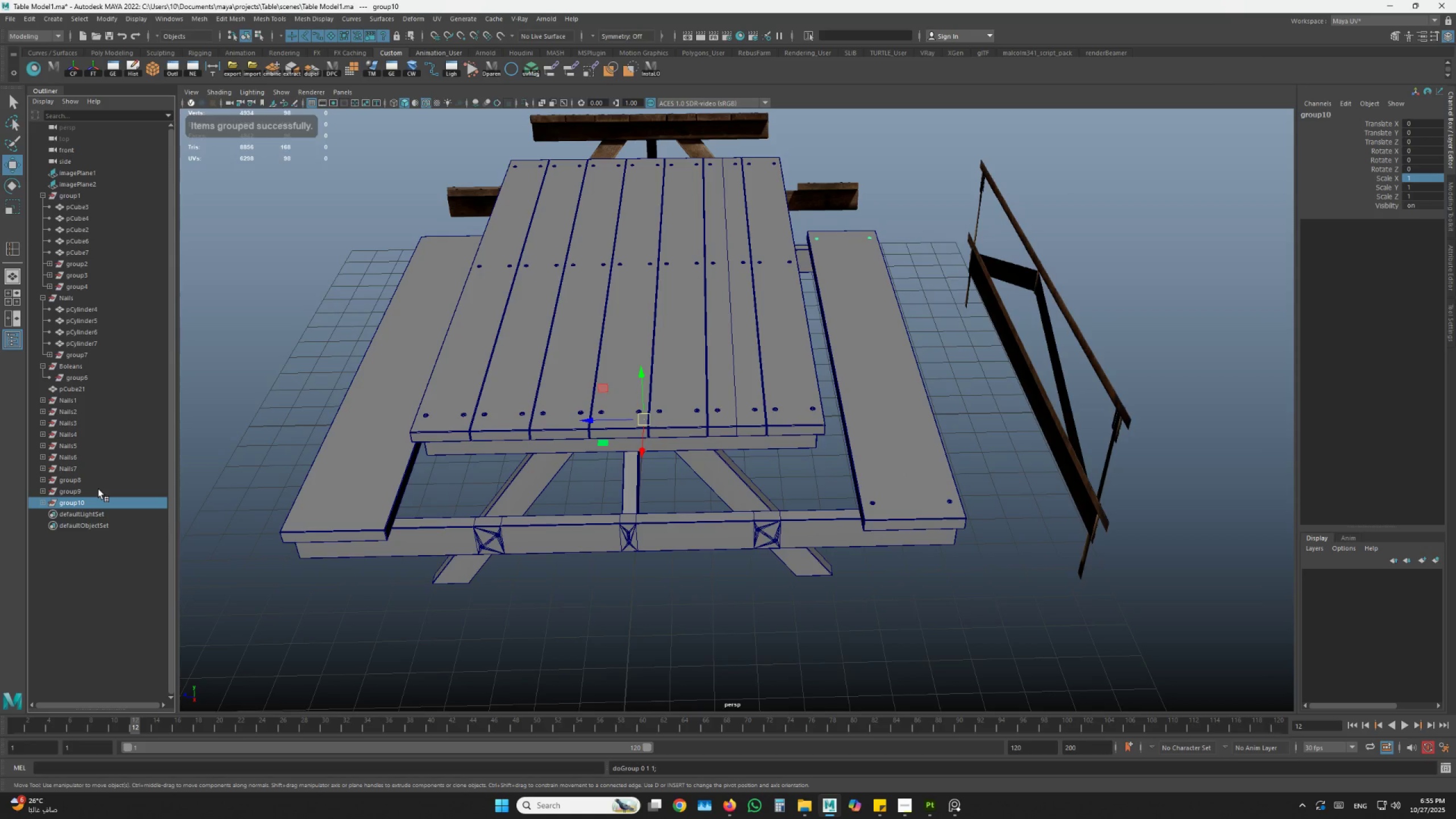 
key(Z)
 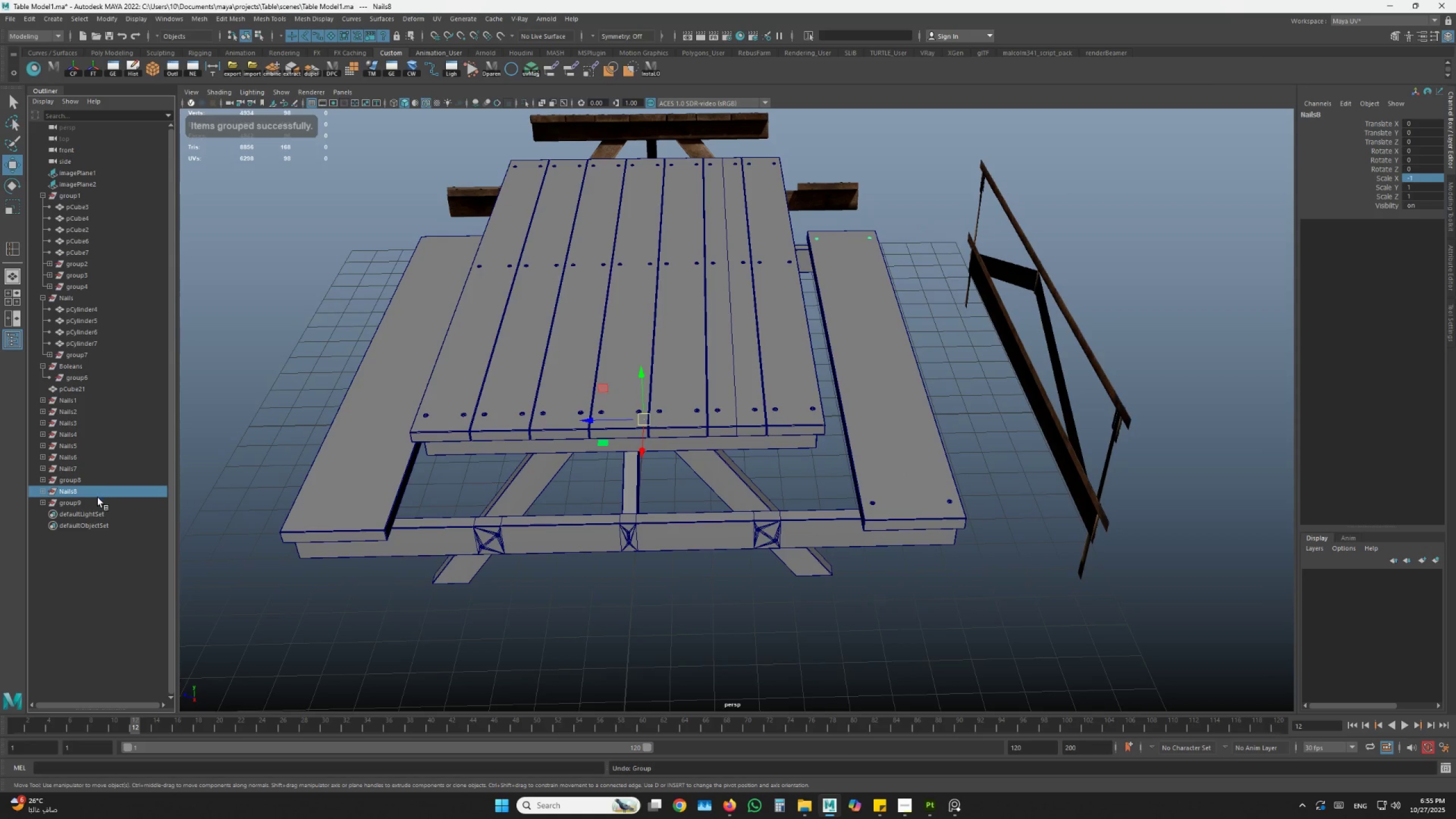 
hold_key(key=ControlLeft, duration=0.36)
 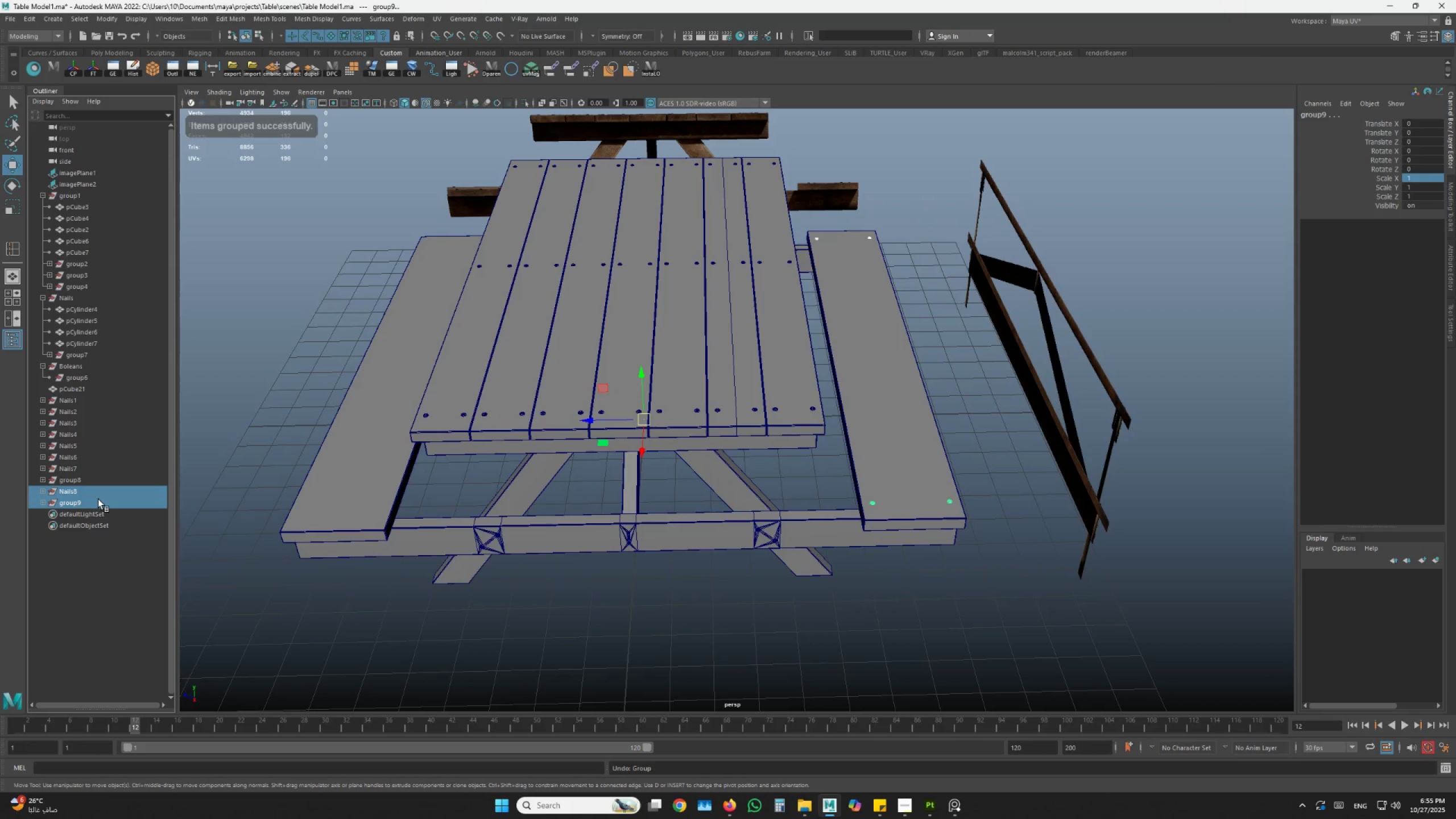 
key(Control+G)
 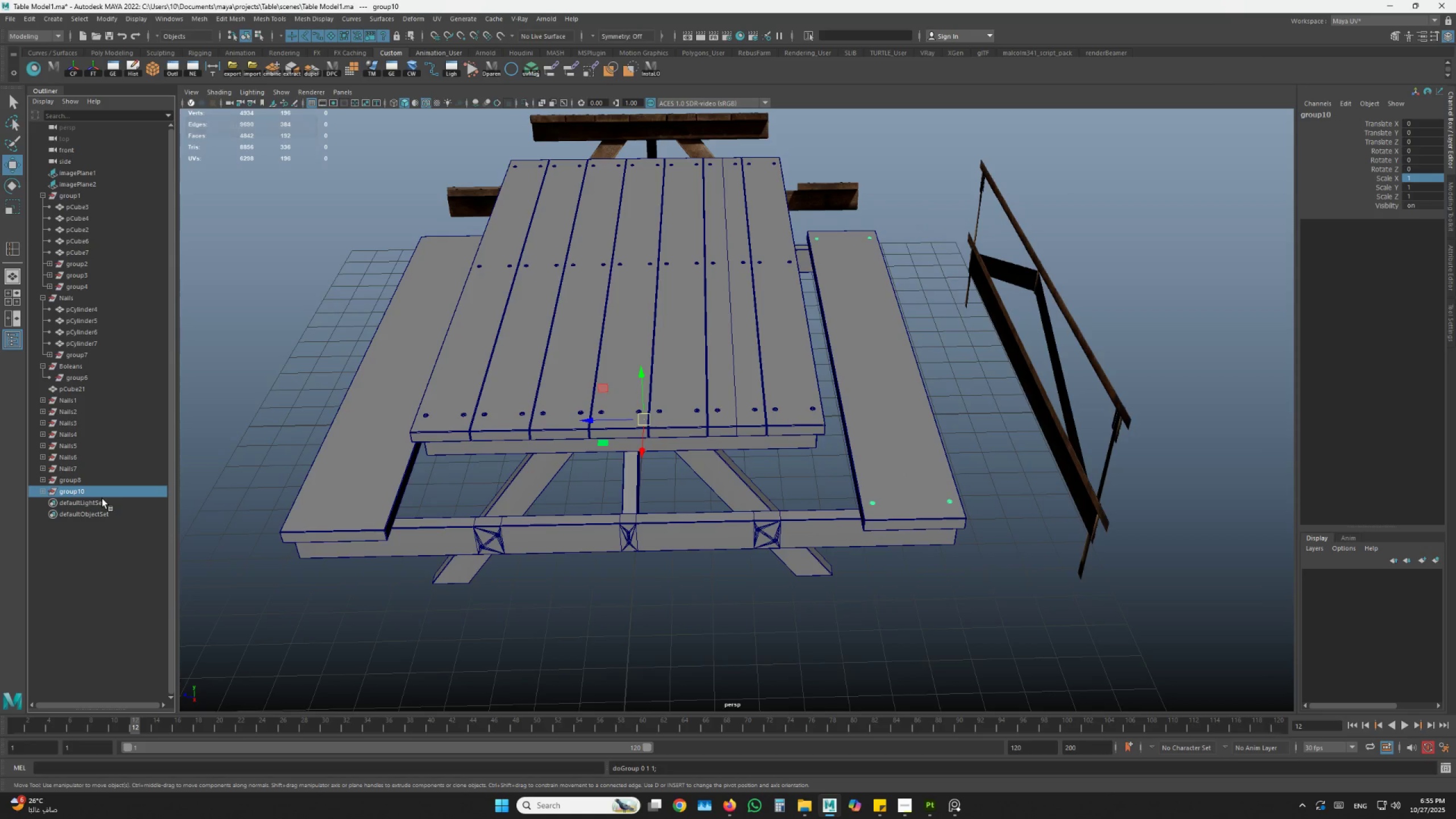 
key(Control+D)
 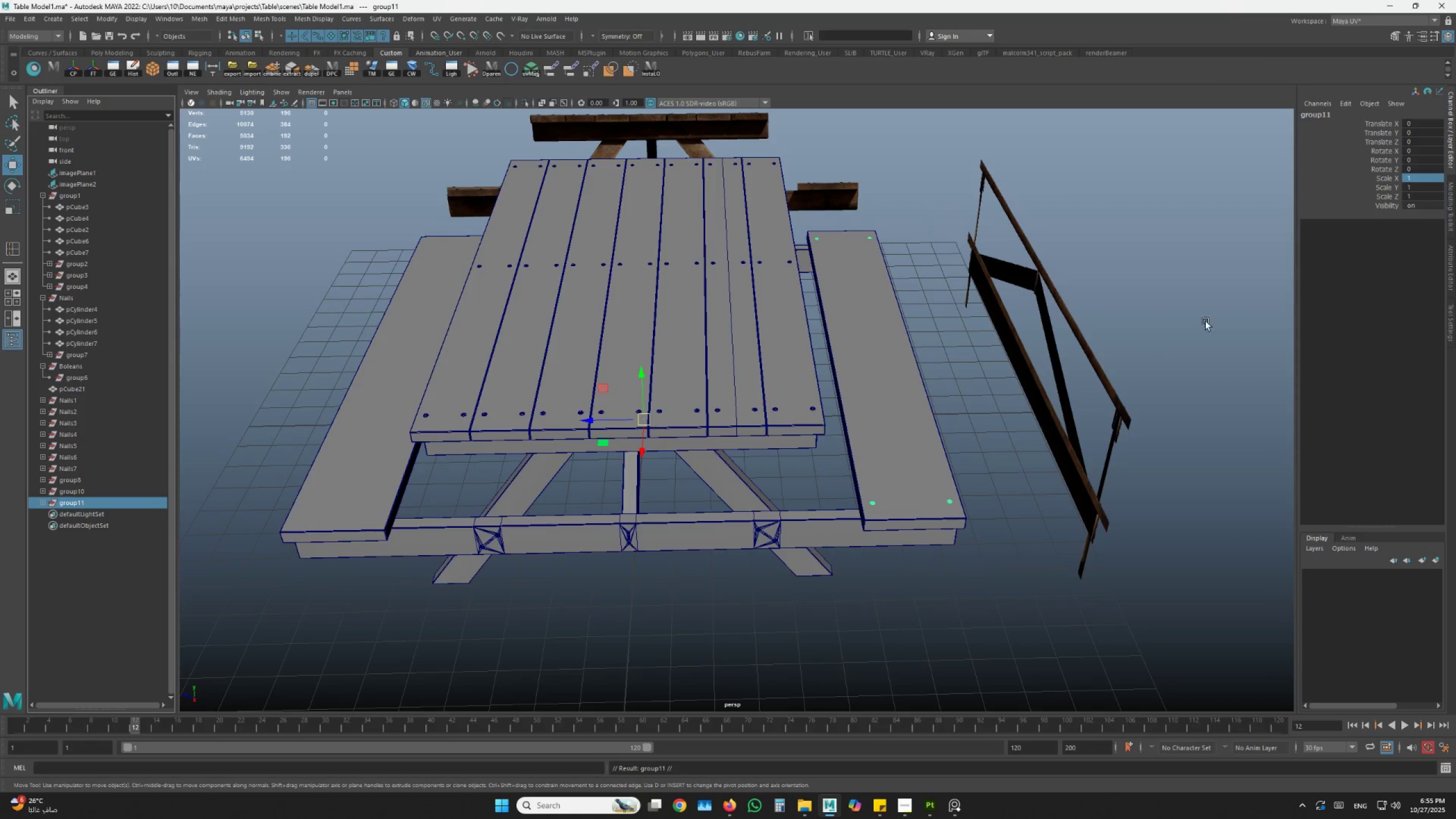 
hold_key(key=ControlLeft, duration=0.67)
 